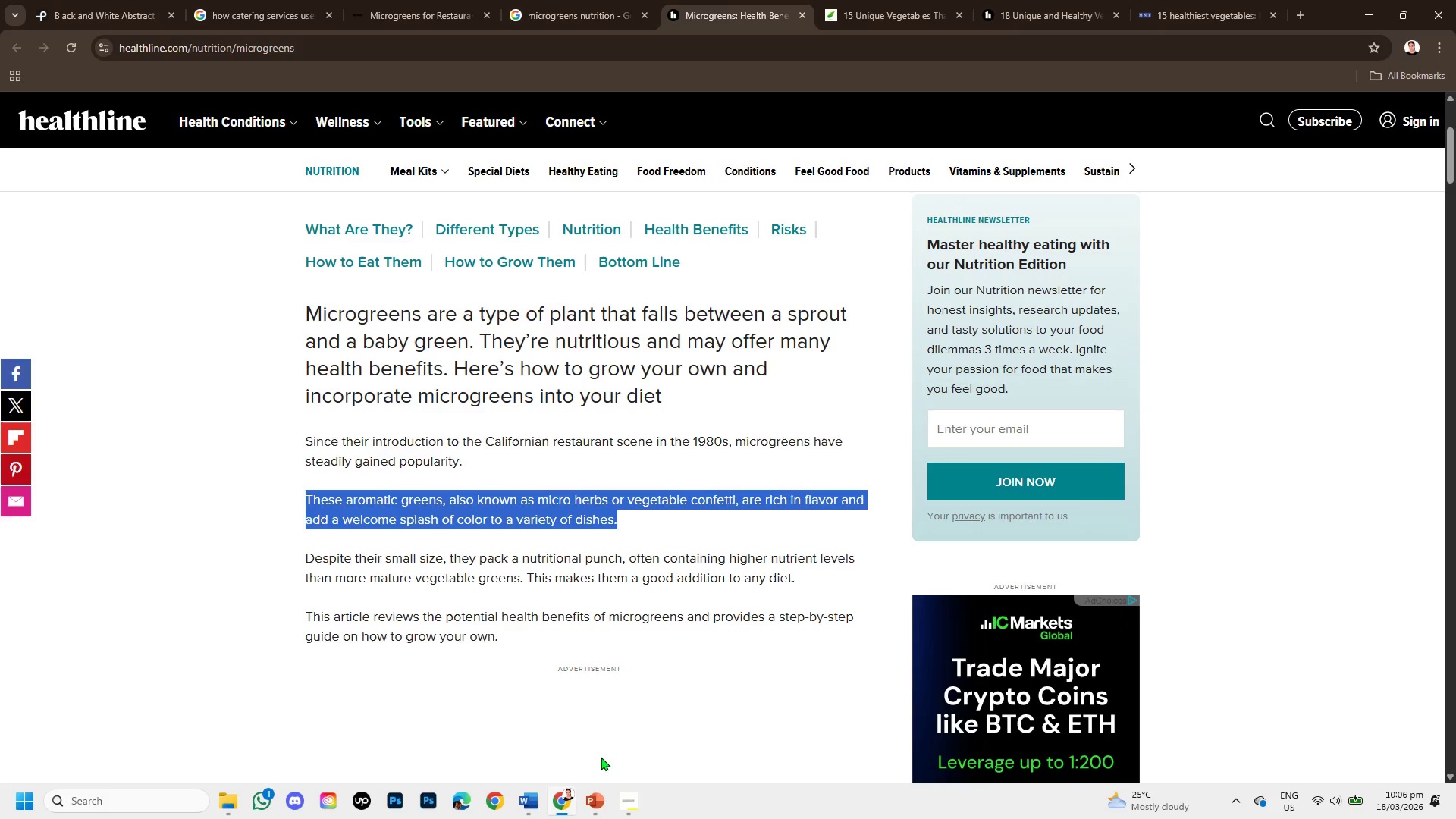 
hold_key(key=C, duration=0.33)
 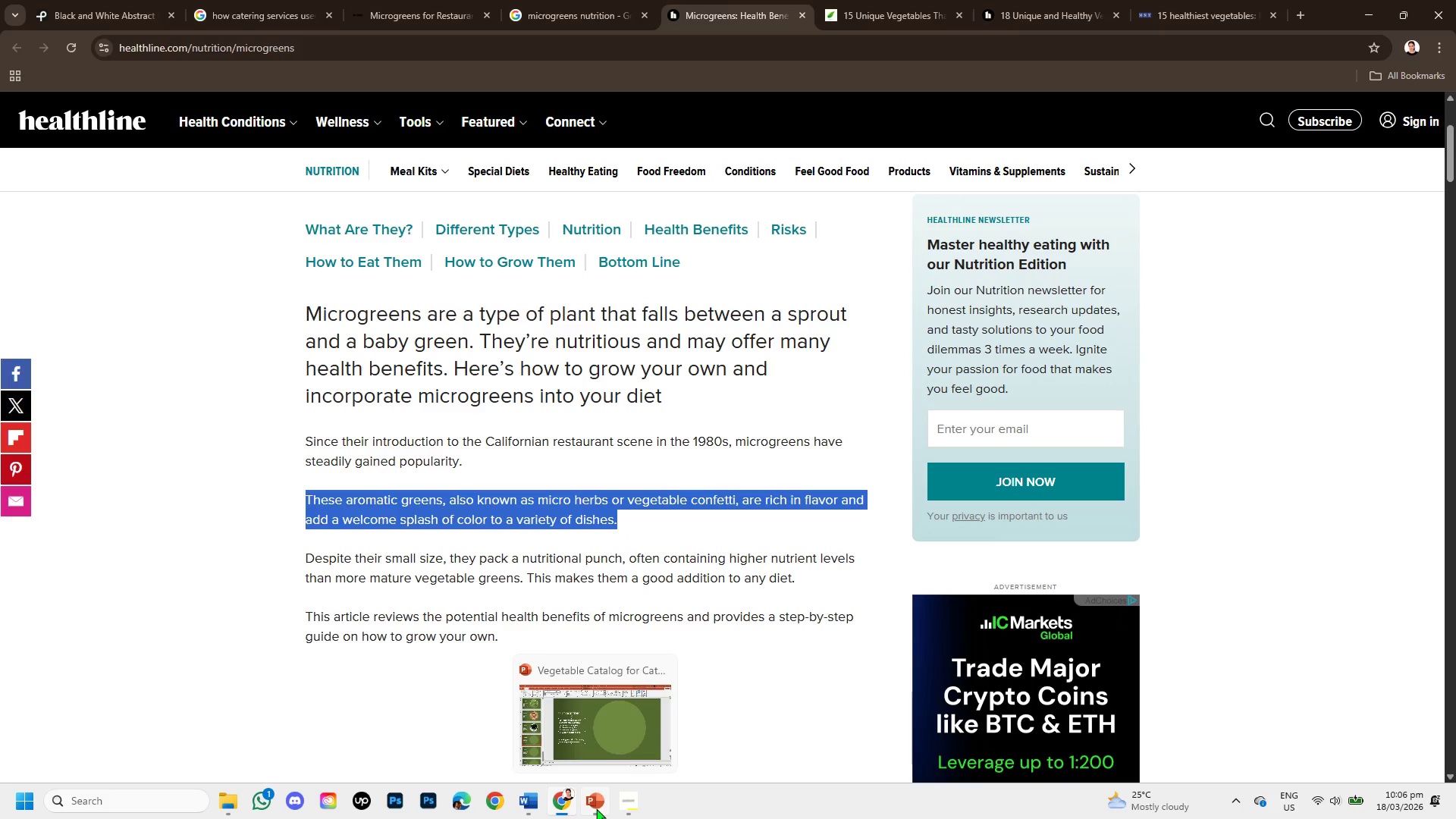 
left_click([561, 803])
 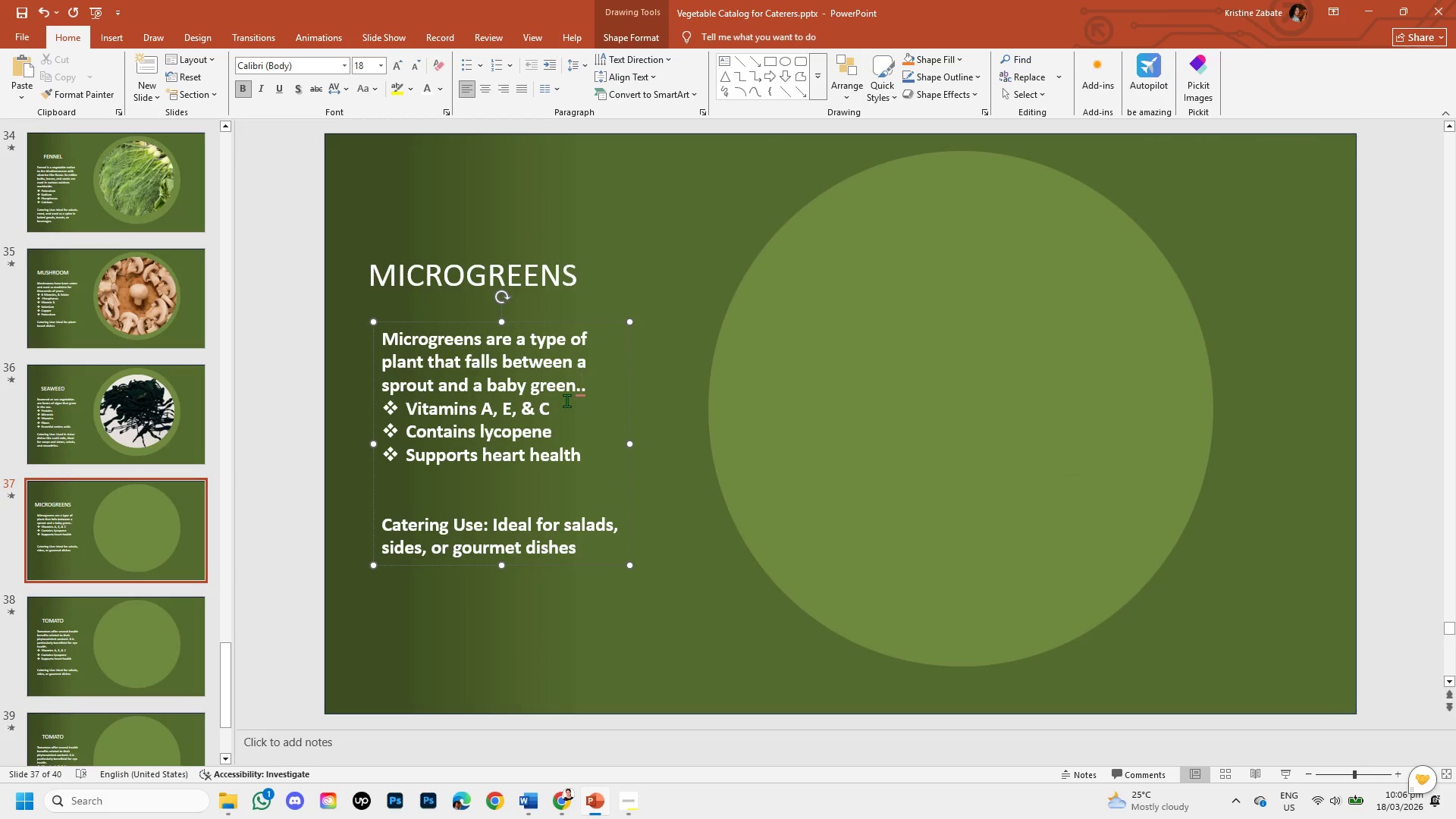 
key(Backspace)
 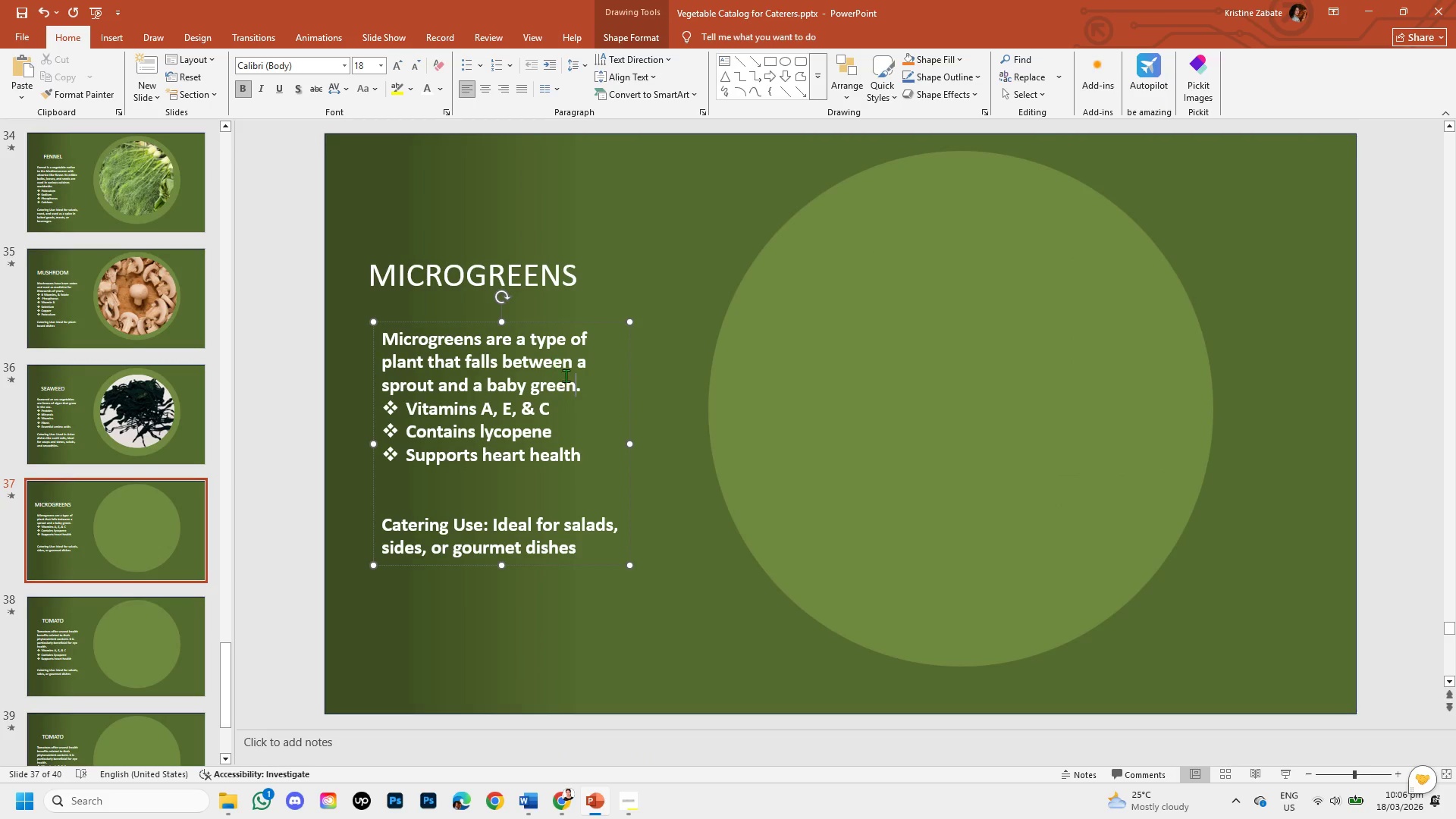 
left_click([588, 393])
 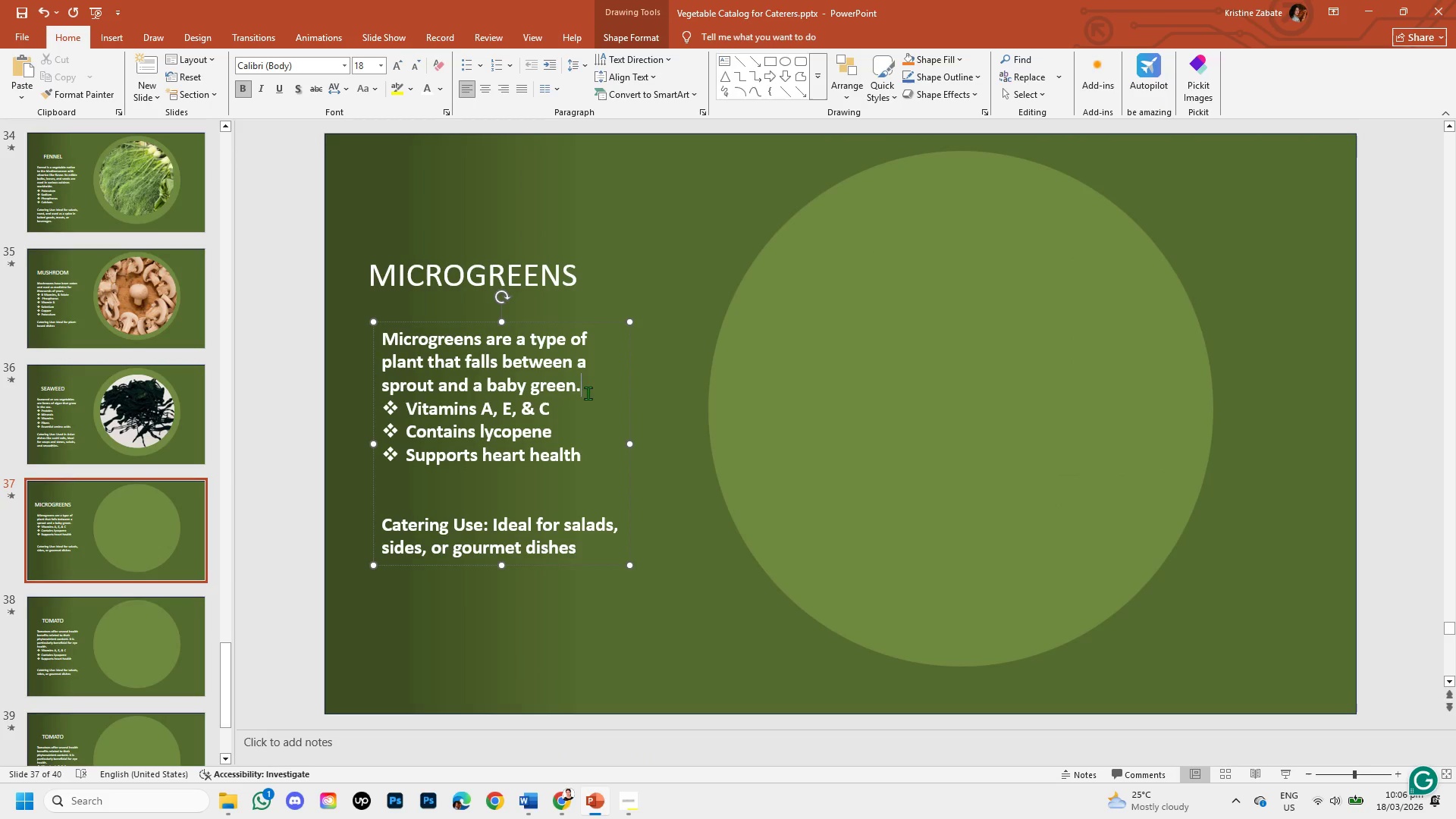 
key(Control+Space)
 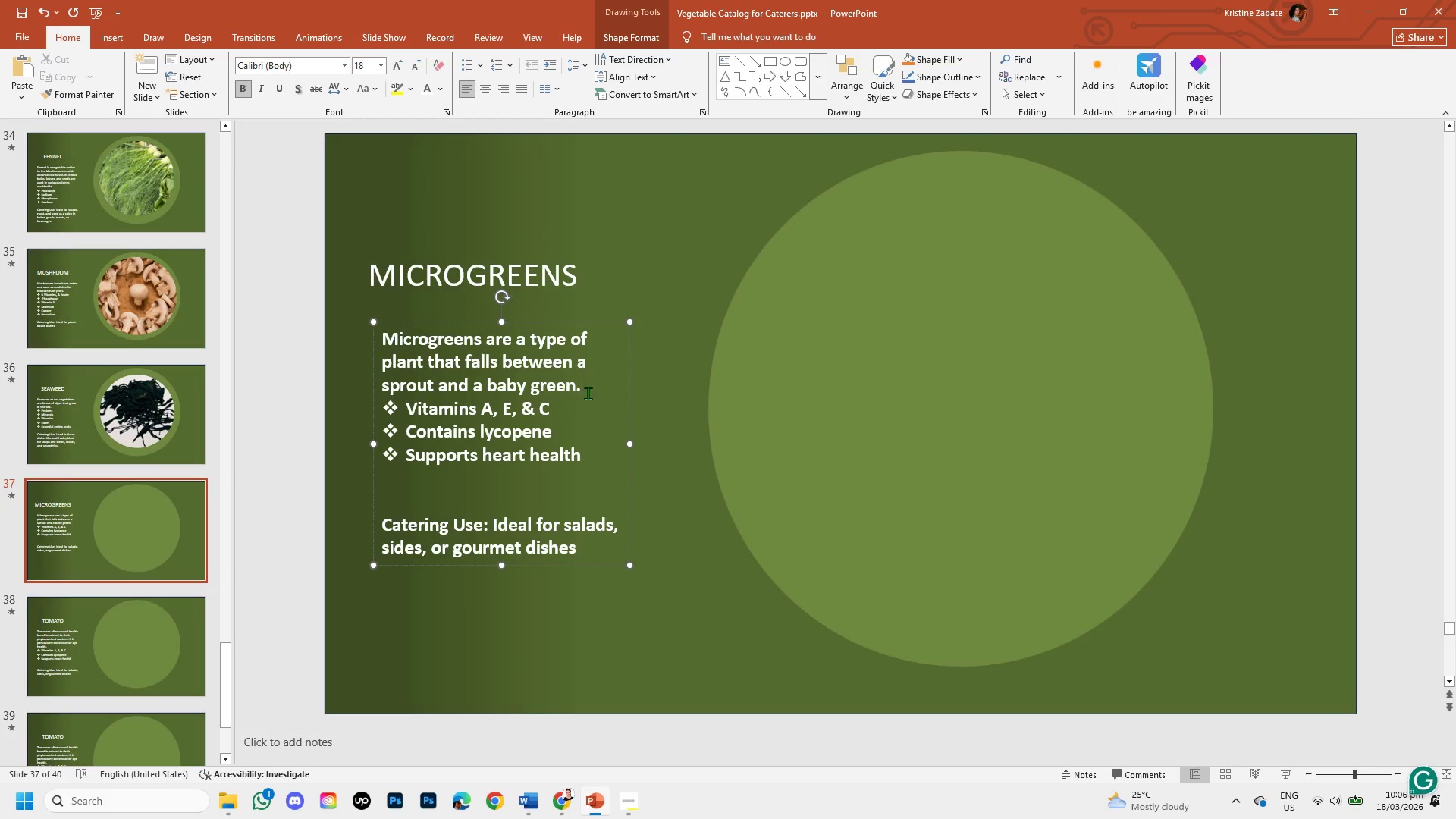 
key(Control+V)
 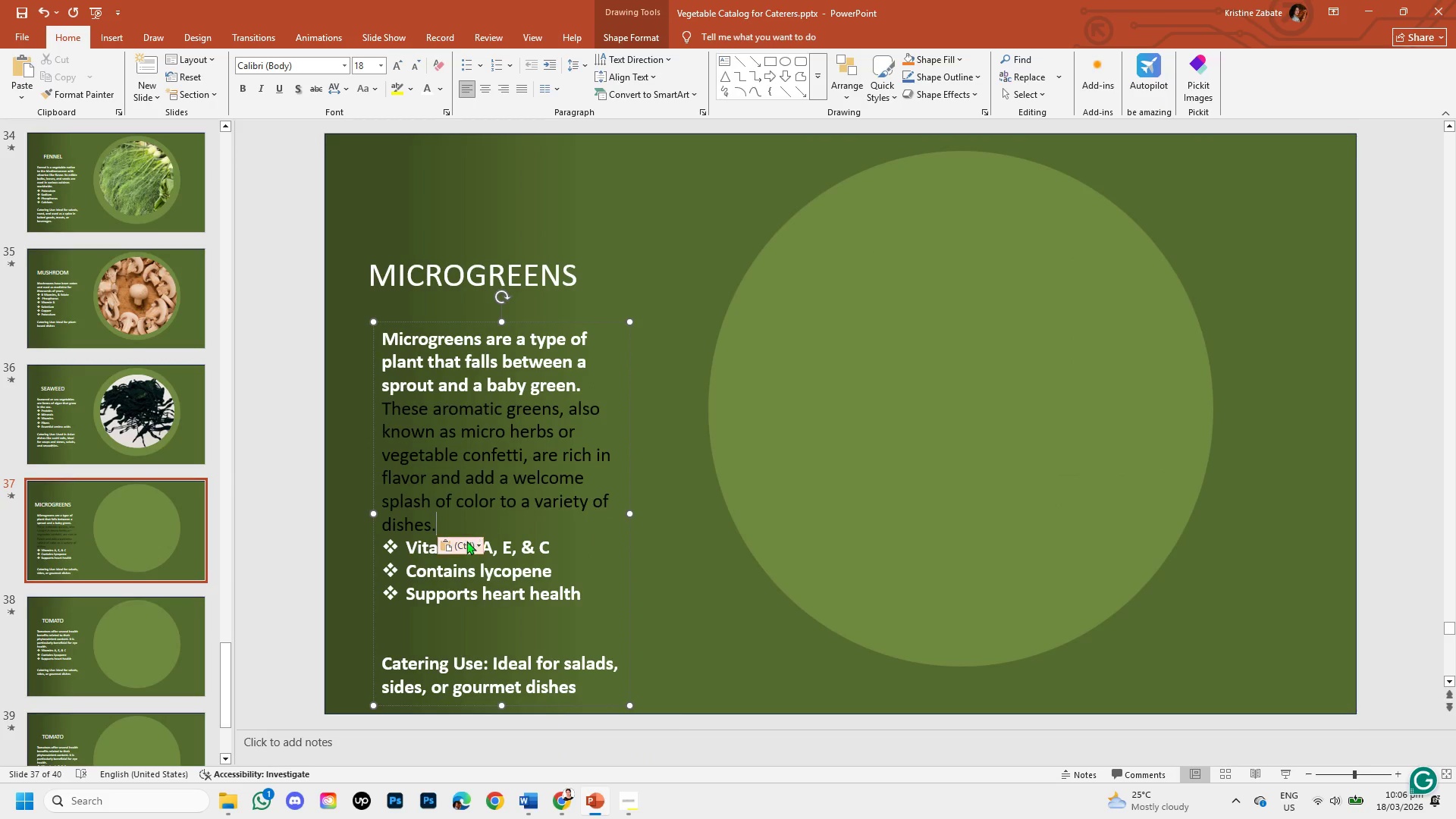 
left_click([478, 542])
 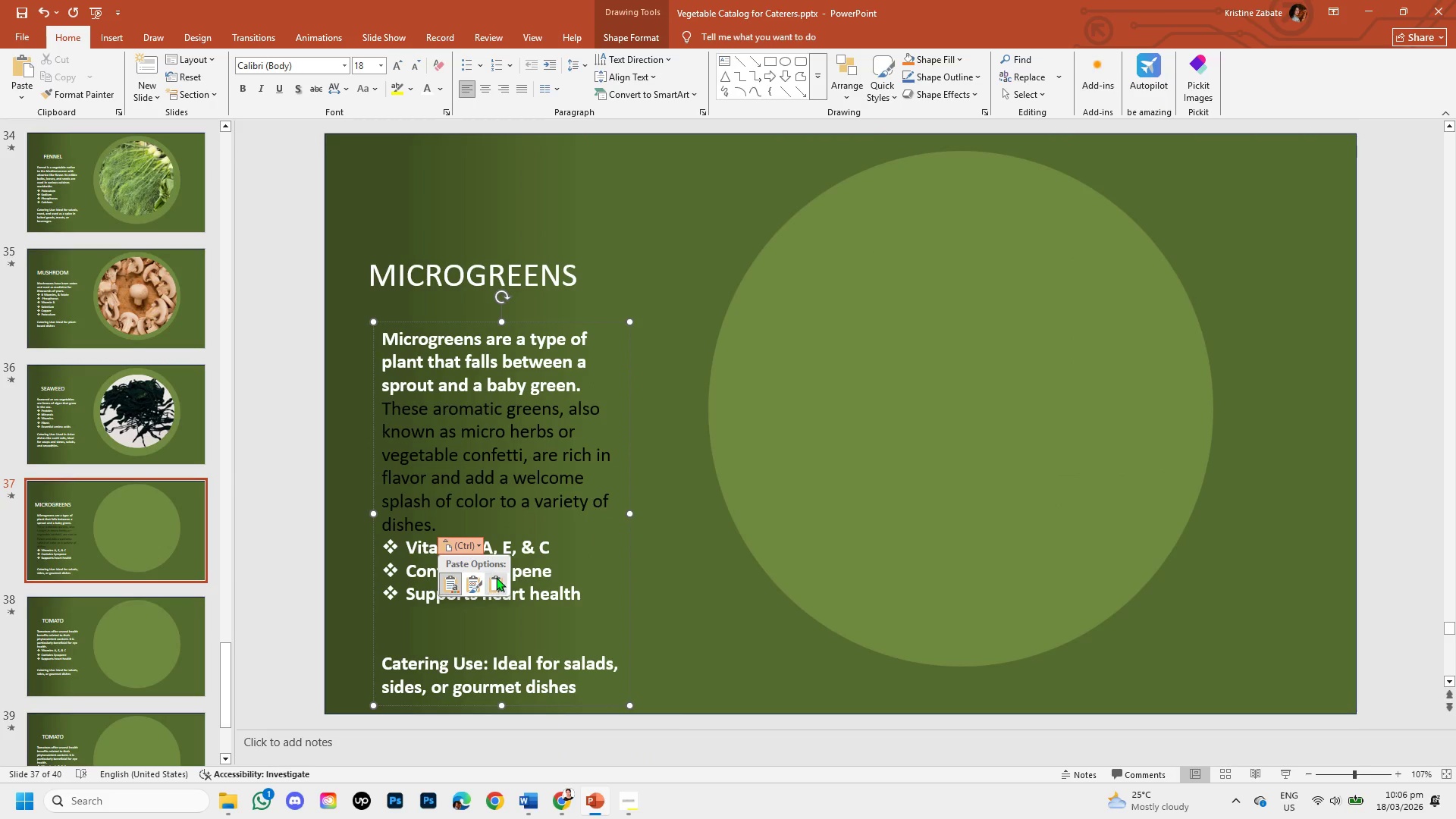 
left_click([496, 579])
 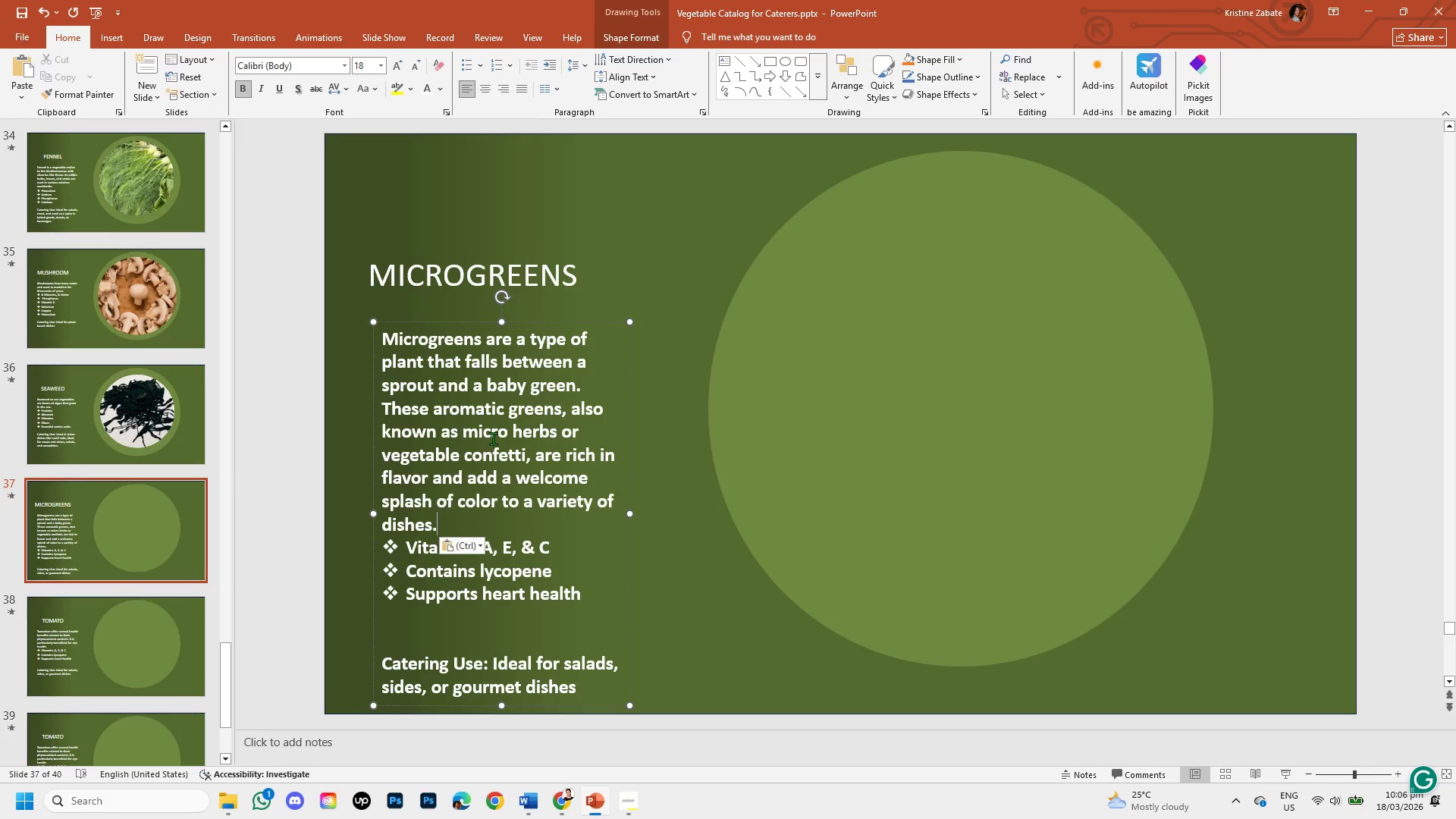 
wait(18.45)
 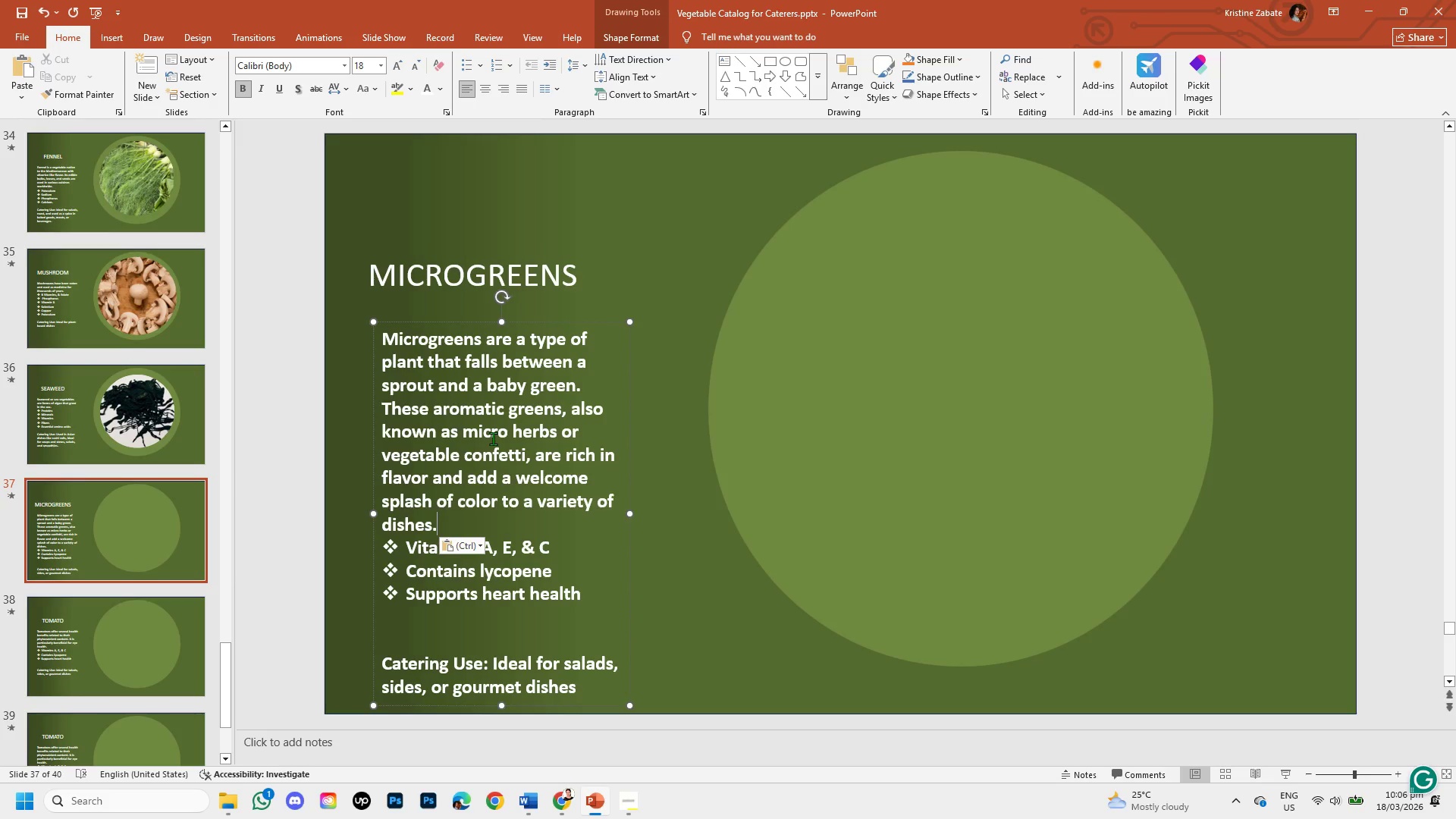 
left_click([446, 588])
 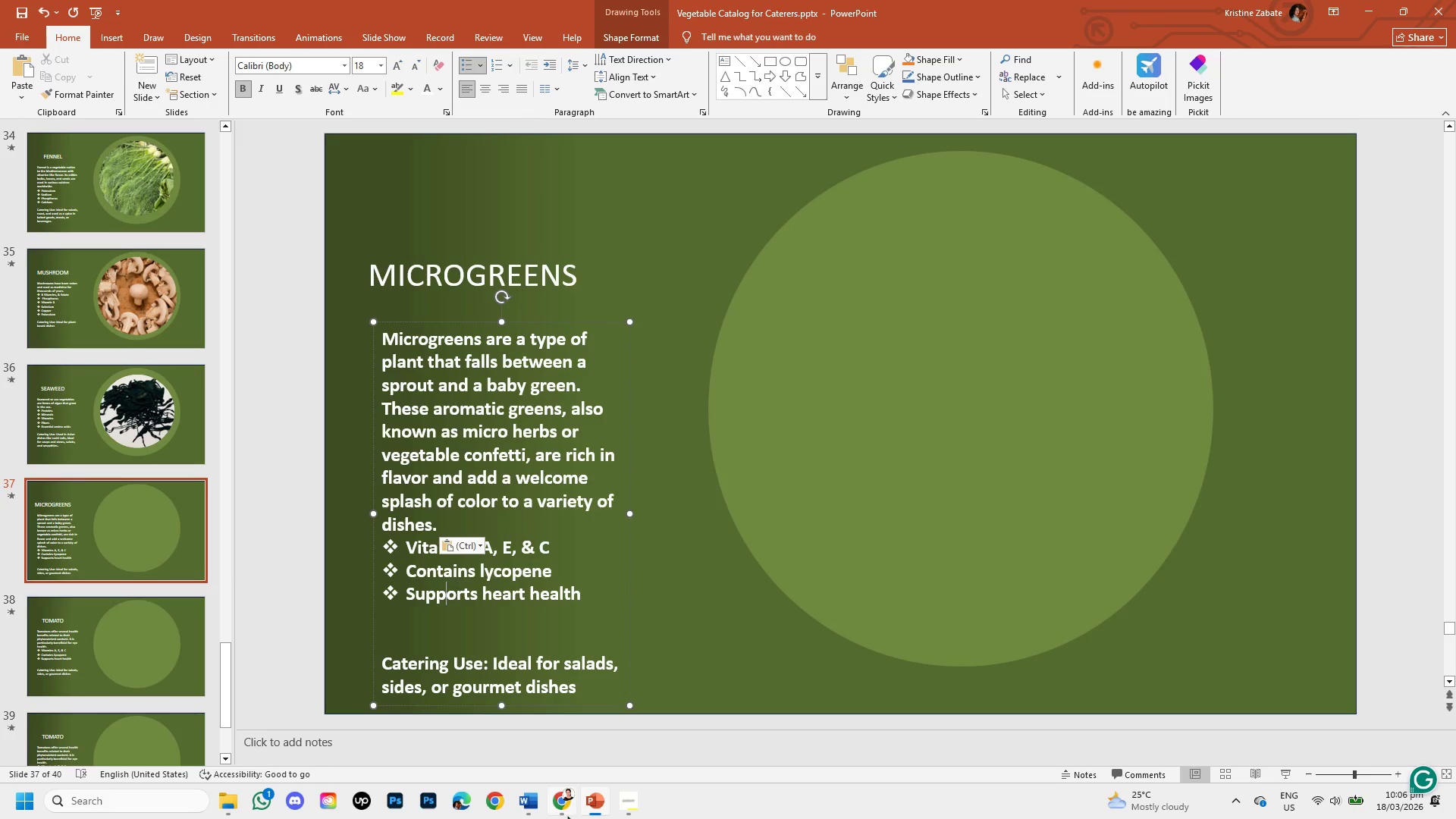 
left_click([556, 805])
 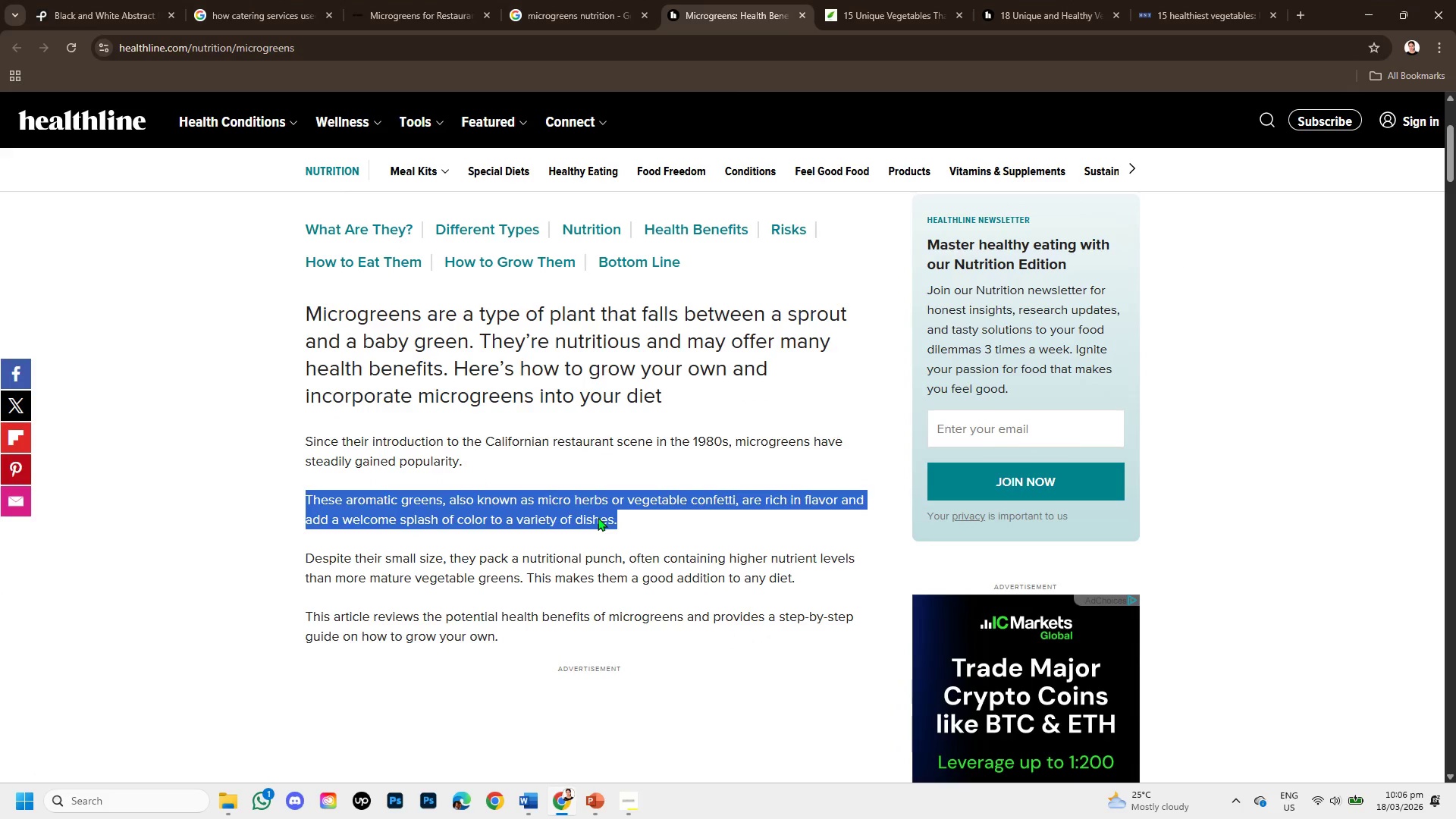 
scroll: coordinate [597, 516], scroll_direction: down, amount: 4.0
 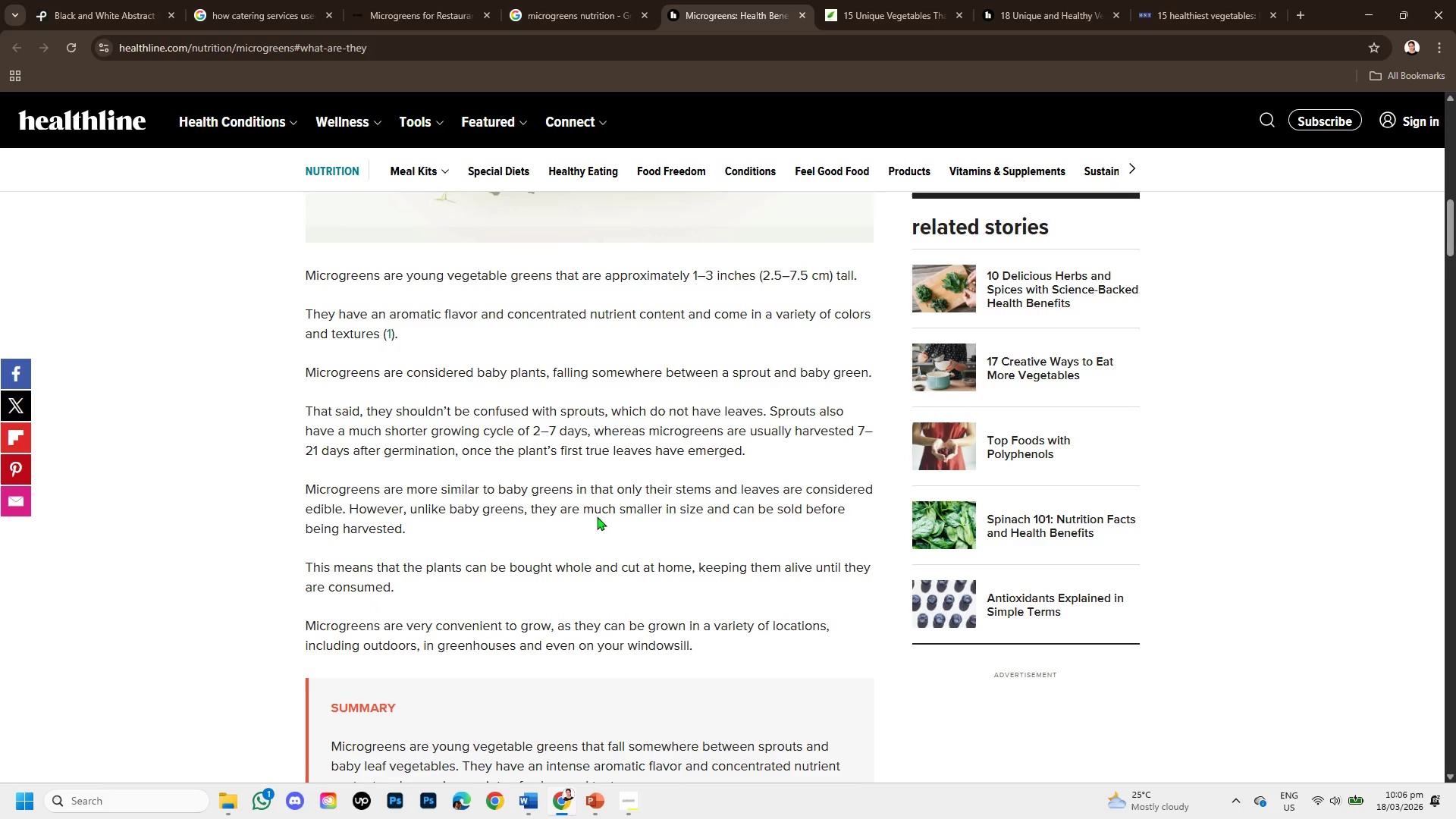 
scroll: coordinate [597, 516], scroll_direction: up, amount: 1.0
 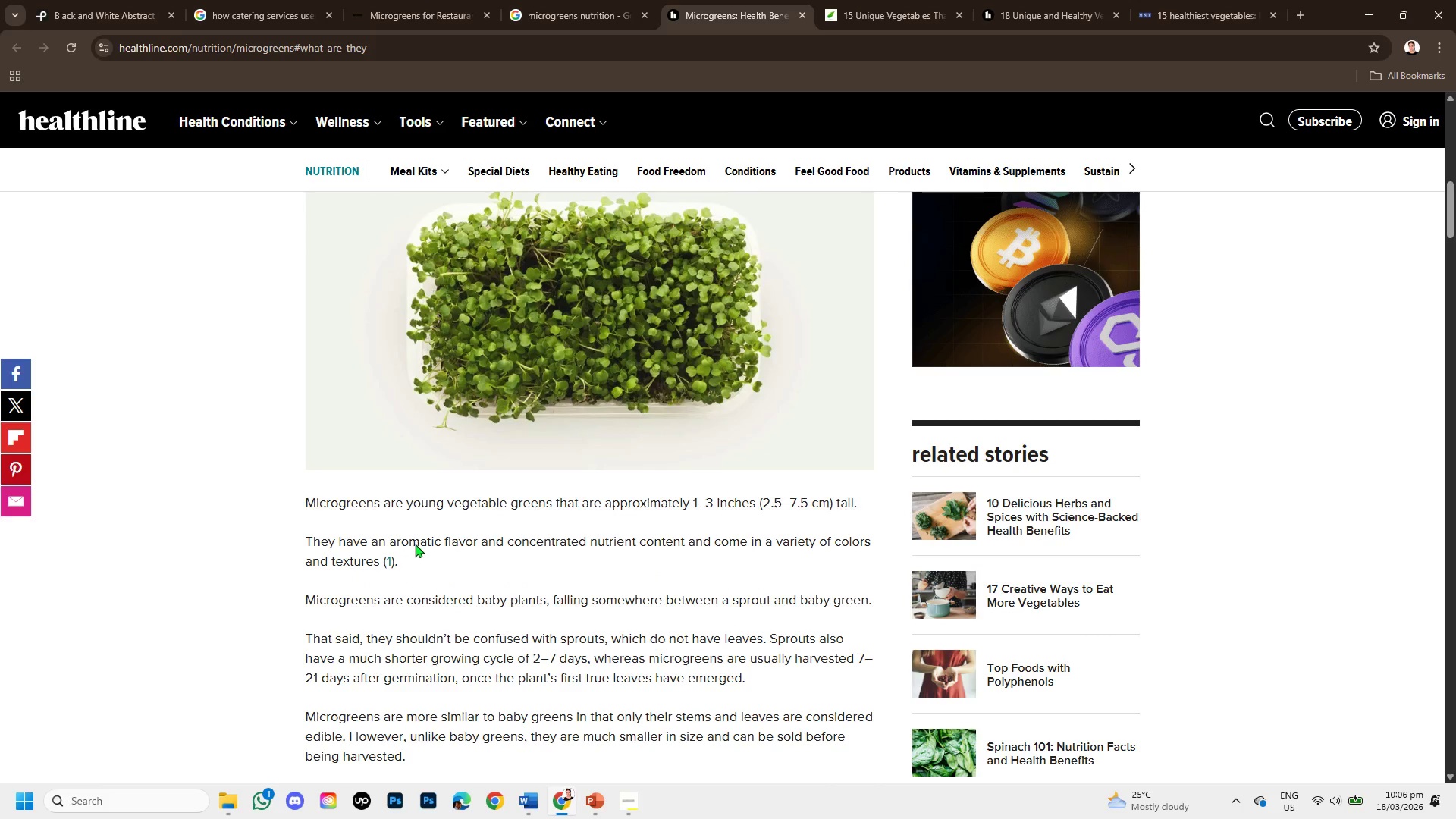 
left_click_drag(start_coordinate=[554, 535], to_coordinate=[639, 560])
 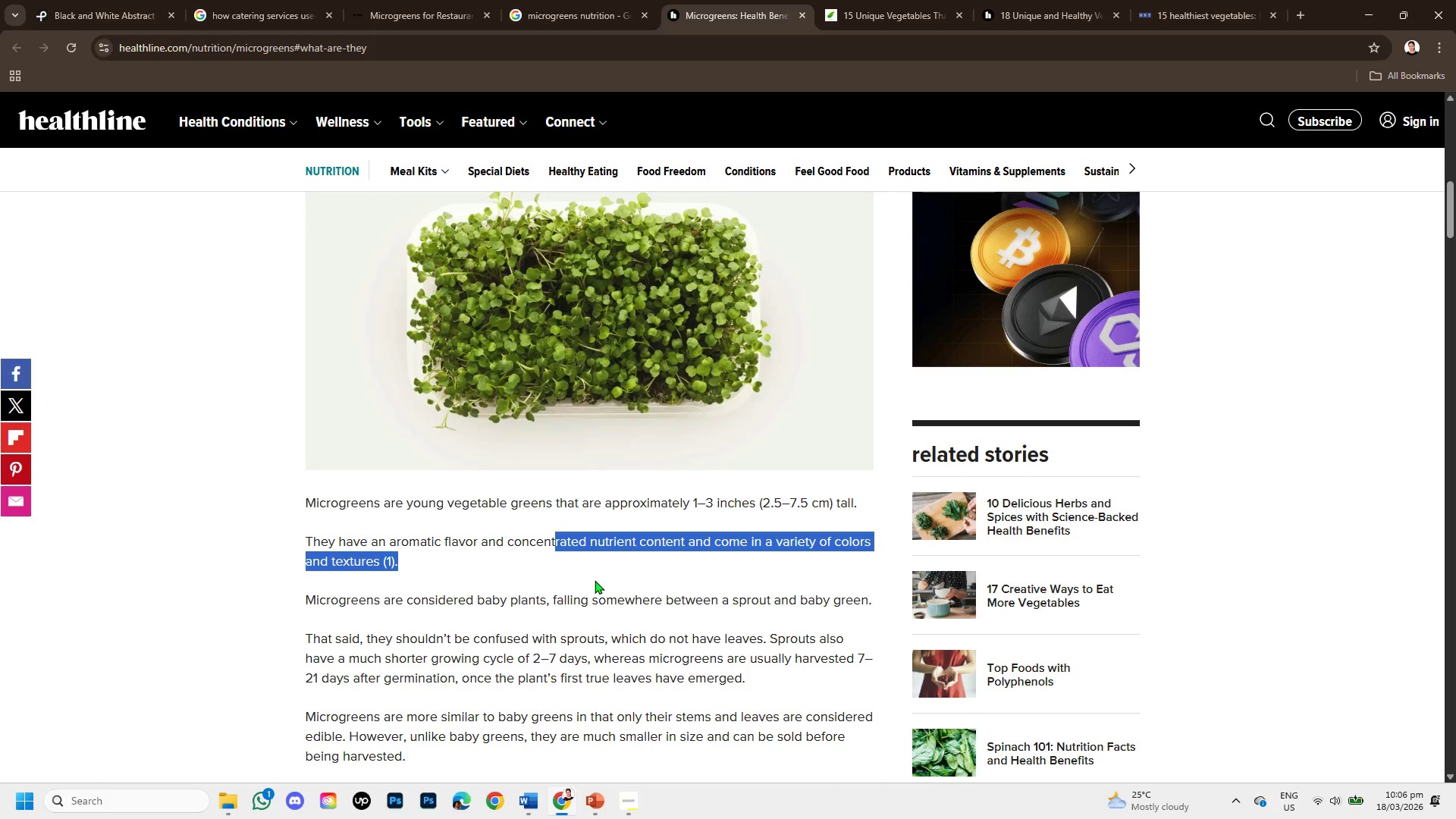 
scroll: coordinate [579, 488], scroll_direction: down, amount: 5.0
 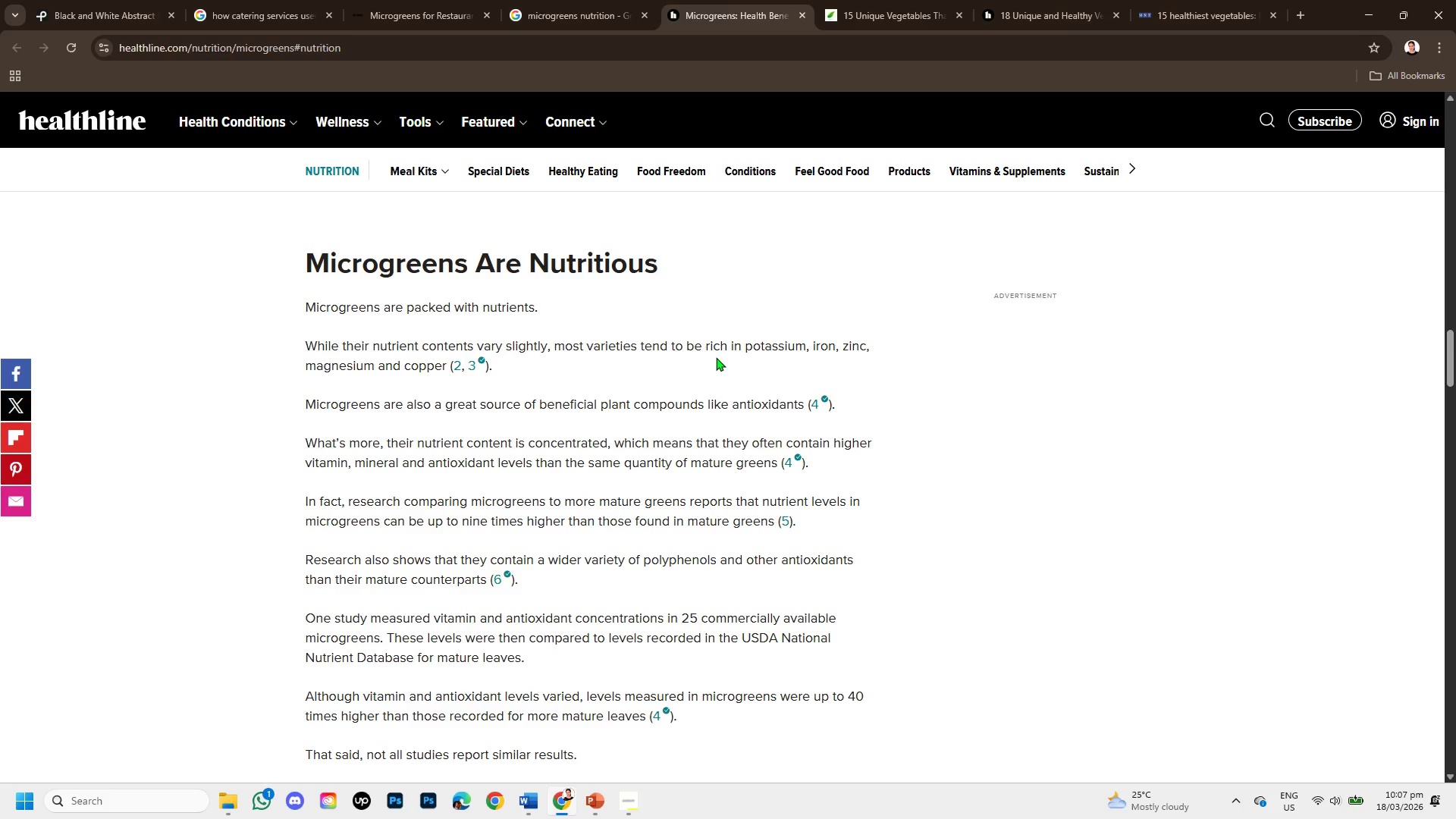 
wait(5.96)
 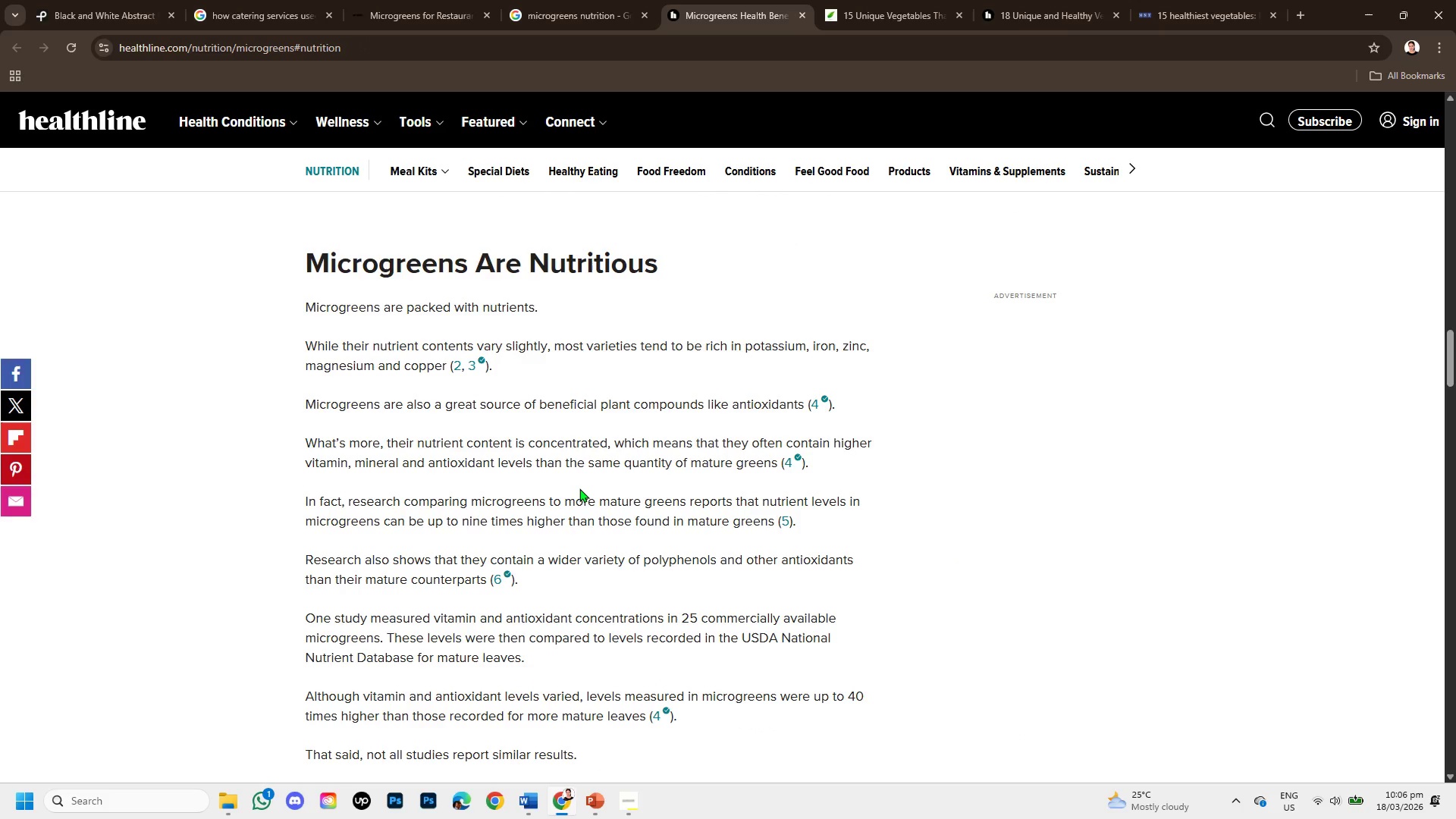 
left_click_drag(start_coordinate=[708, 348], to_coordinate=[447, 372])
 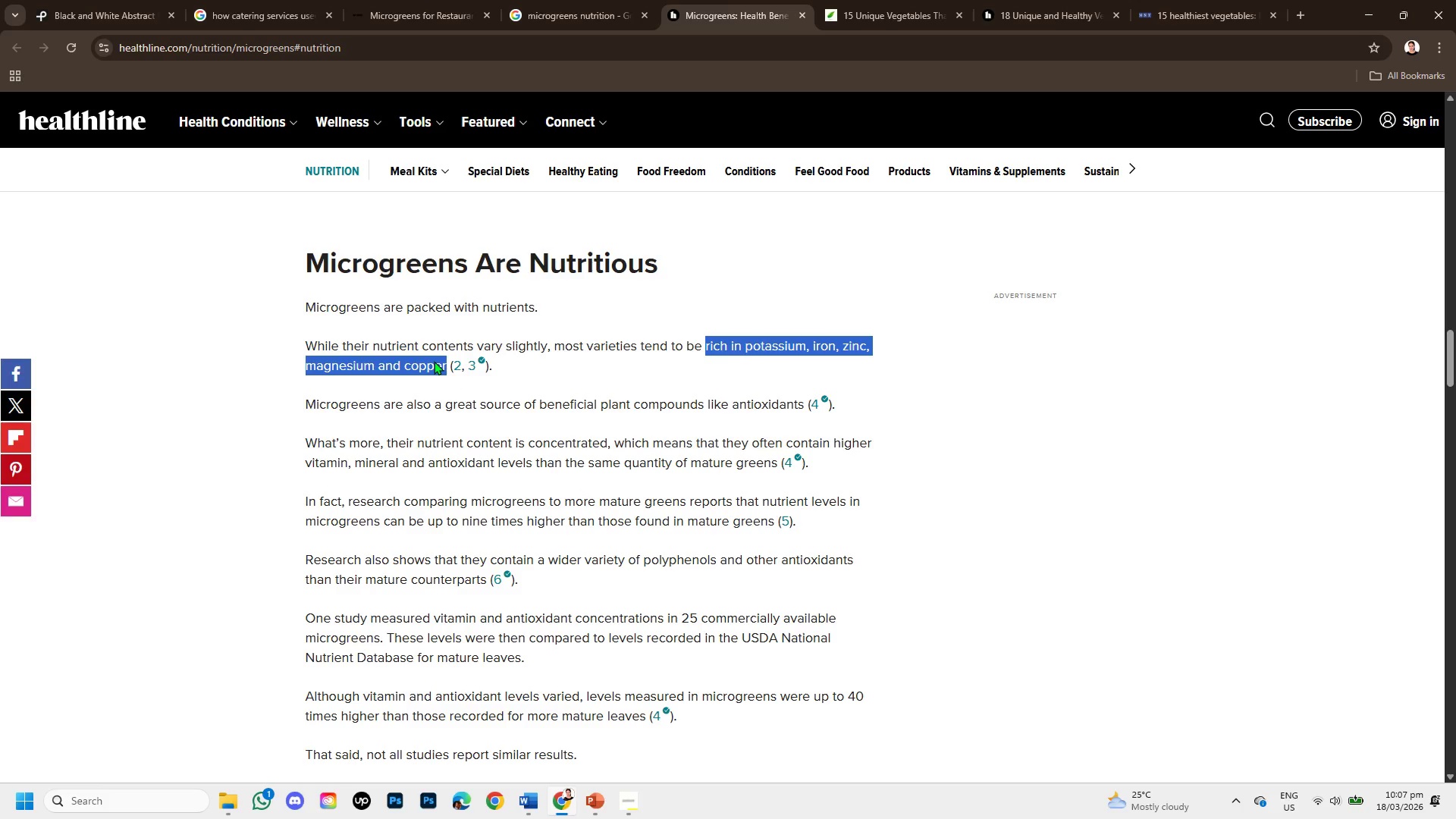 
right_click([434, 361])
 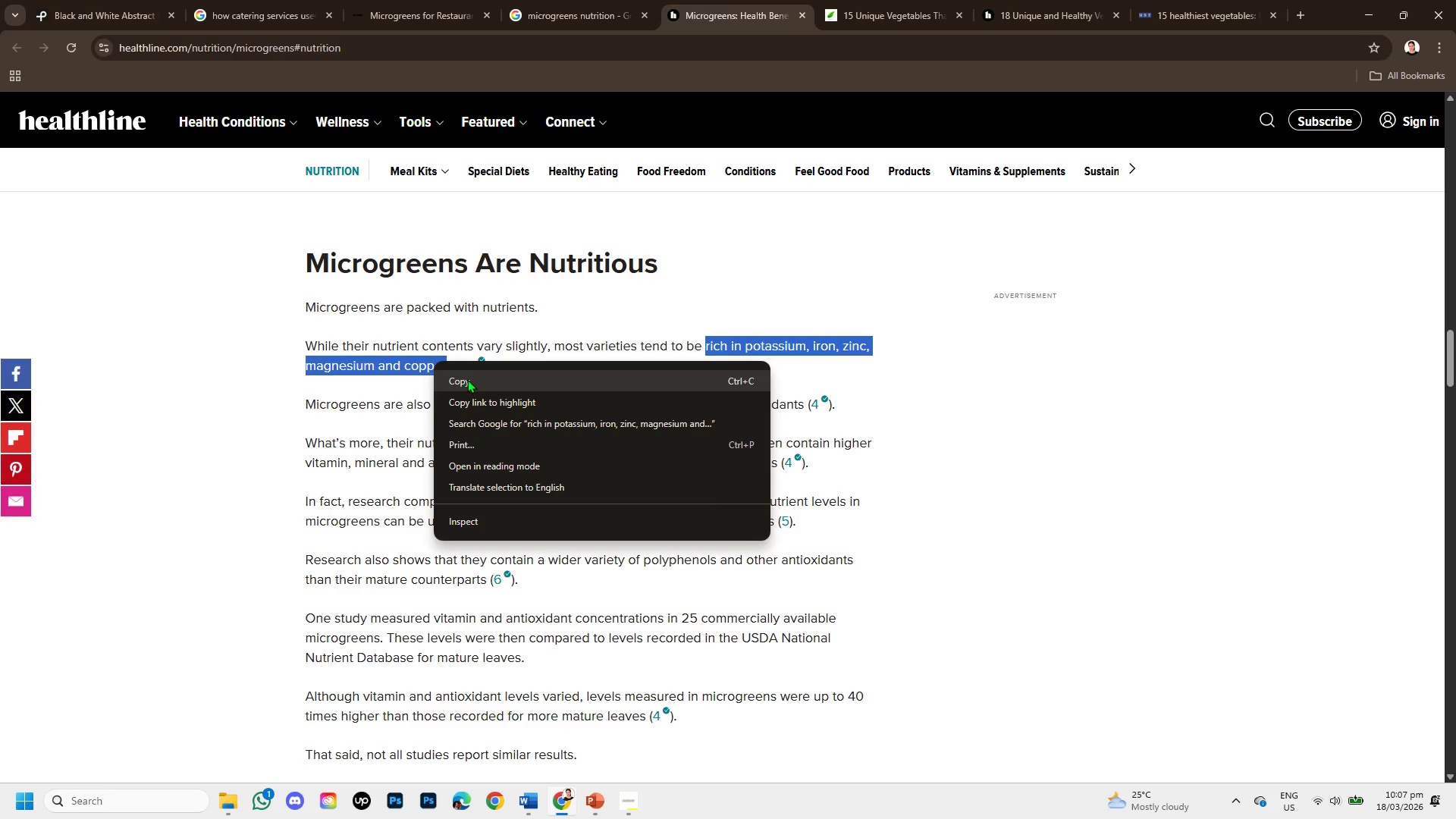 
left_click([467, 379])
 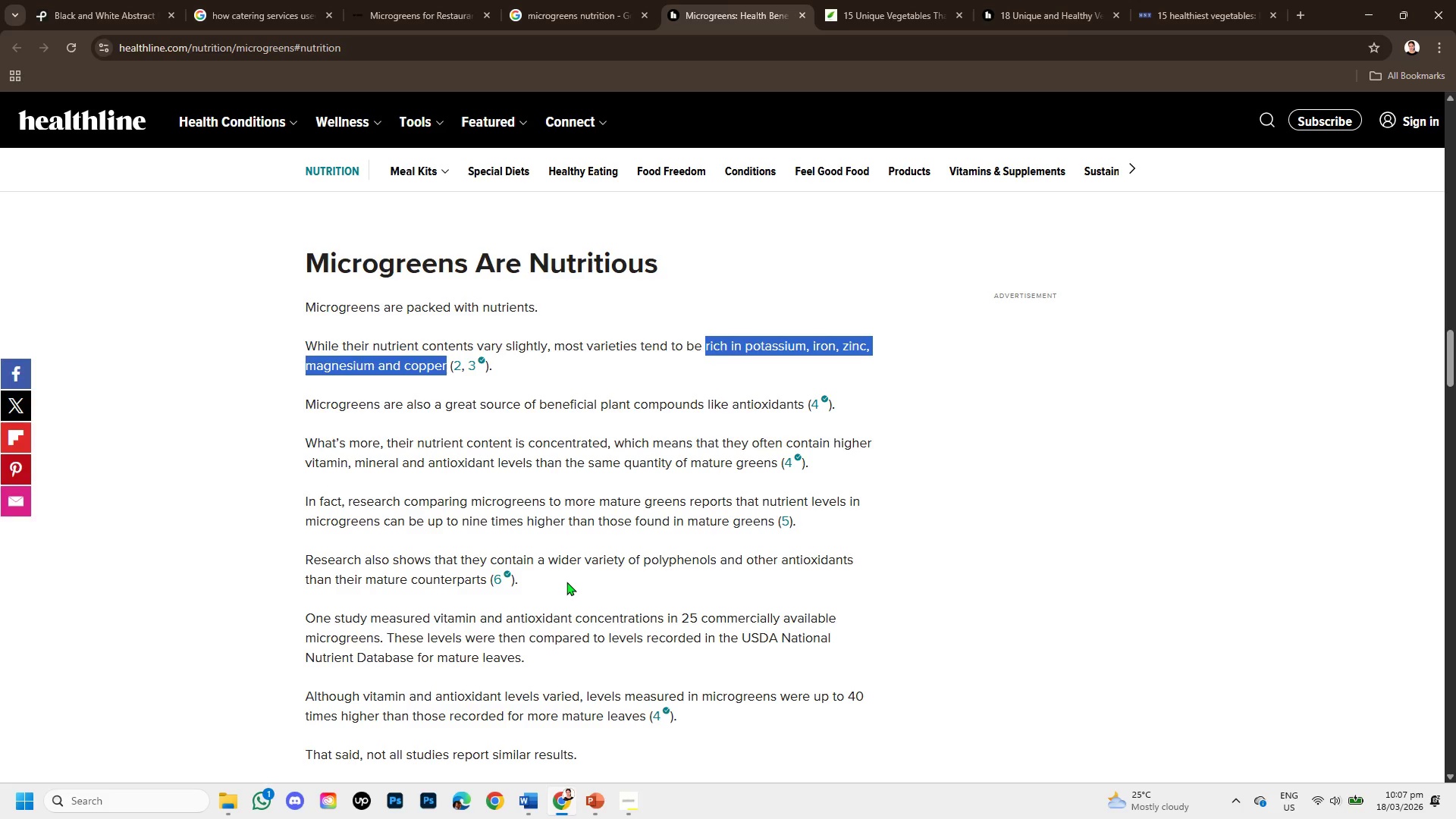 
wait(12.16)
 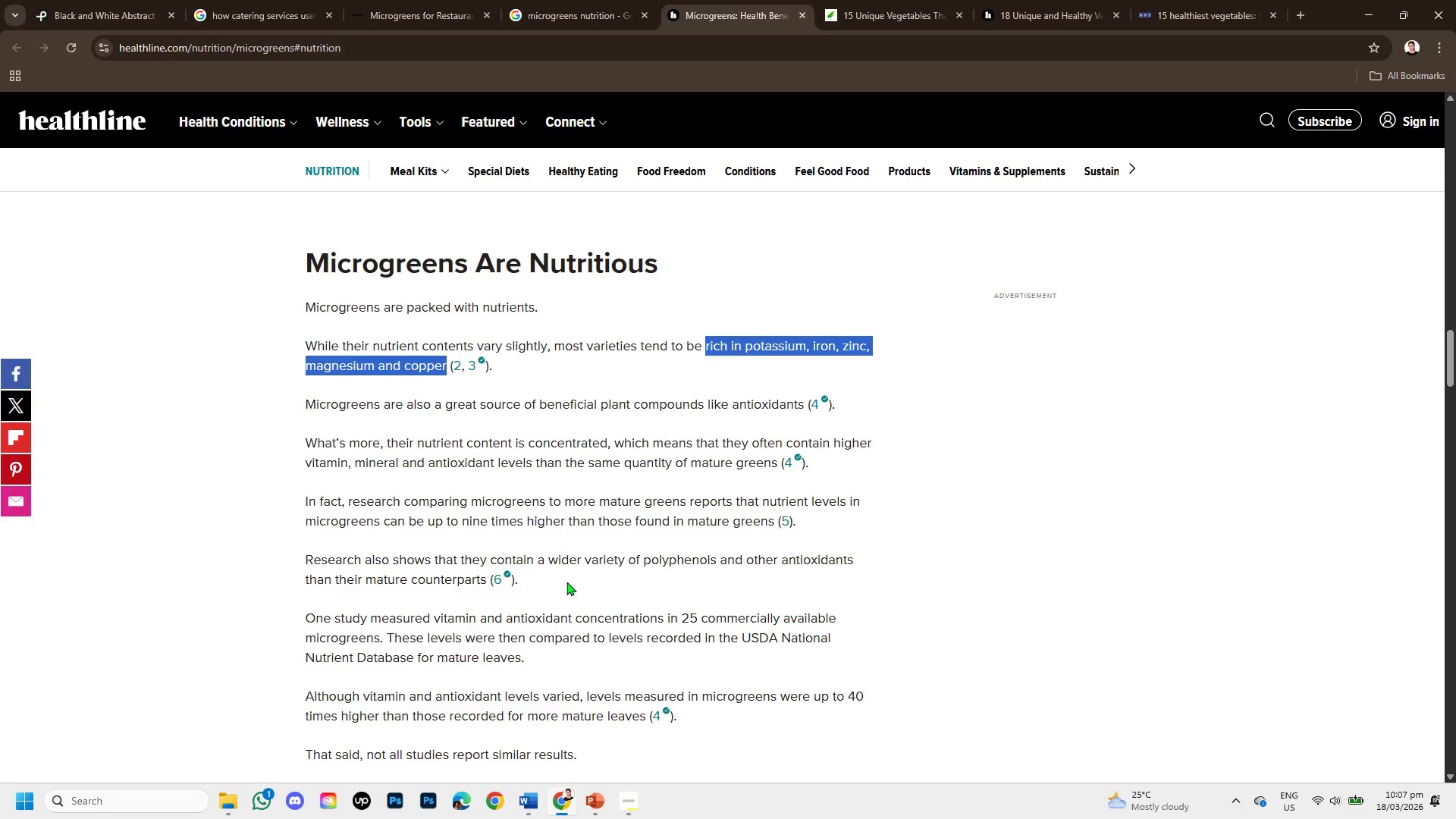 
scroll: coordinate [582, 551], scroll_direction: down, amount: 3.0
 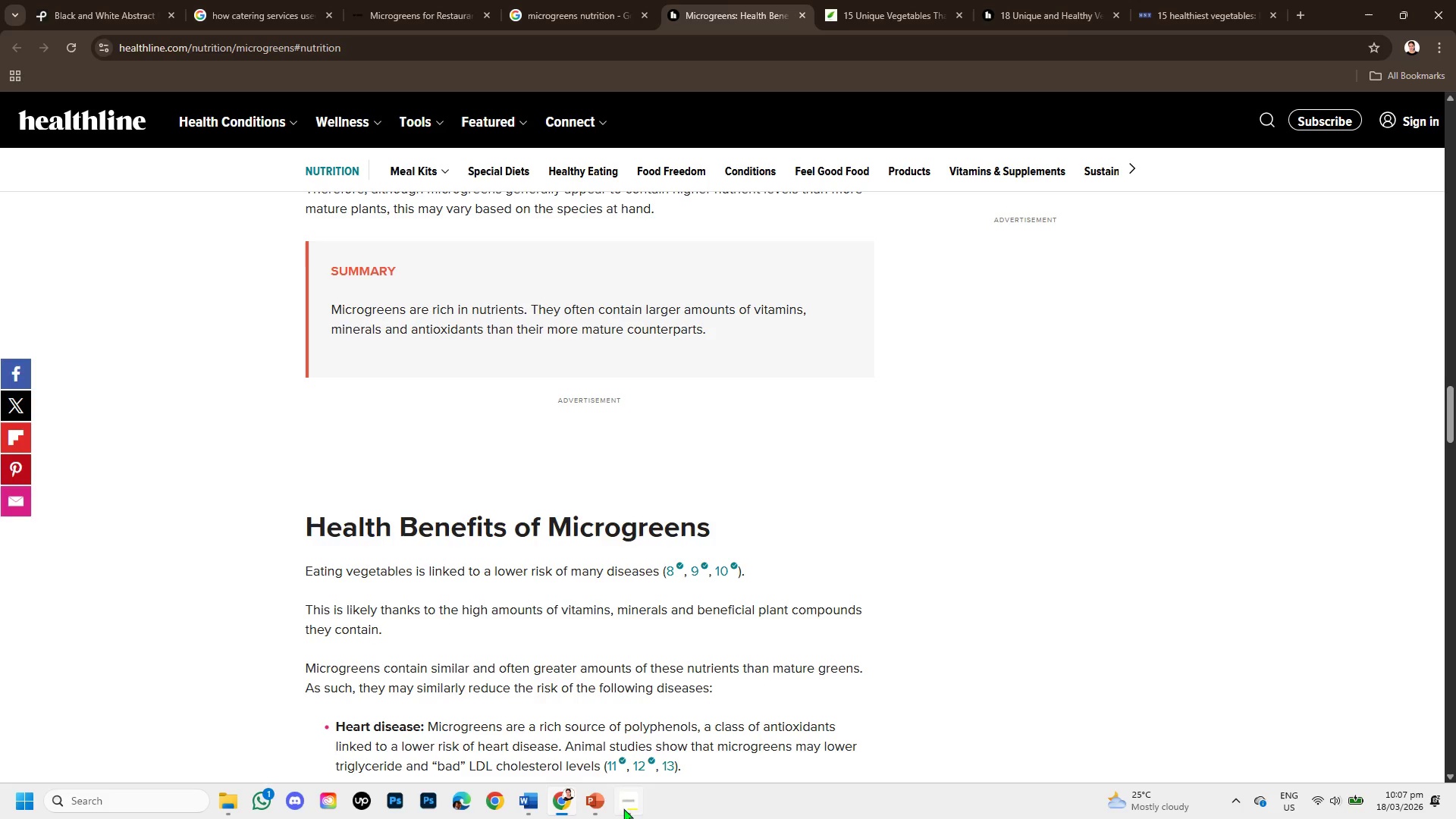 
left_click([591, 803])
 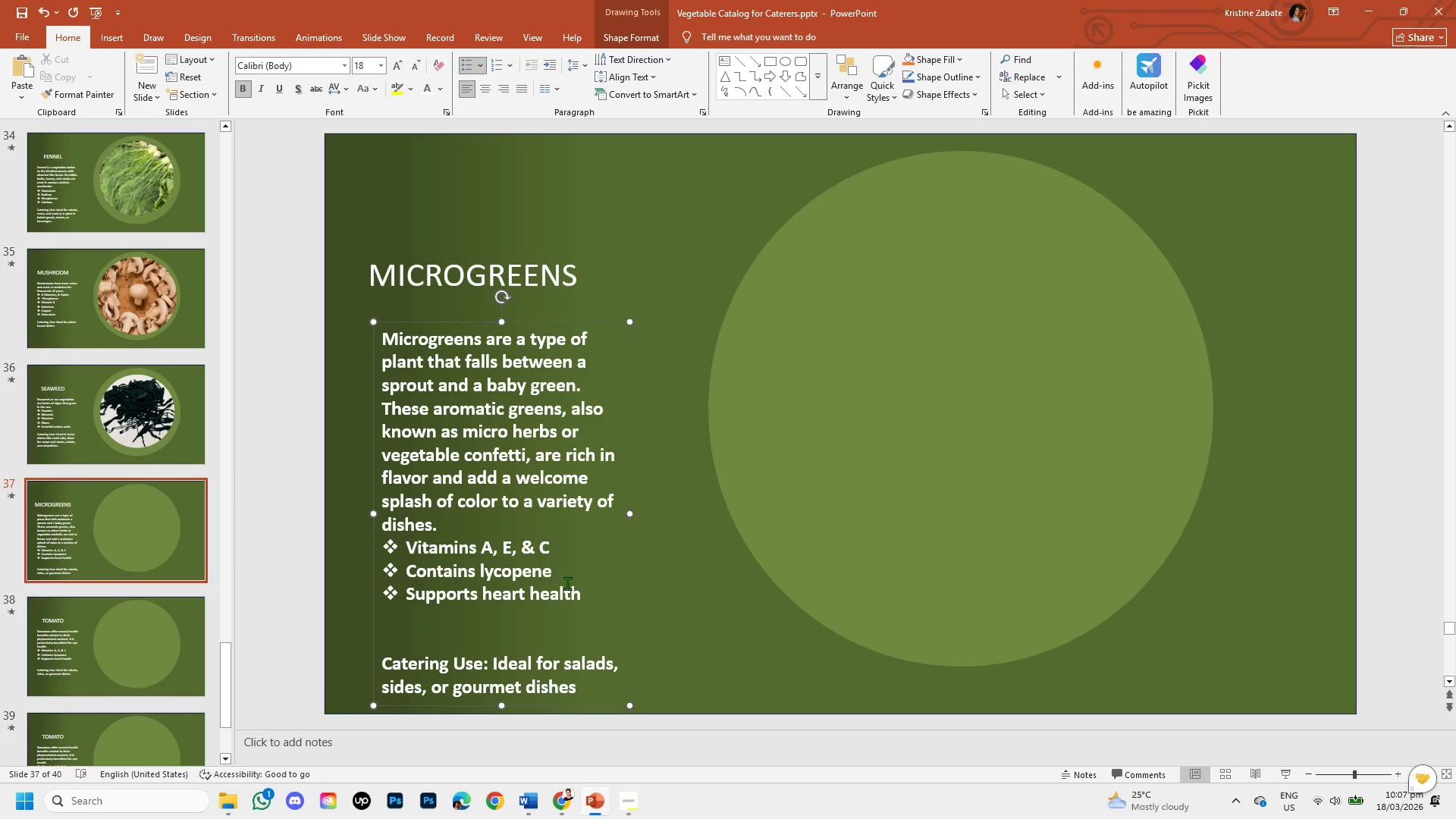 
left_click_drag(start_coordinate=[580, 592], to_coordinate=[425, 548])
 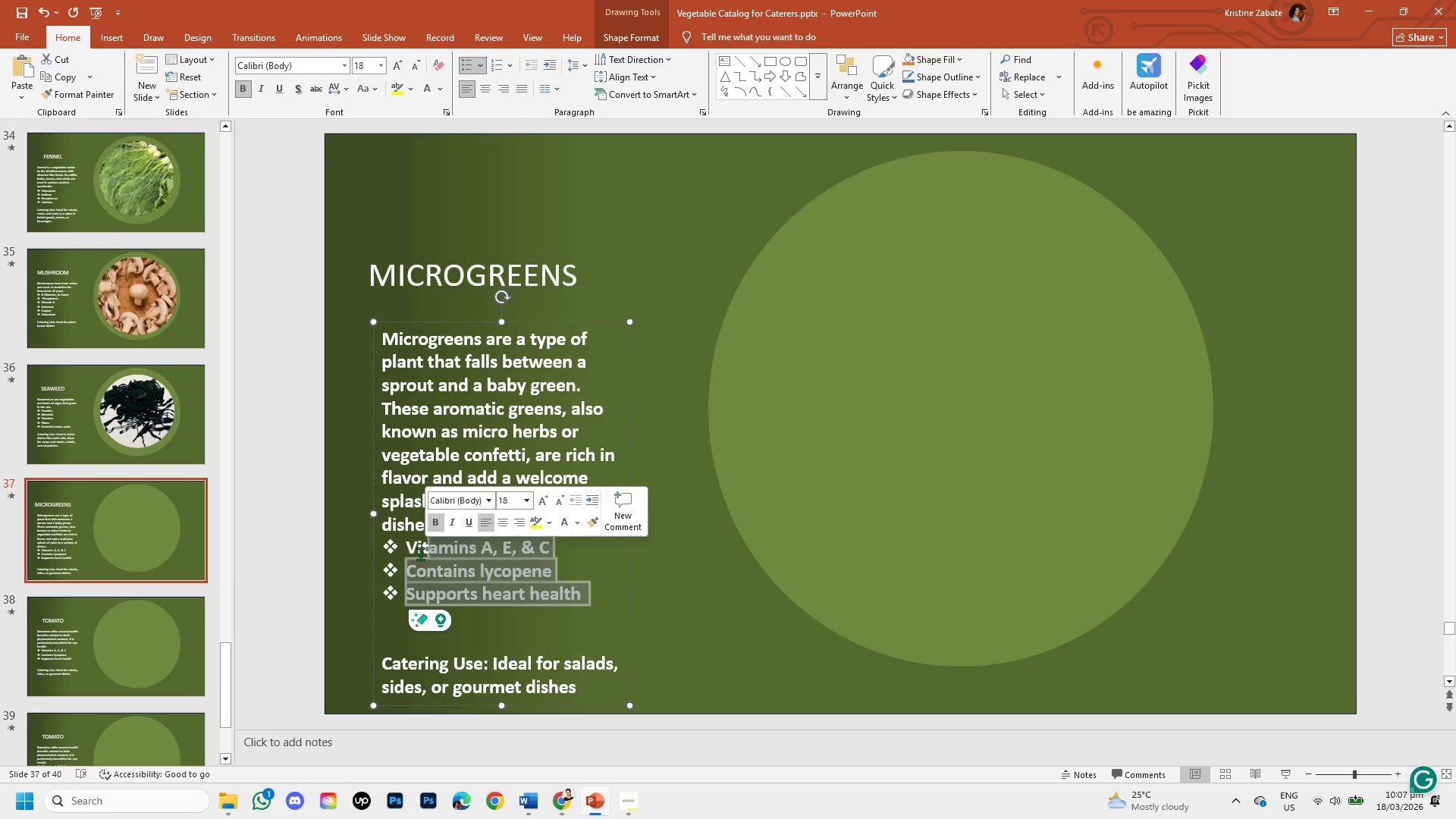 
key(Backspace)
 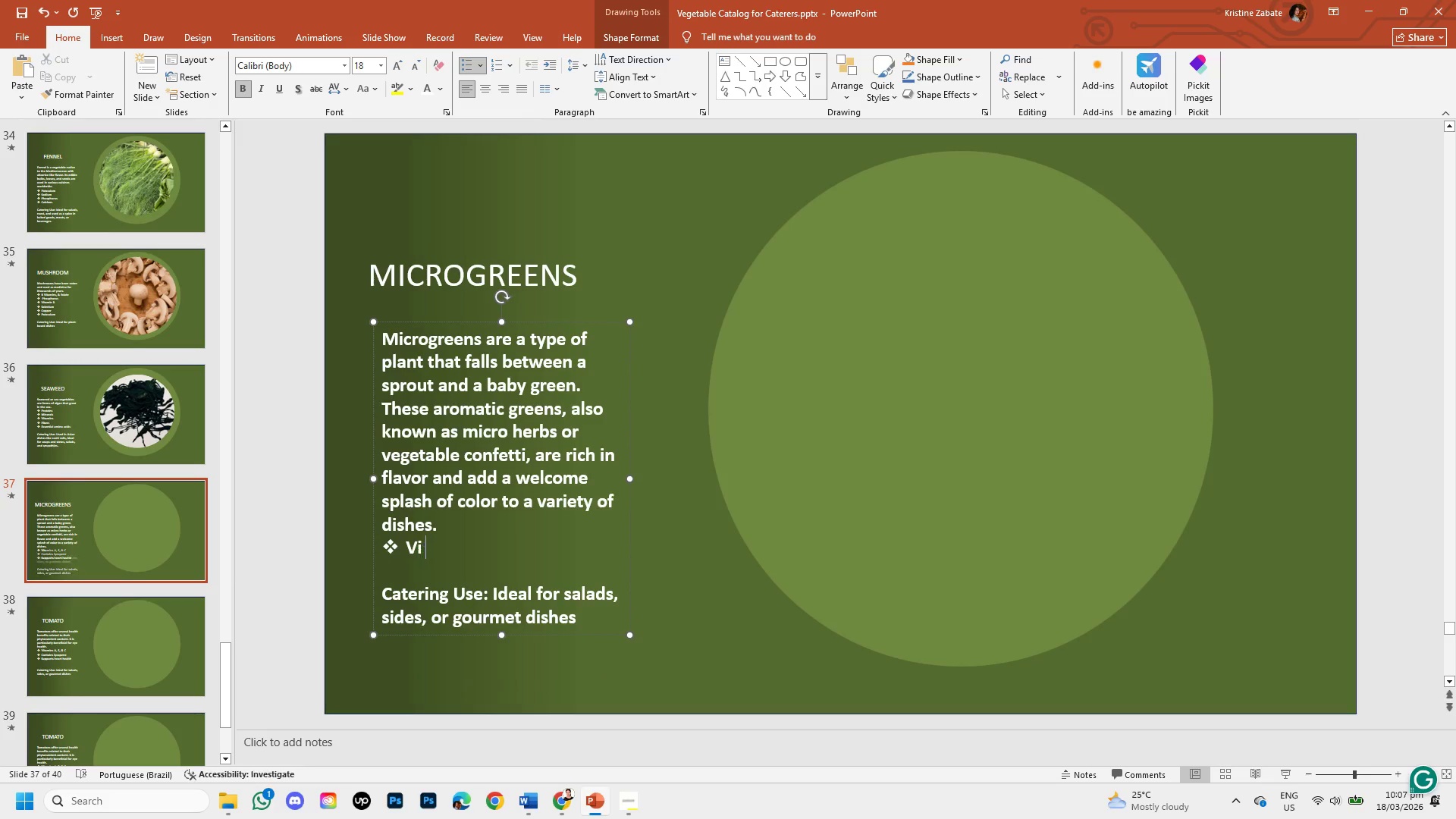 
key(Backspace)
 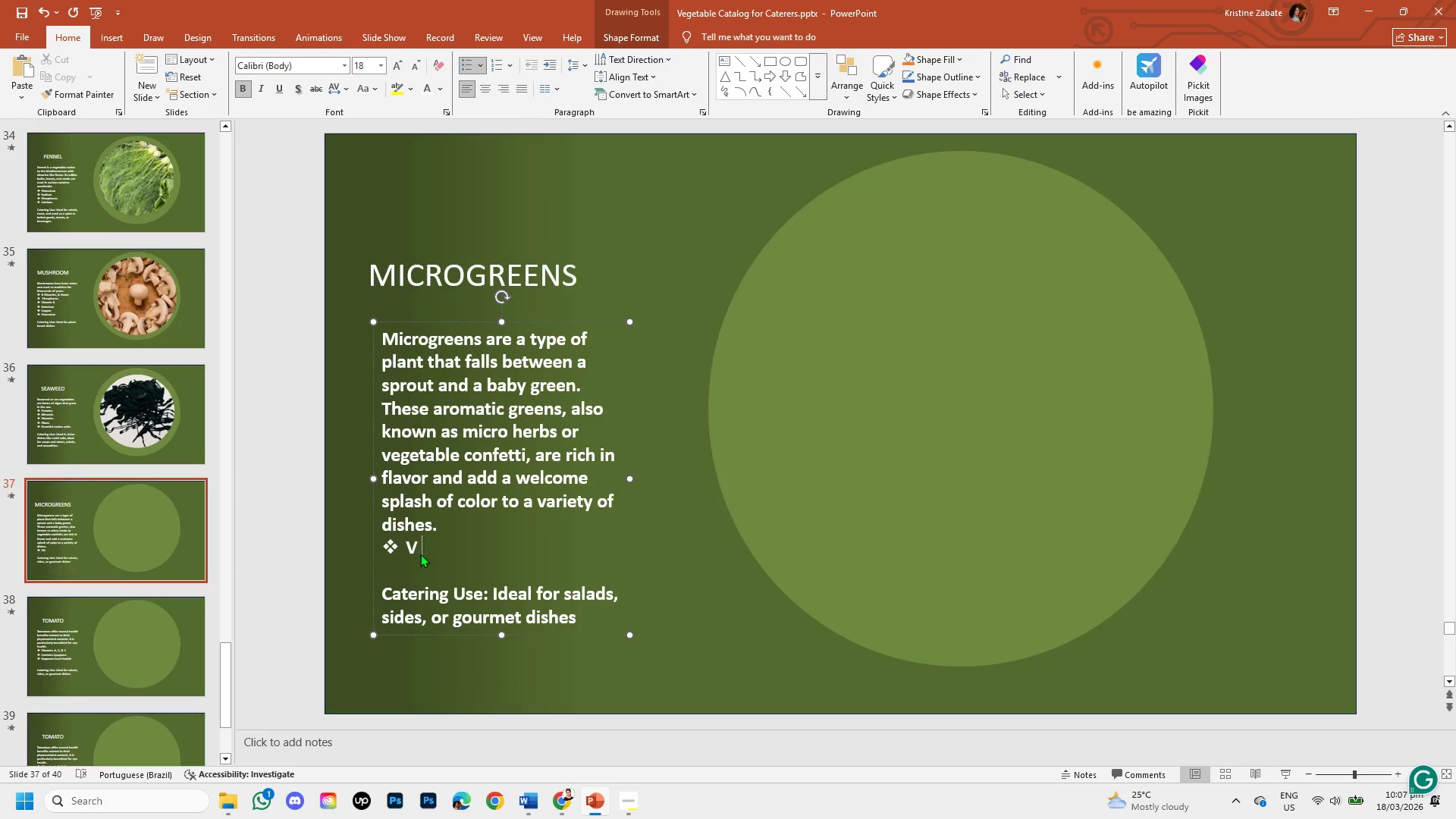 
key(Backspace)
 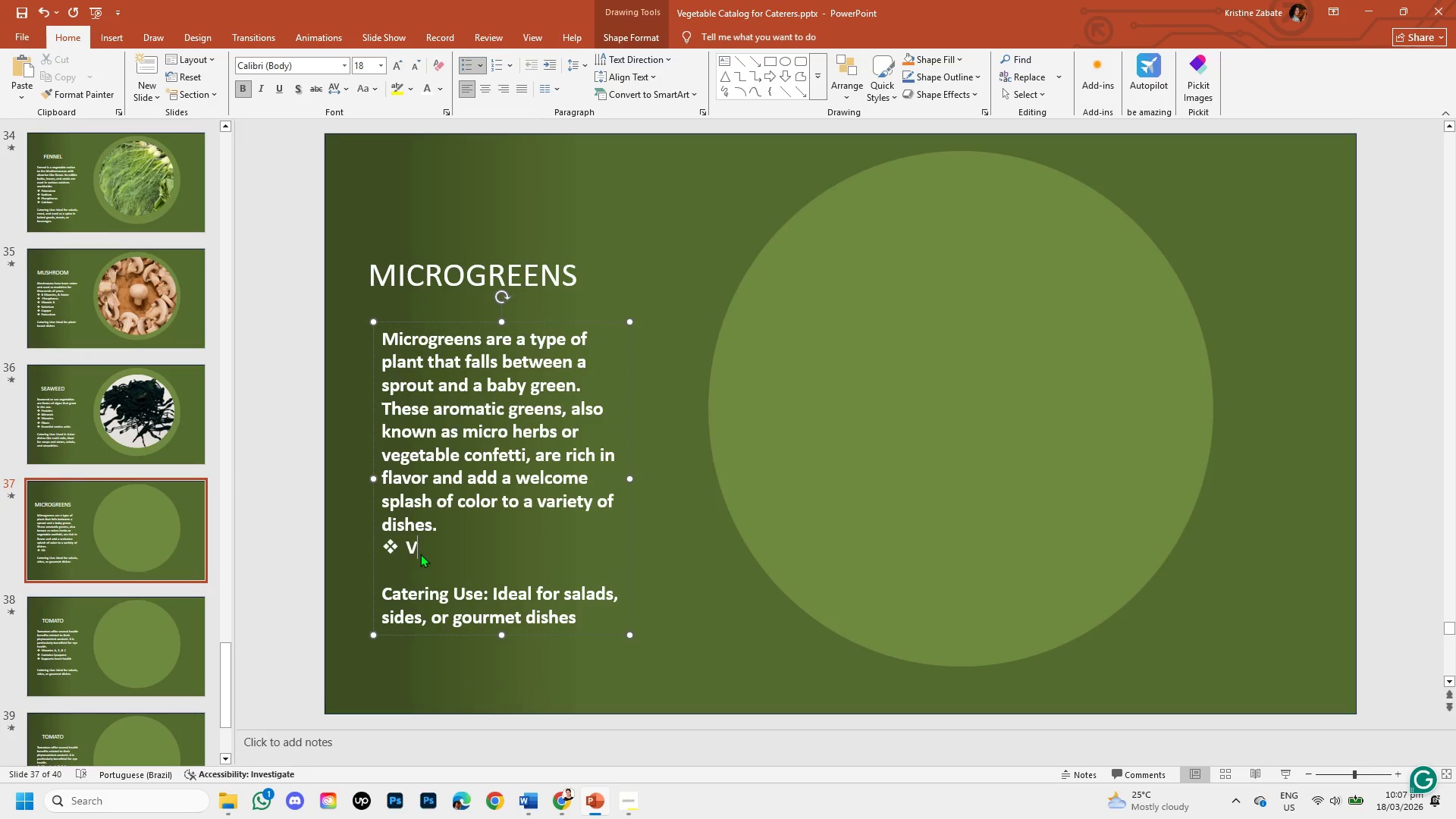 
key(Backspace)
 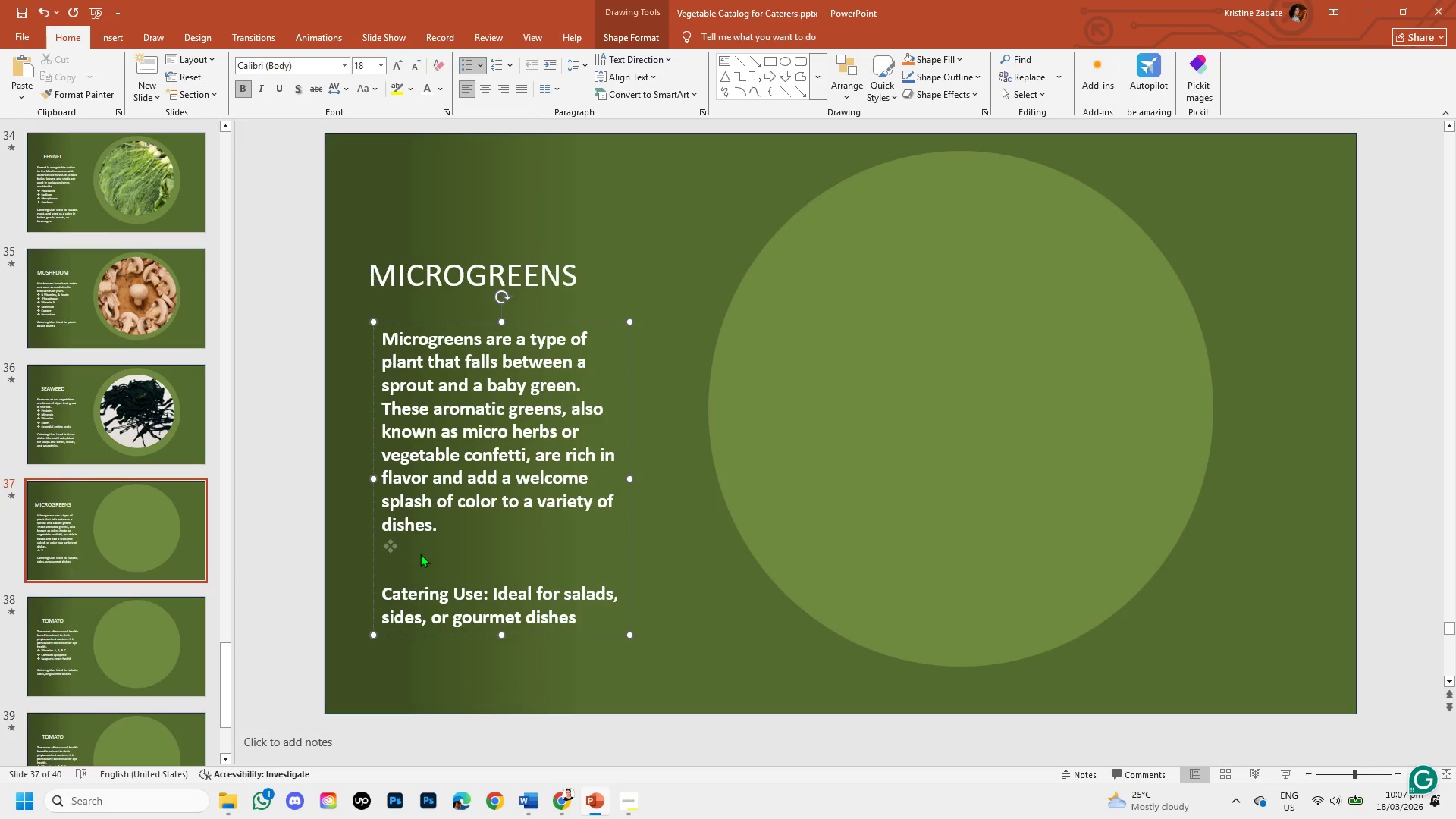 
key(Control+V)
 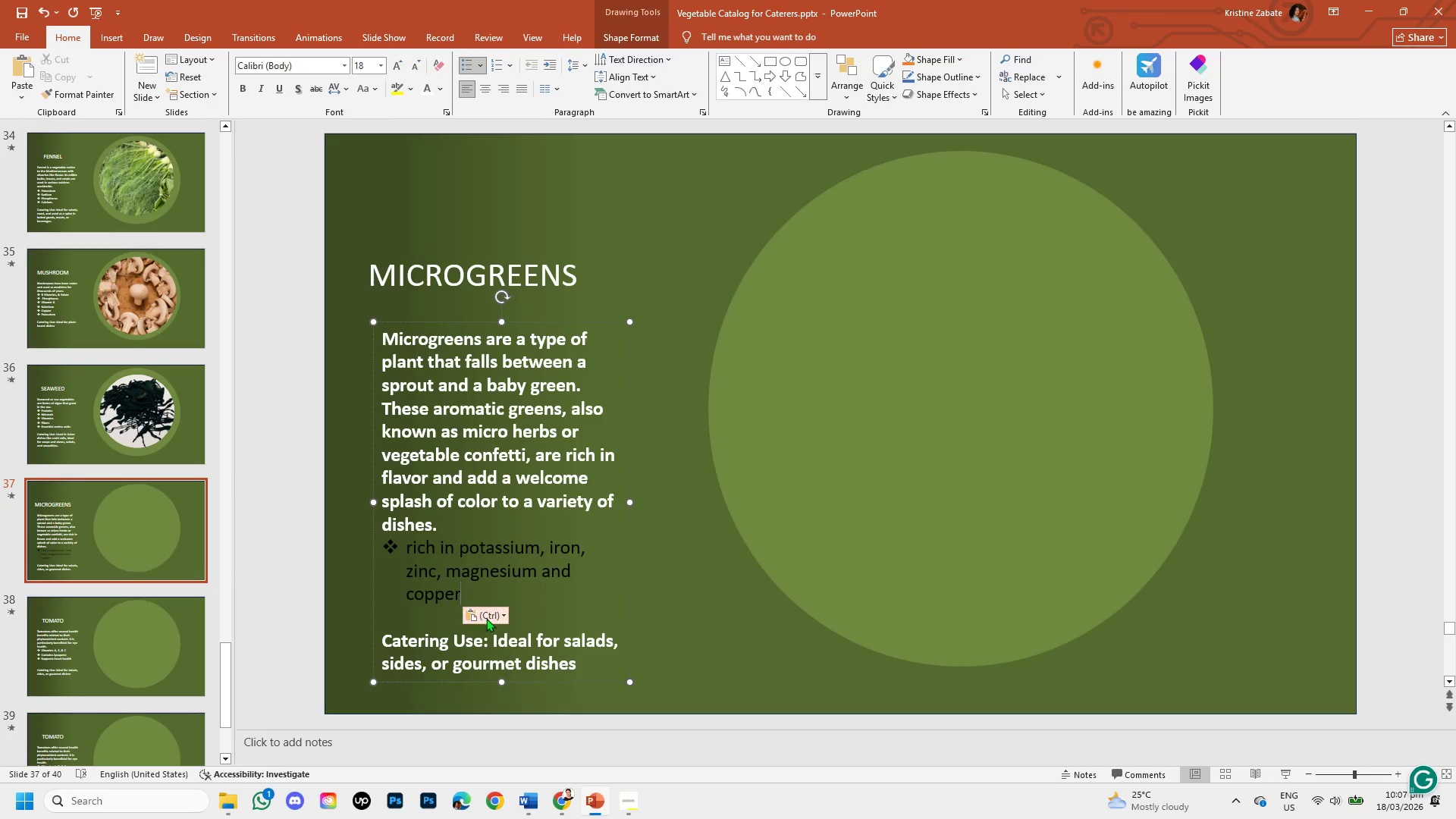 
left_click([496, 611])
 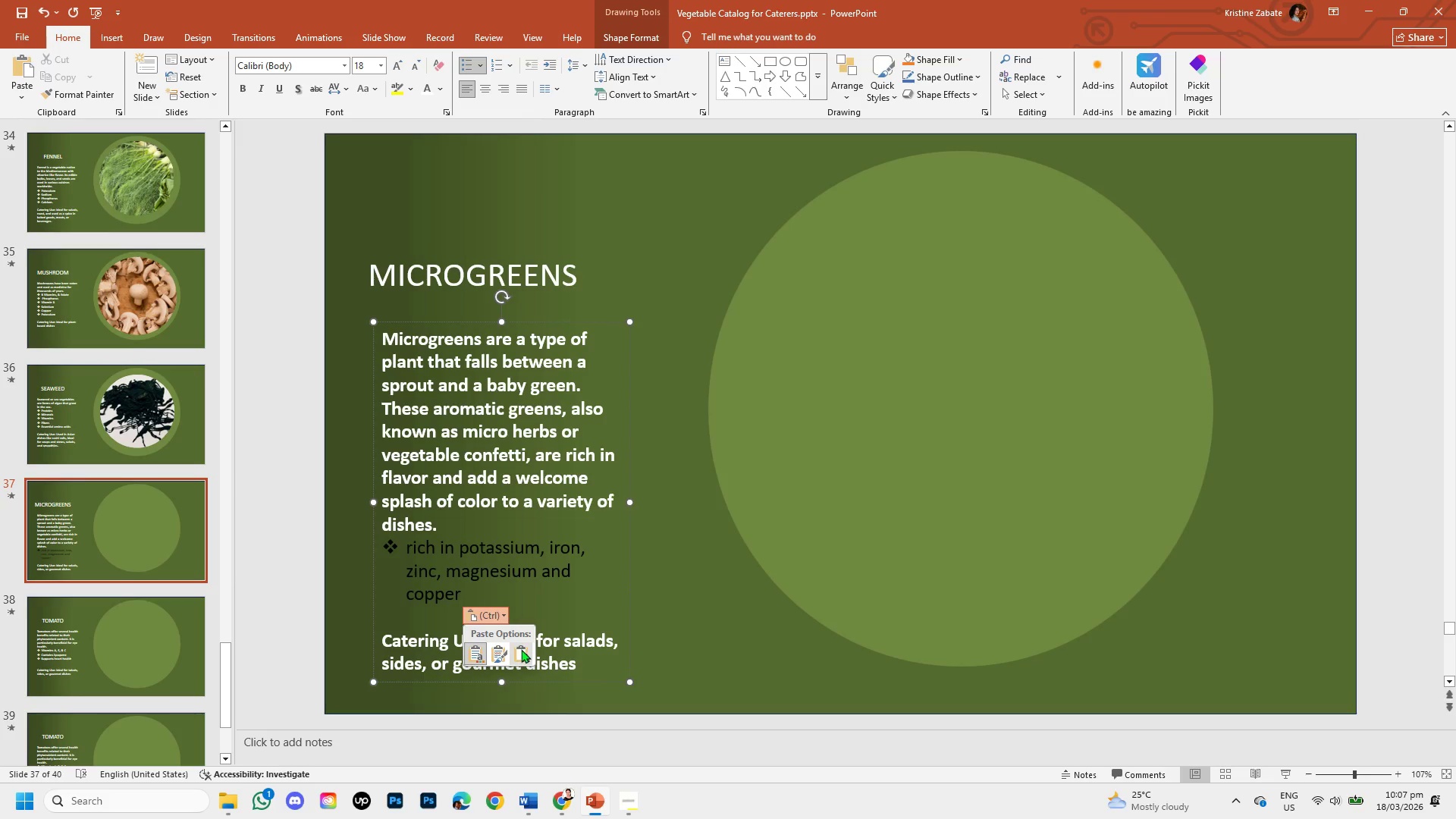 
left_click([521, 649])
 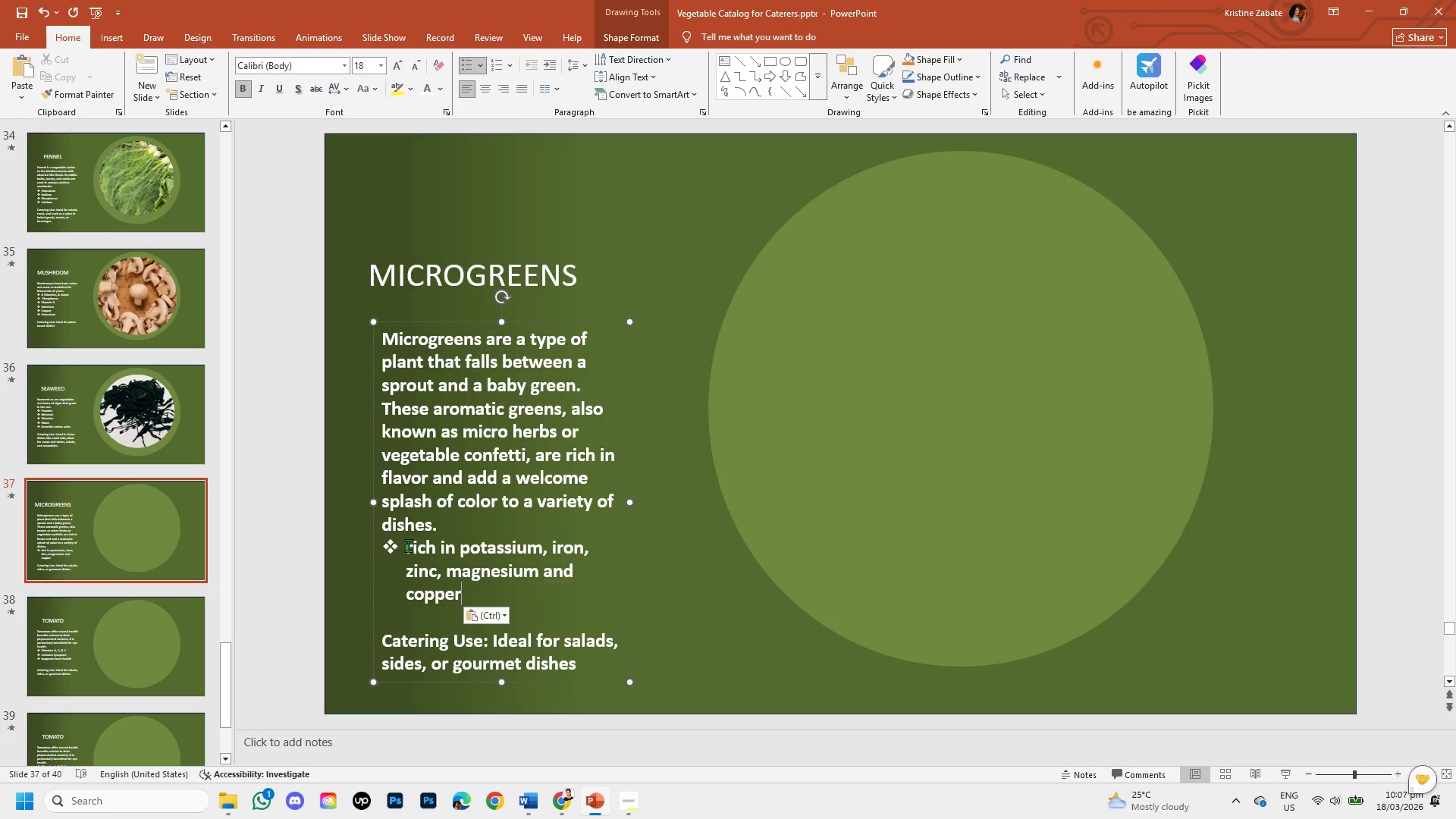 
double_click([413, 549])
 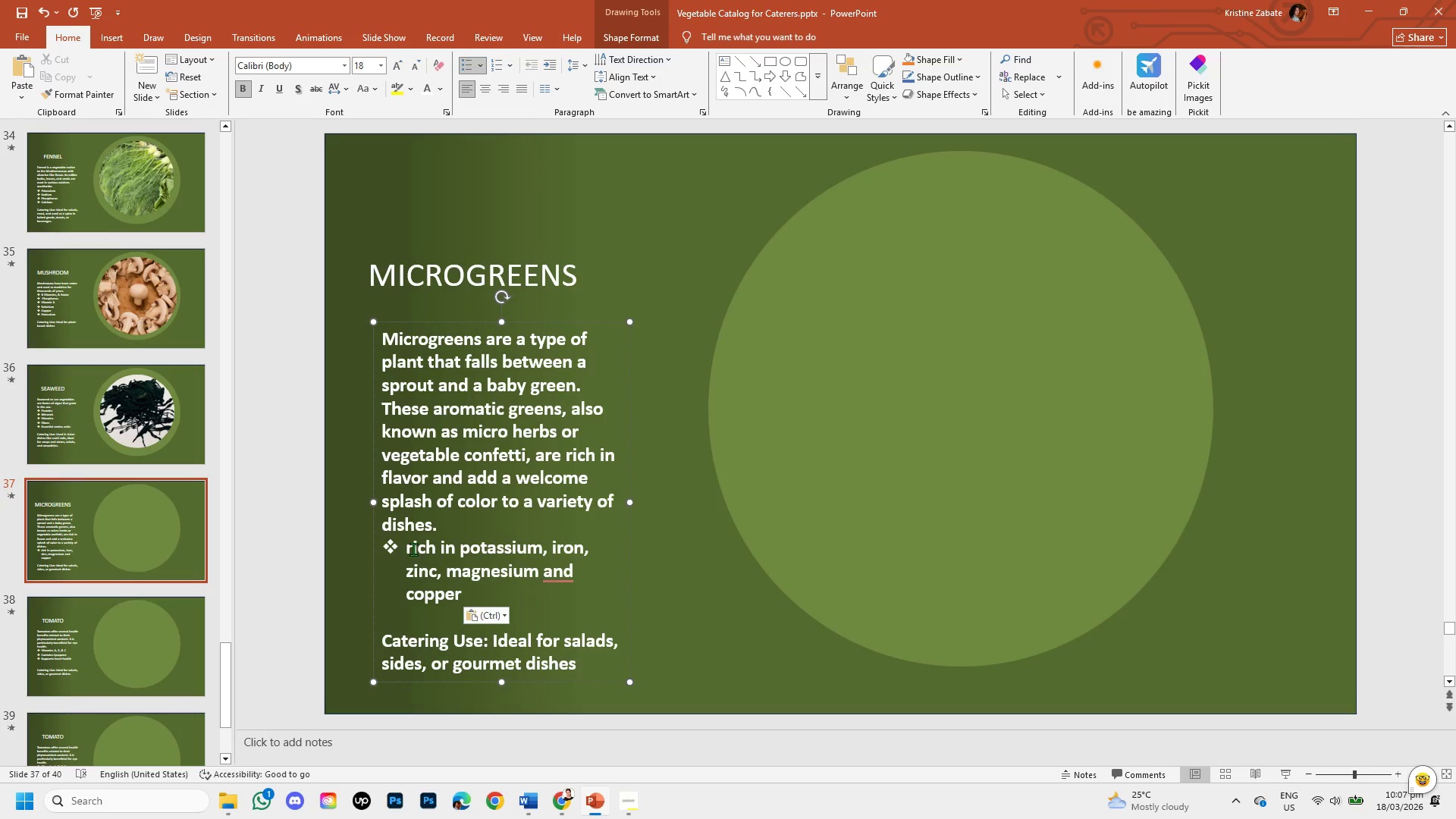 
key(Backspace)
 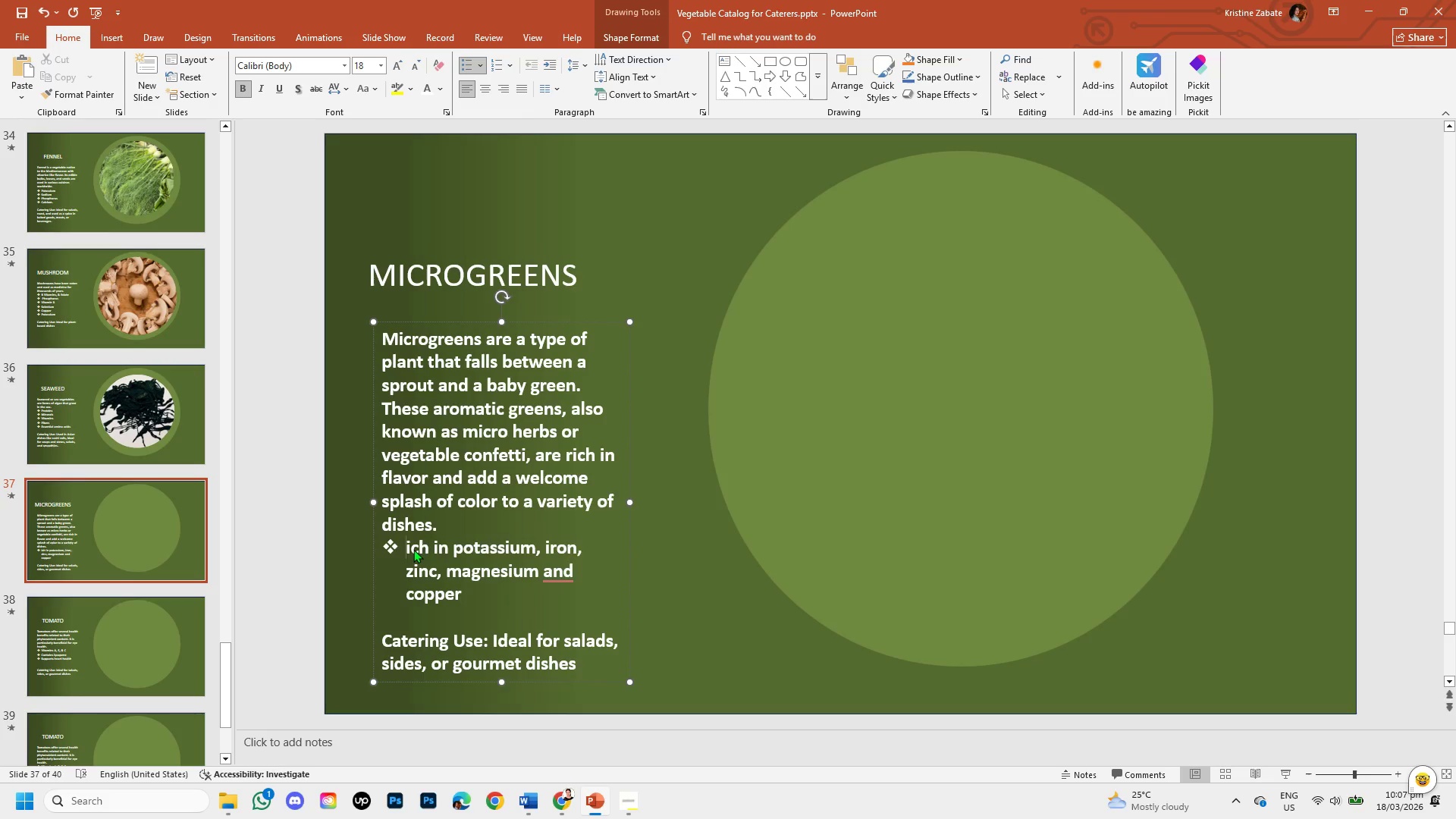 
key(R)
 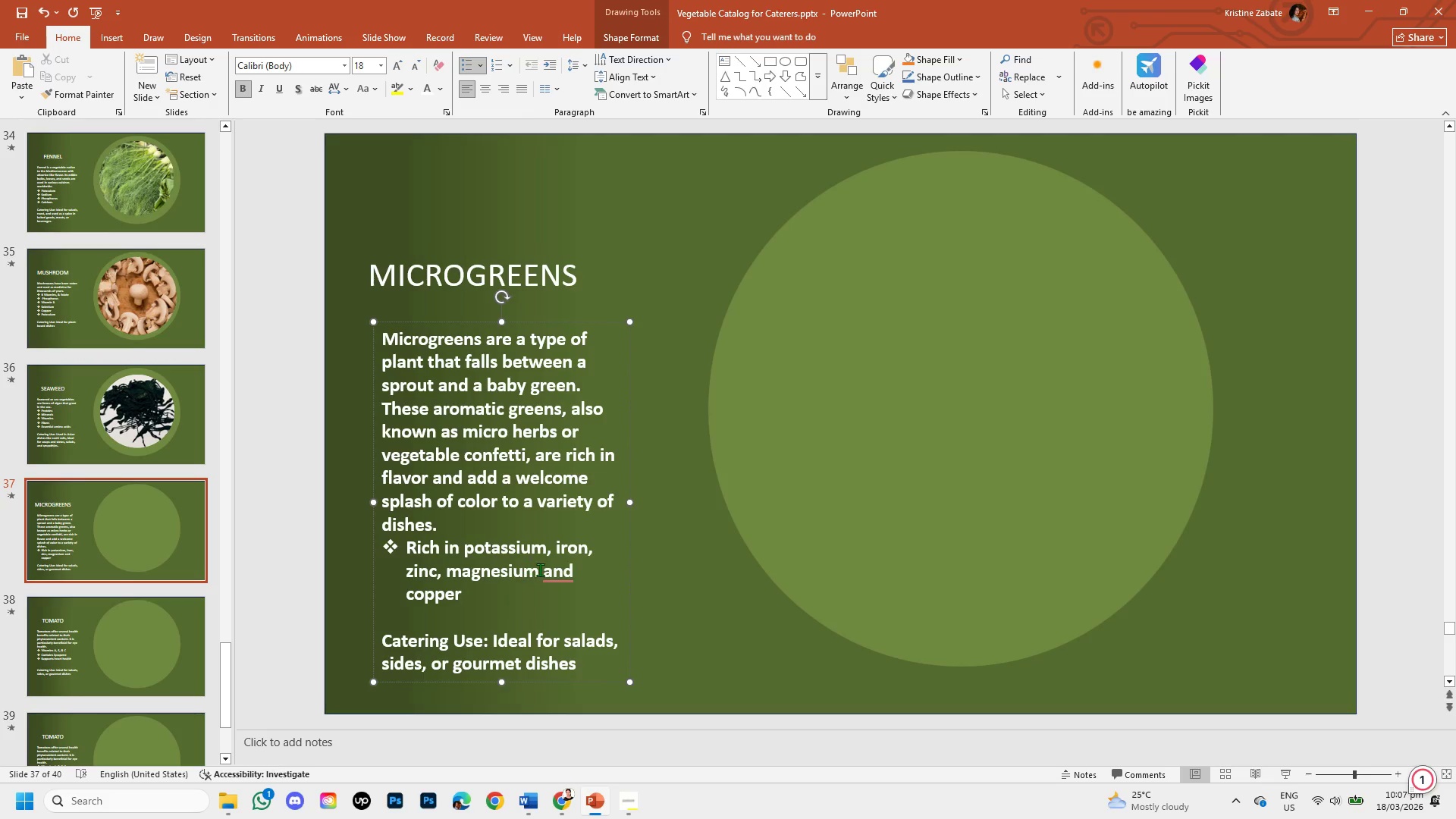 
wait(5.47)
 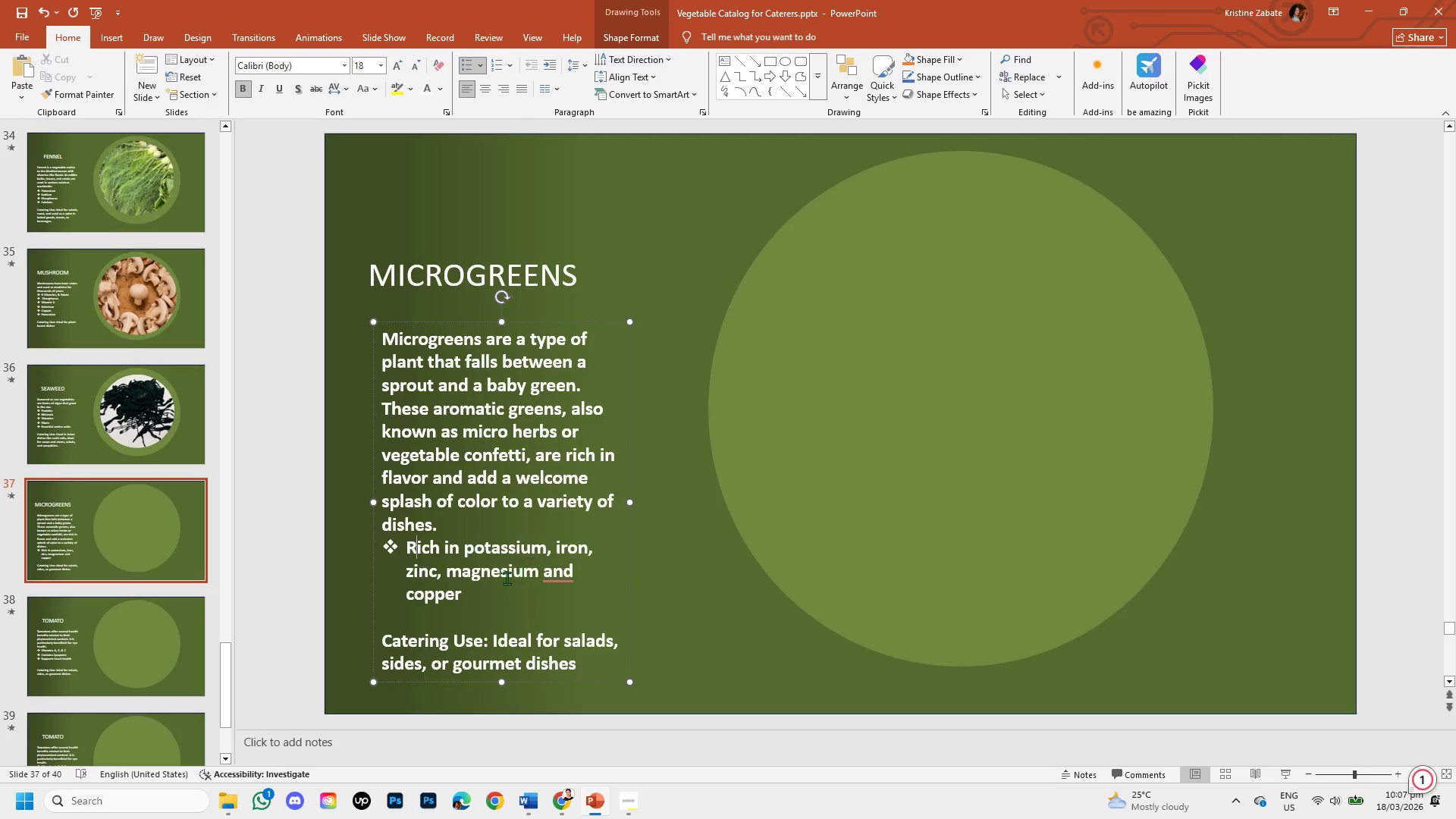 
left_click_drag(start_coordinate=[469, 595], to_coordinate=[427, 577])
 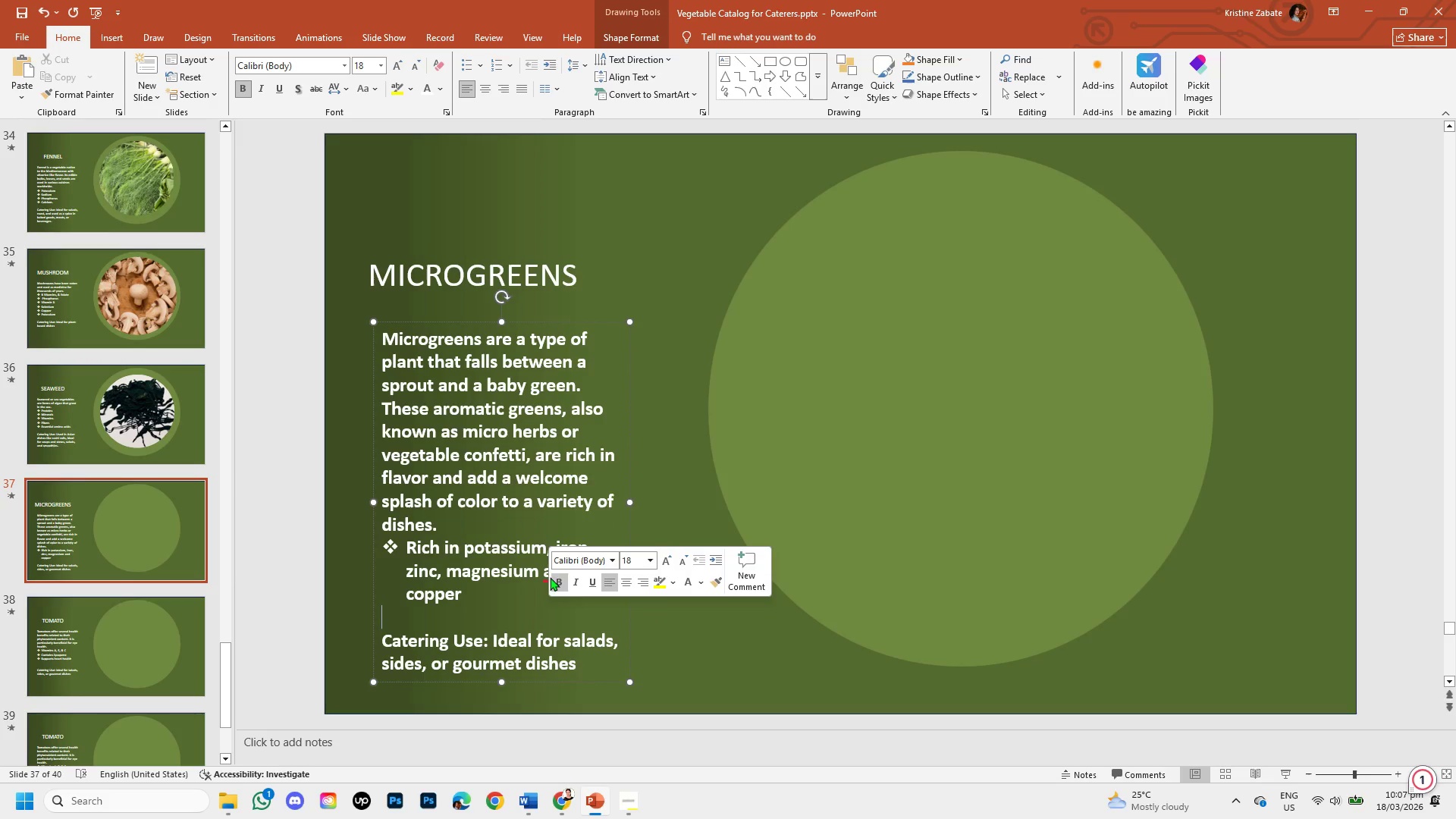 
left_click([512, 563])
 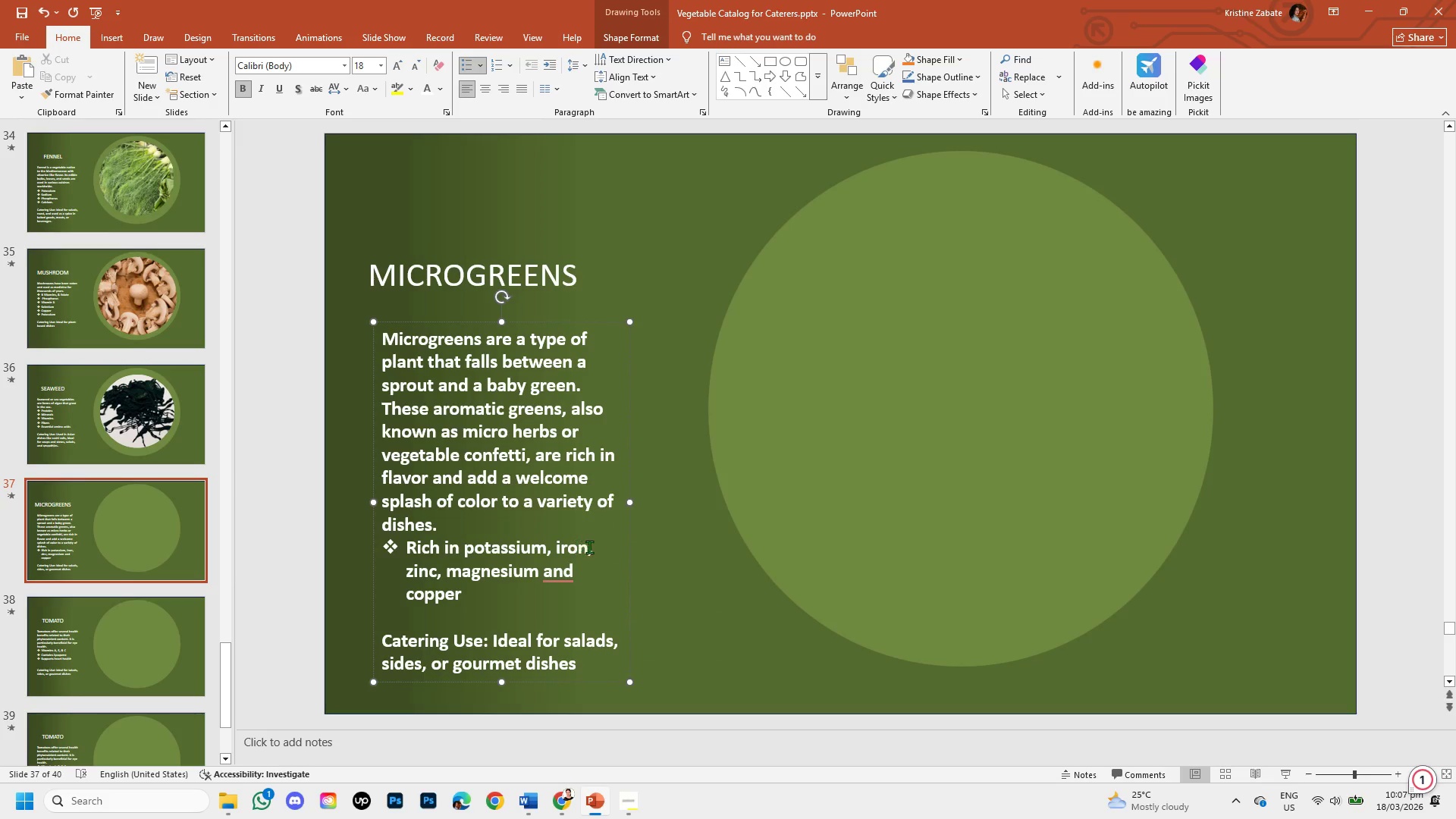 
left_click([595, 548])
 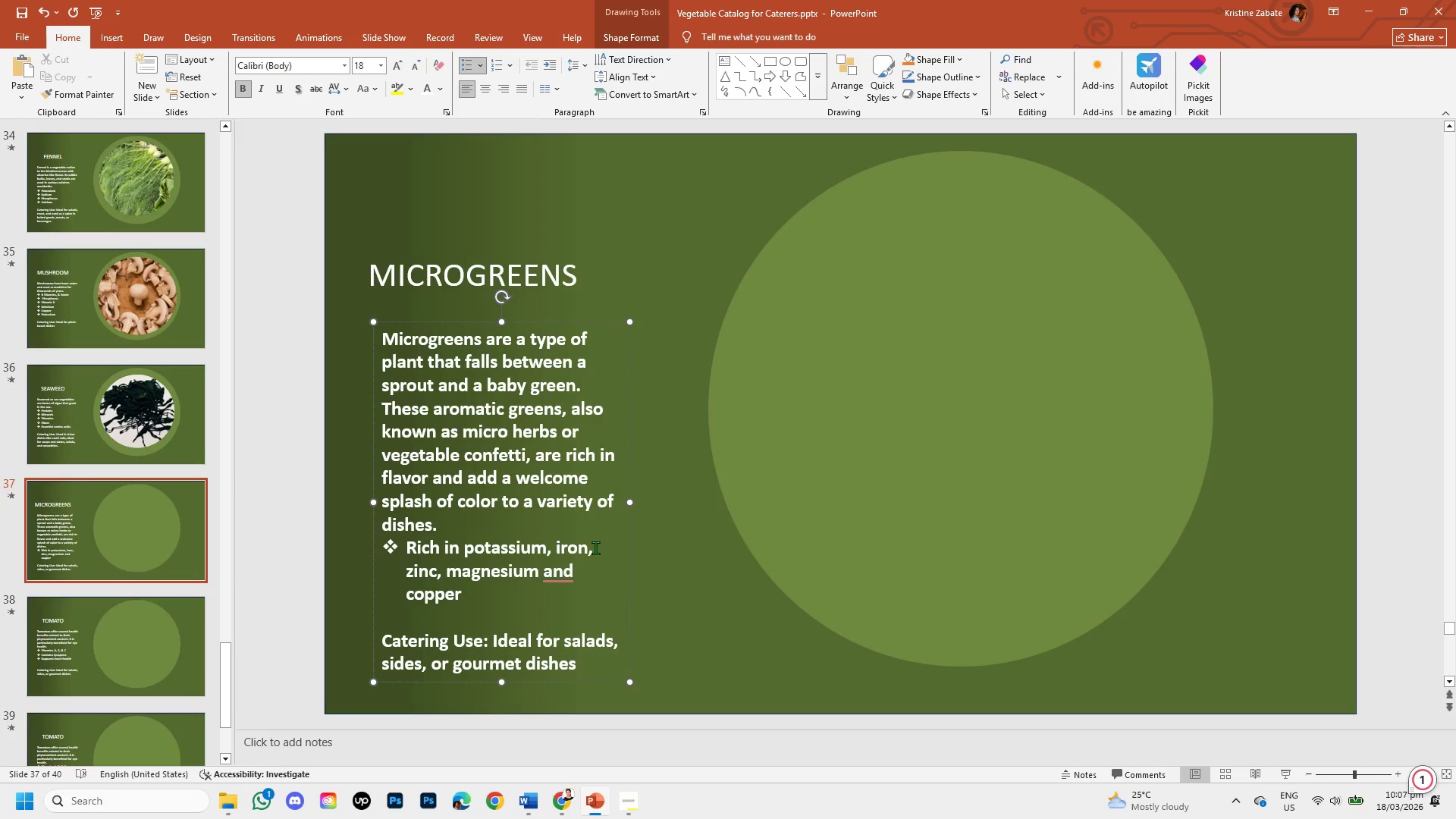 
key(Backspace)
 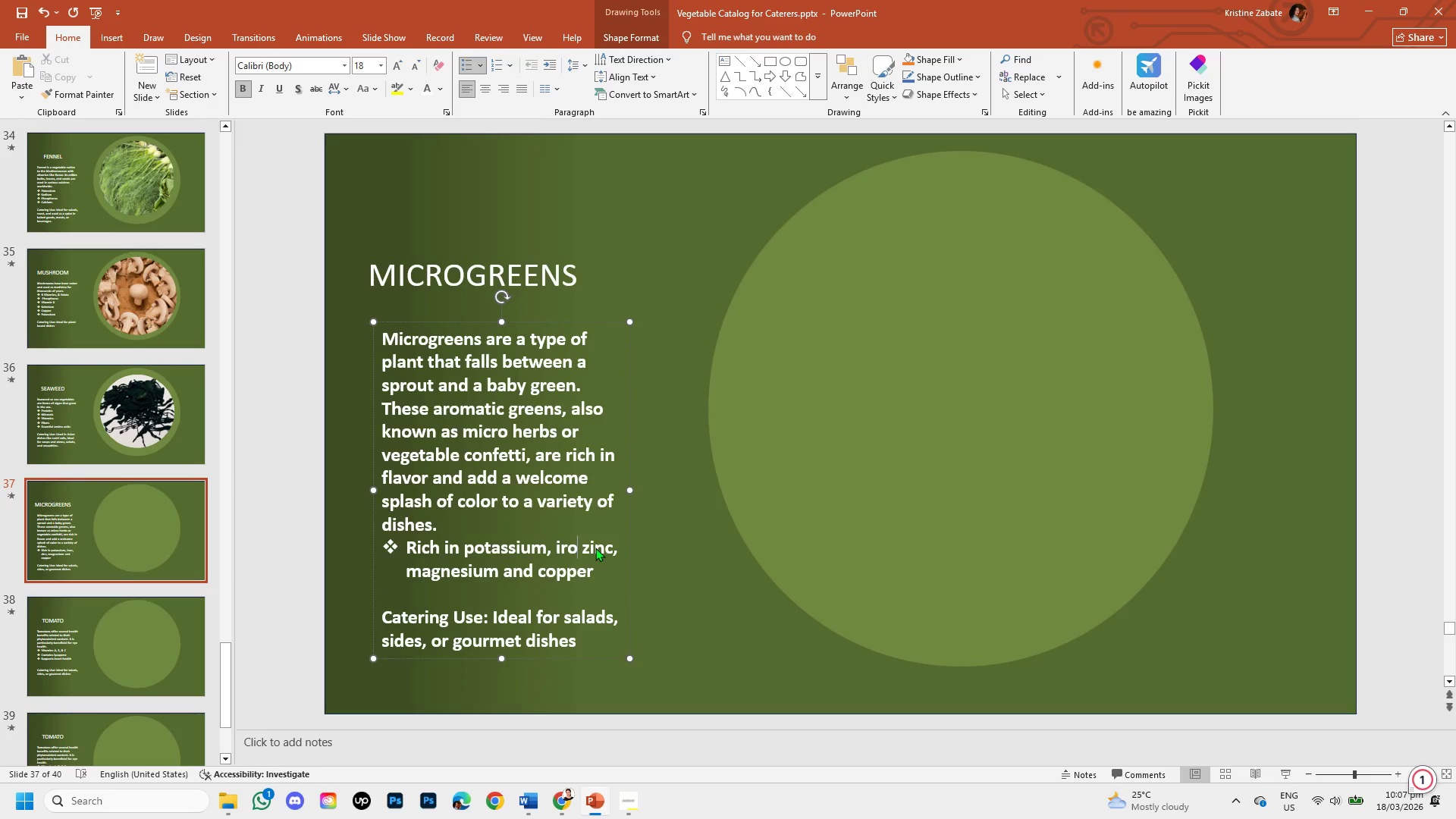 
key(Backslash)
 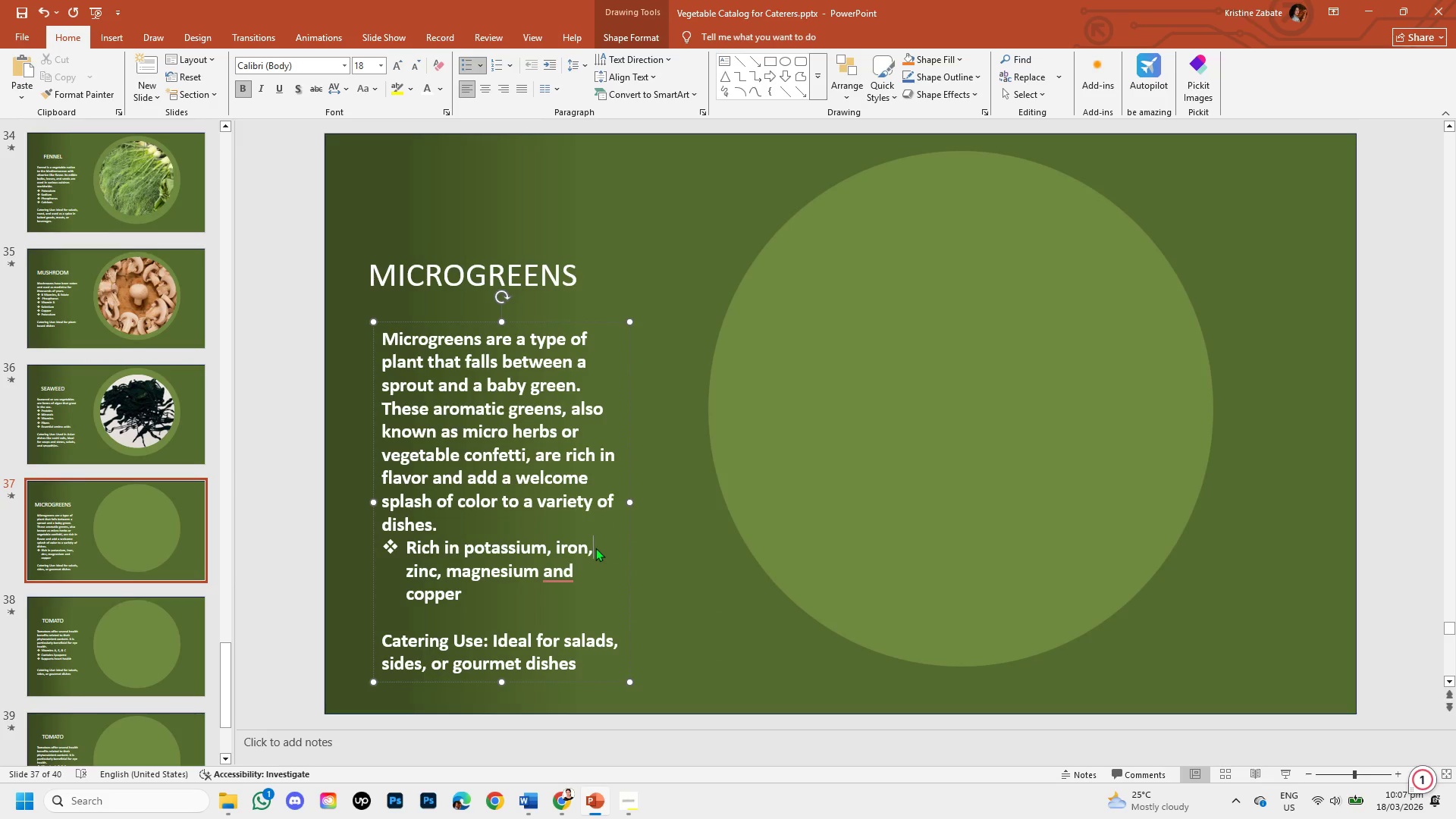 
key(Backspace)
 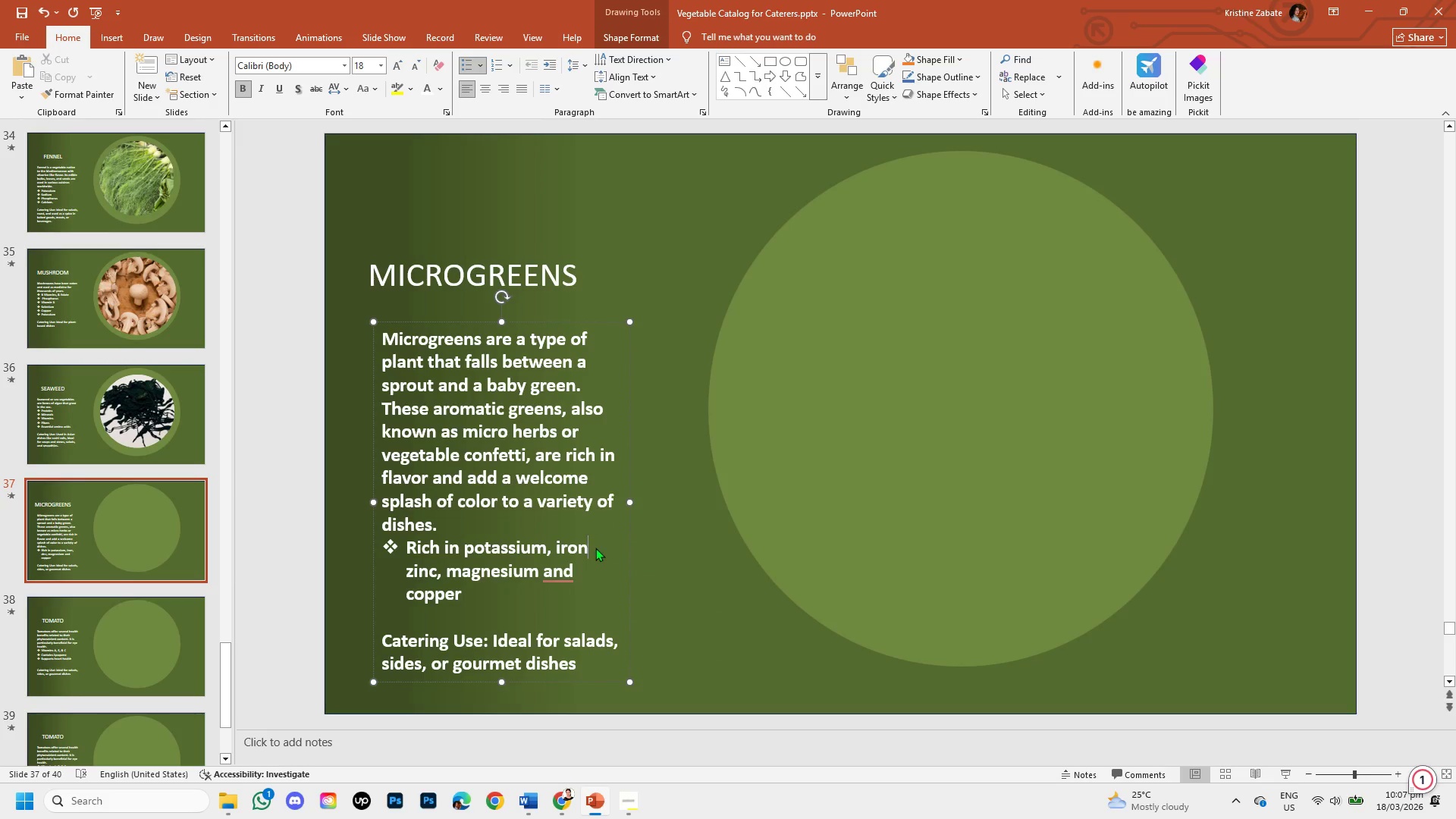 
key(Backspace)
 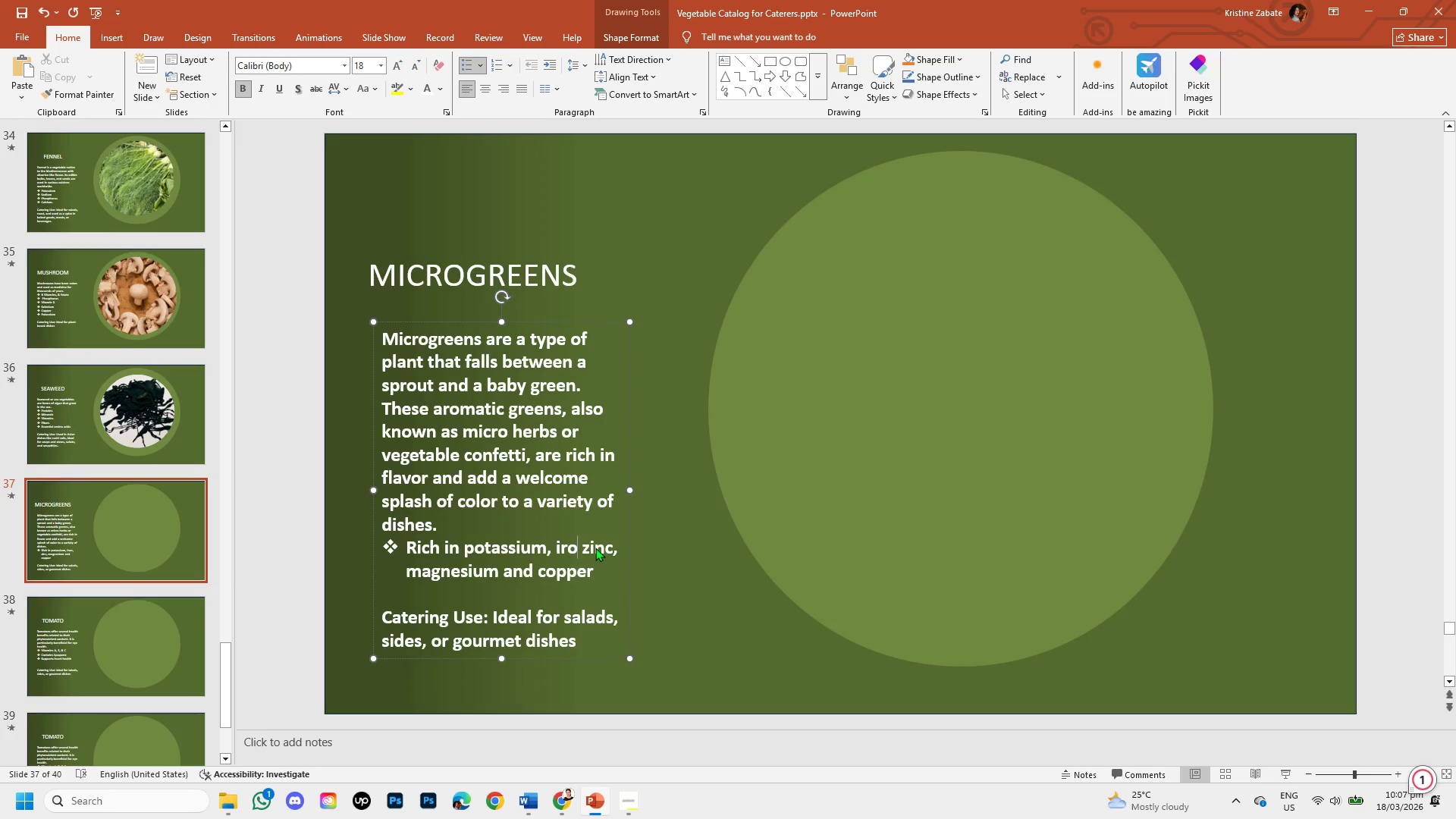 
key(Backspace)
 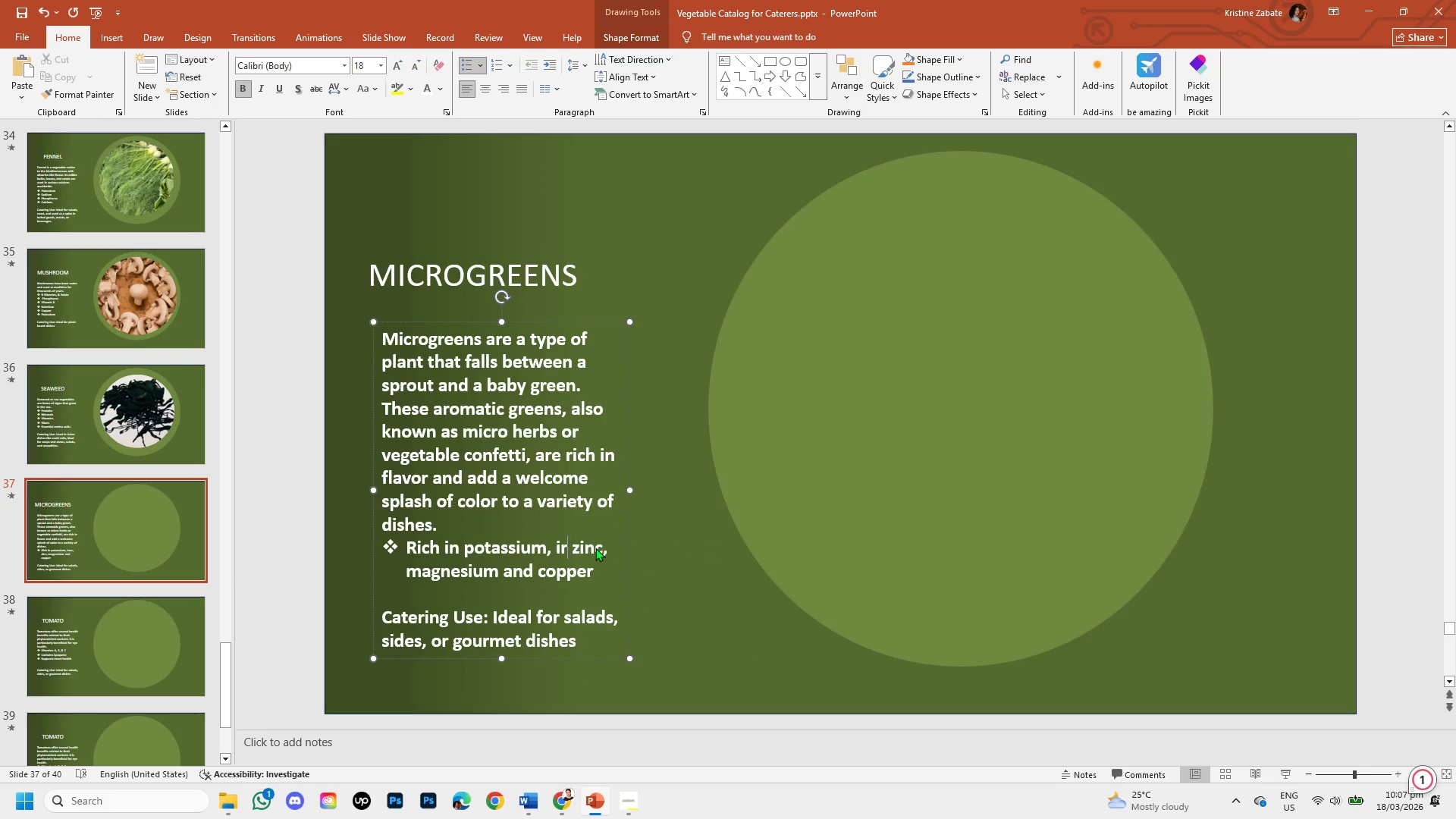 
key(Backspace)
 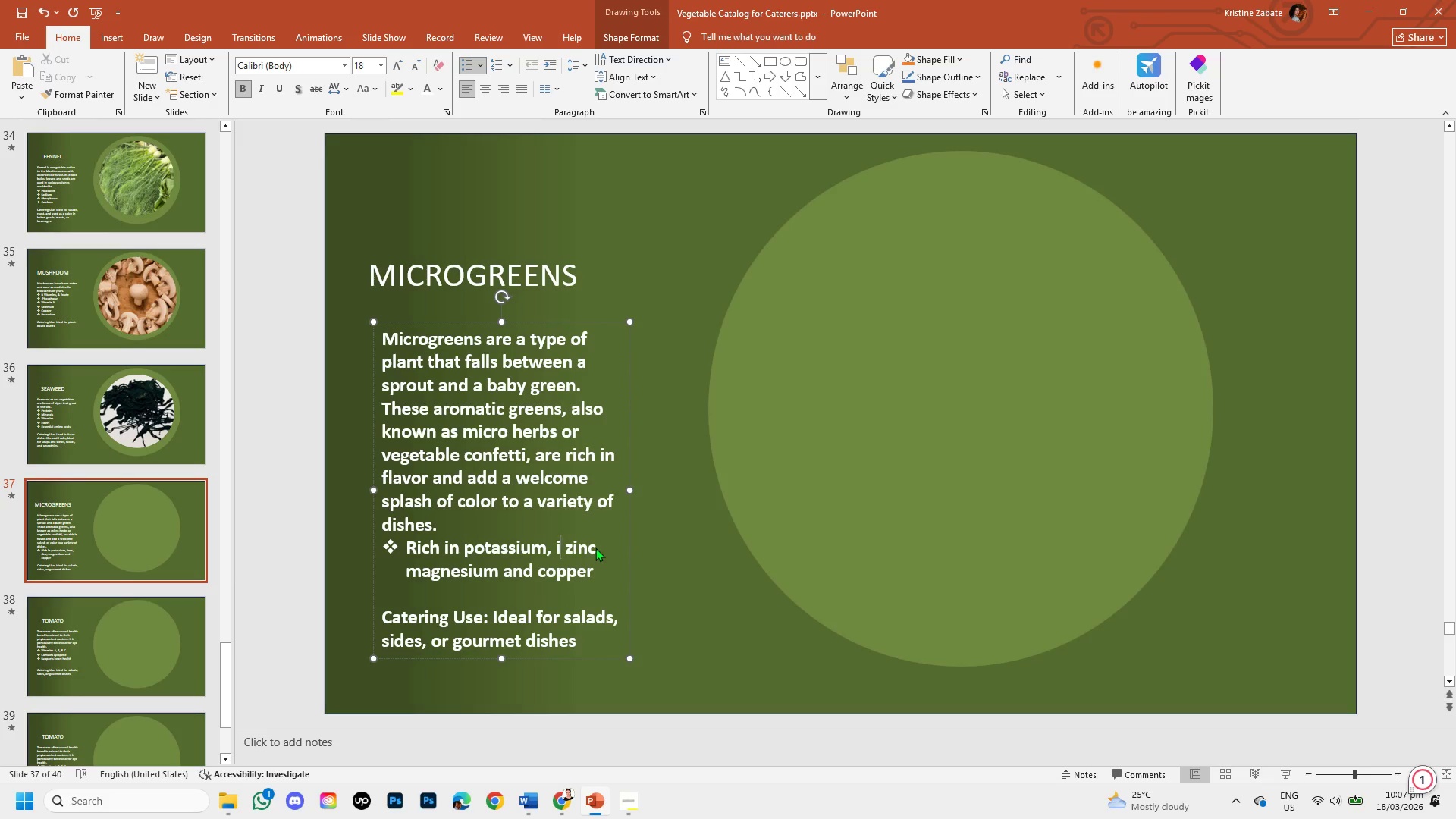 
key(Backspace)
 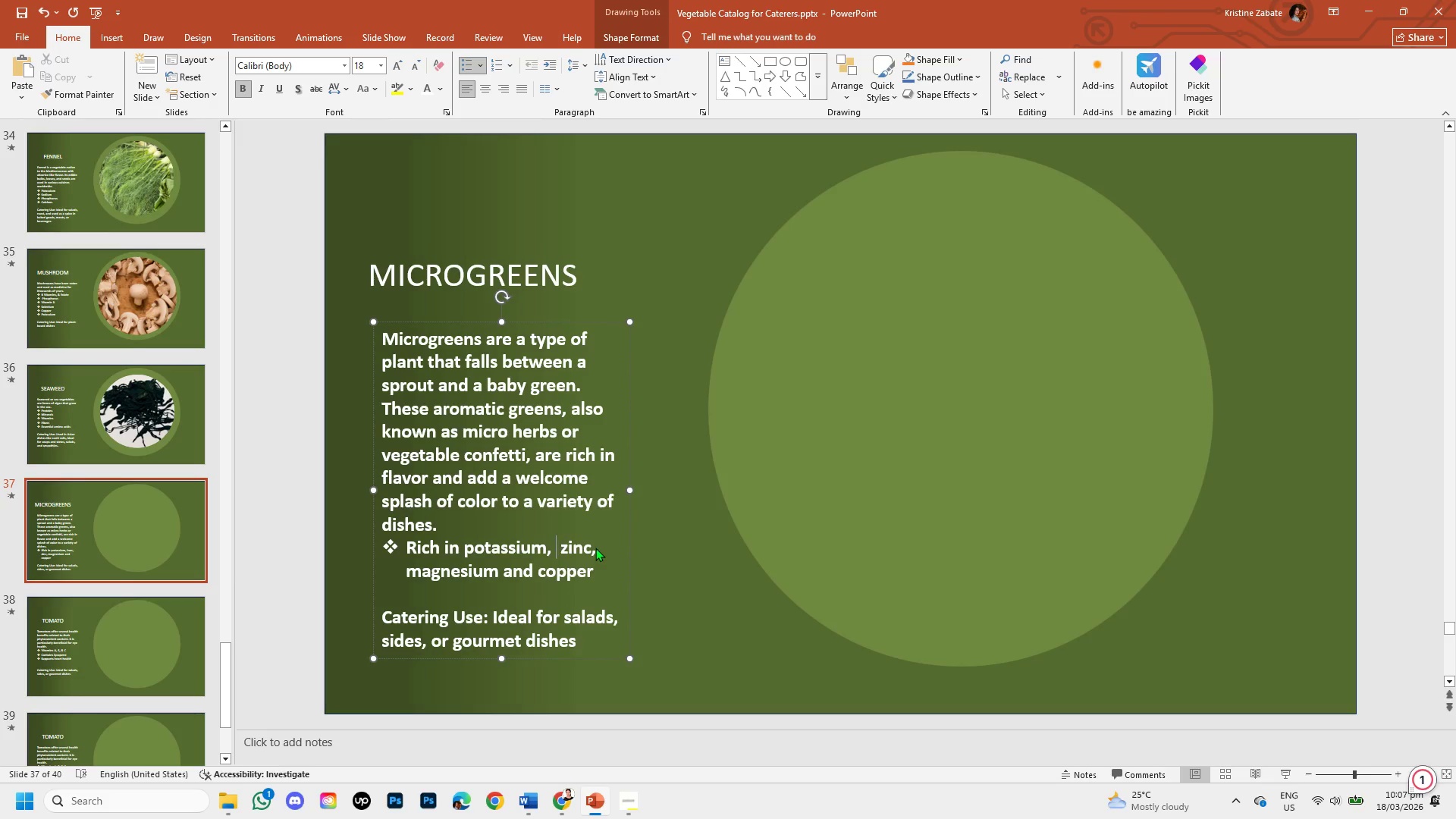 
key(Backspace)
 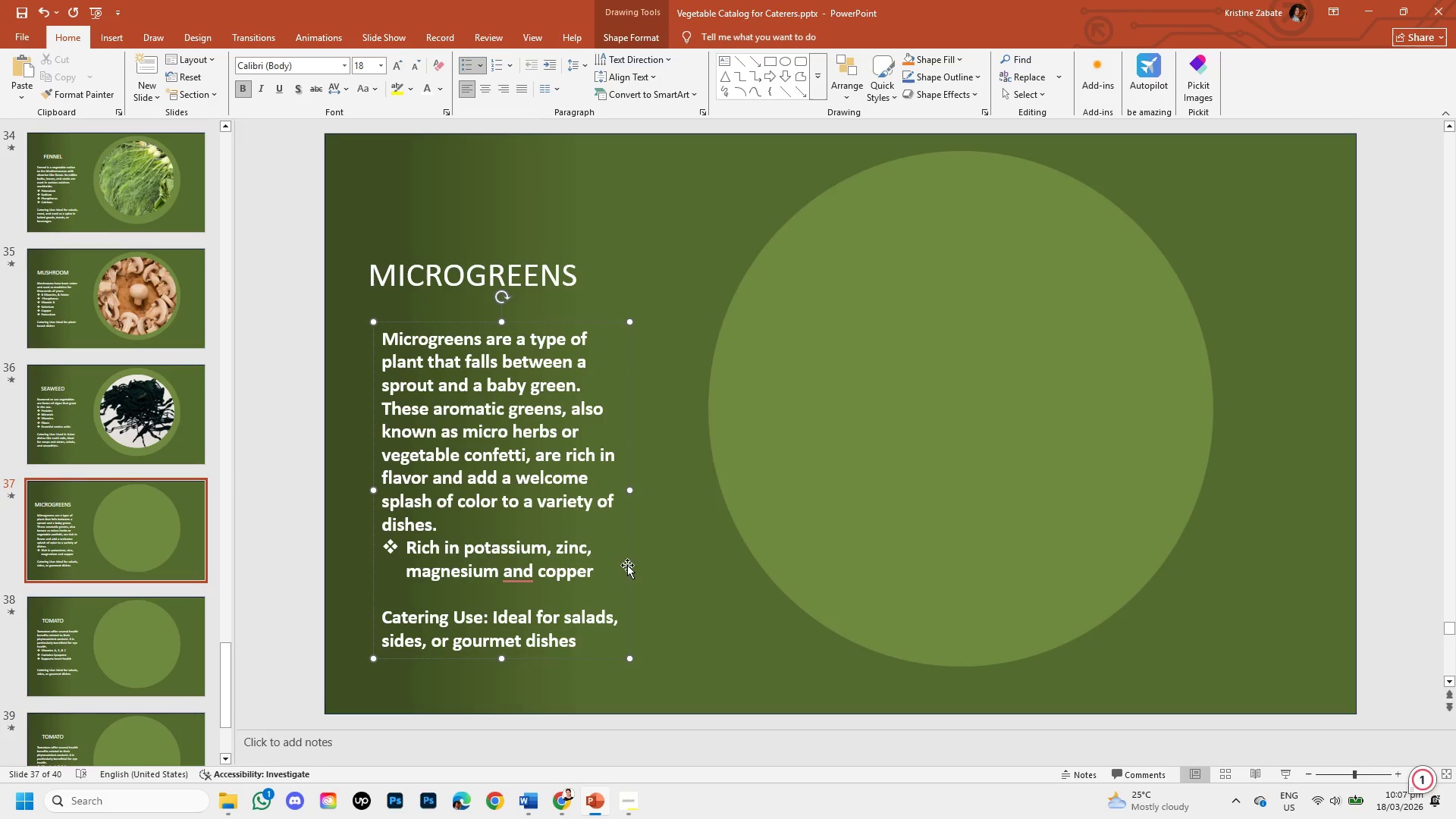 
left_click_drag(start_coordinate=[597, 570], to_coordinate=[371, 566])
 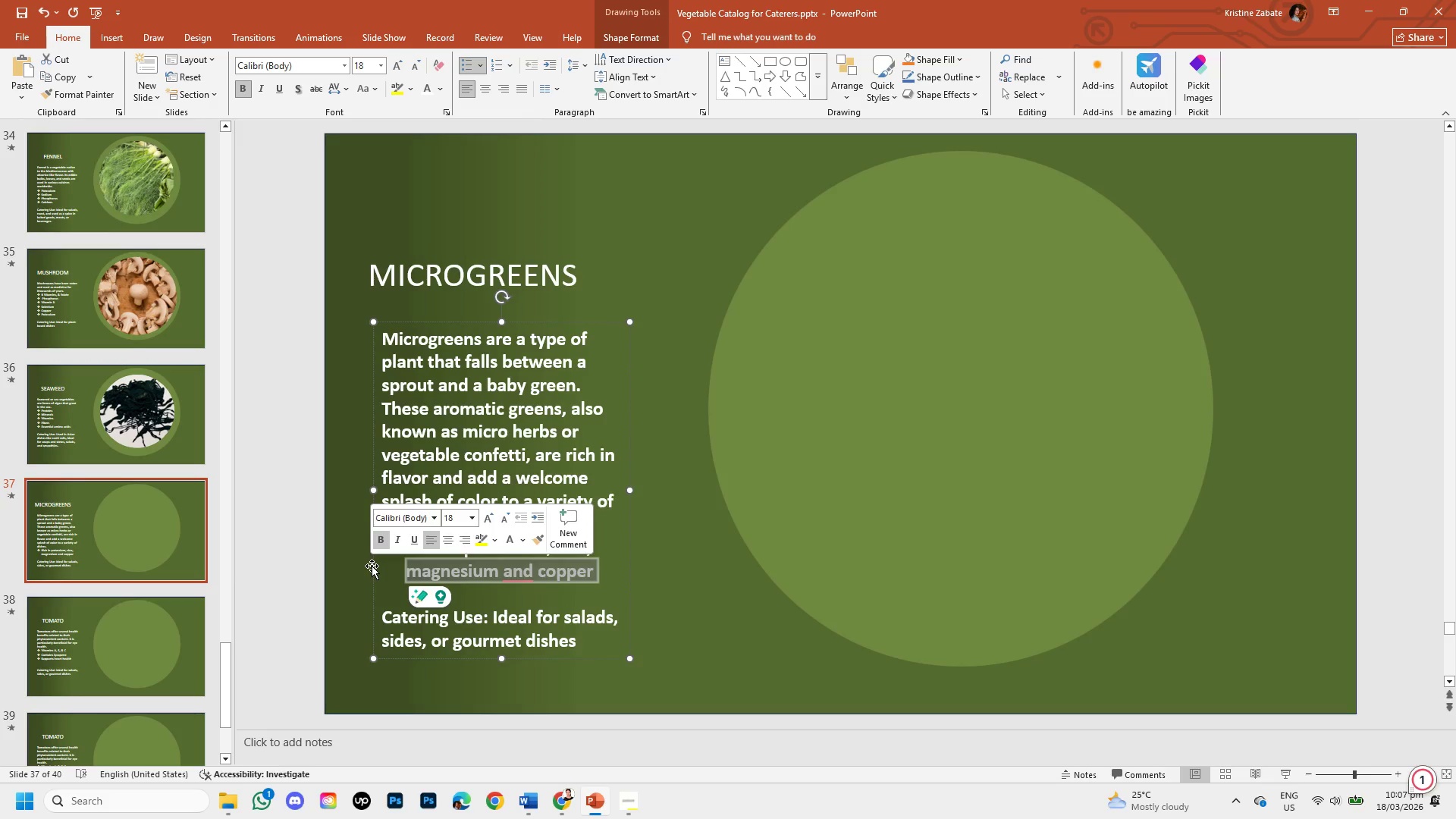 
key(Backspace)
 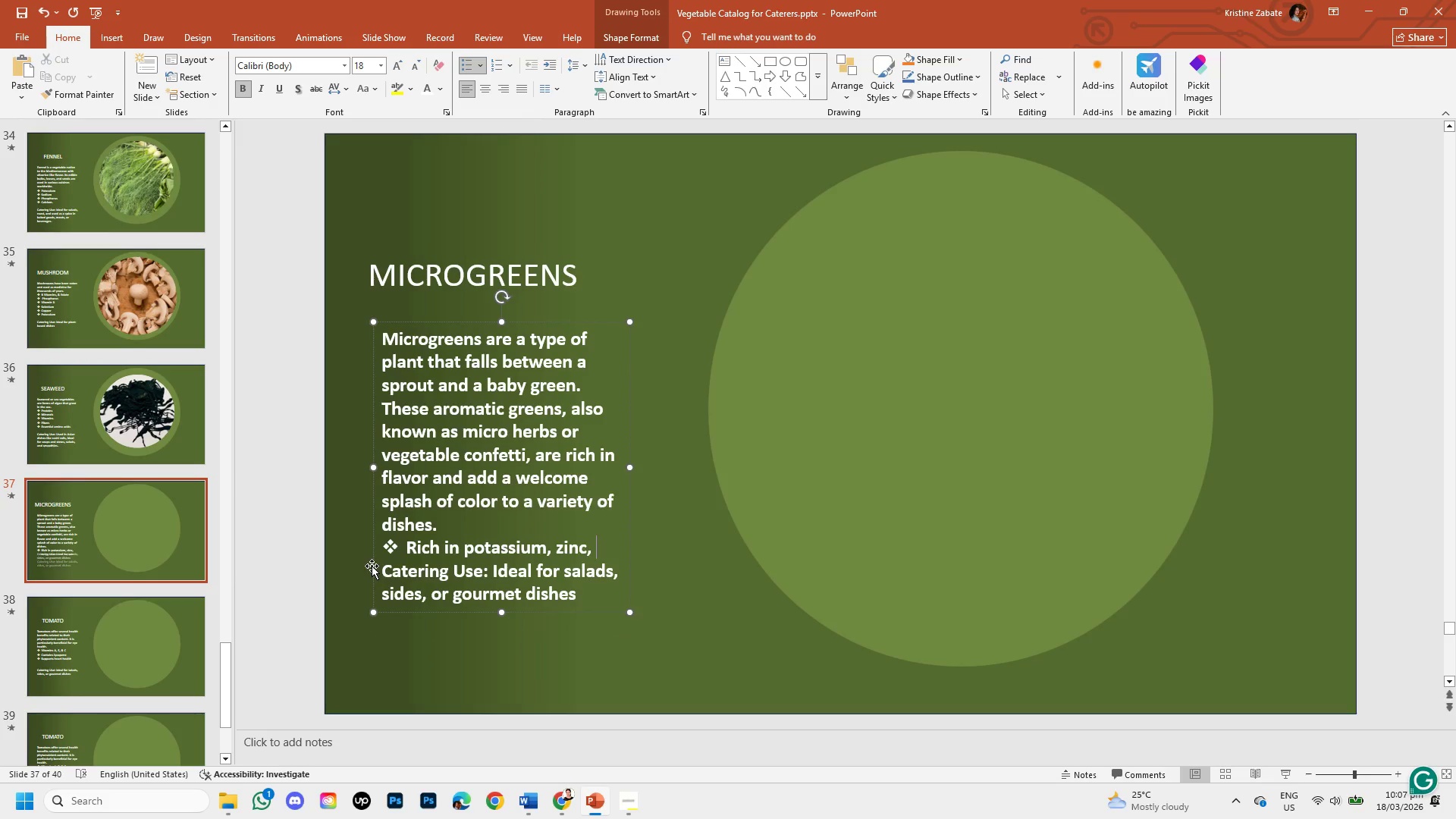 
key(Backspace)
 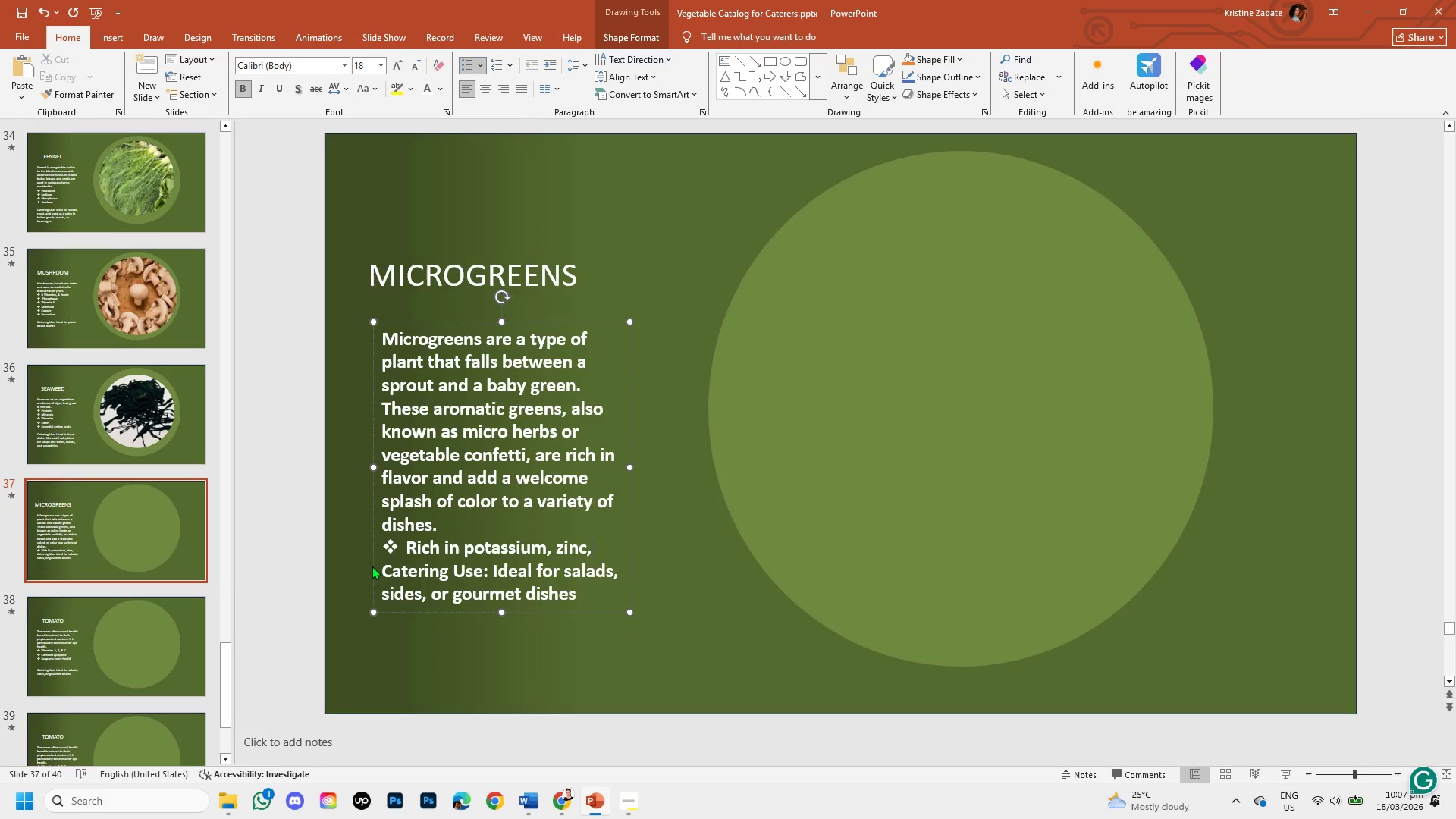 
key(Backspace)
 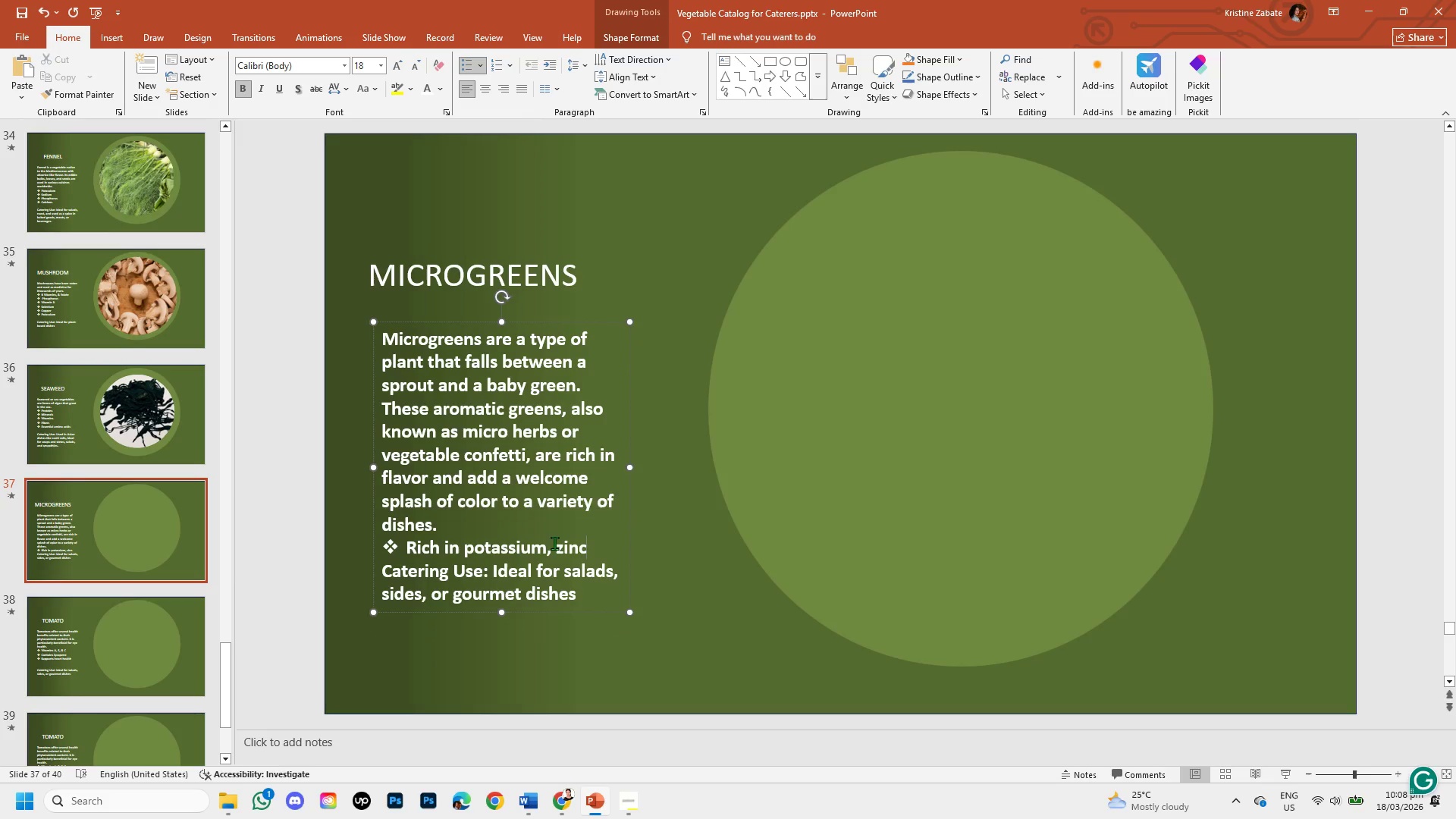 
left_click([562, 551])
 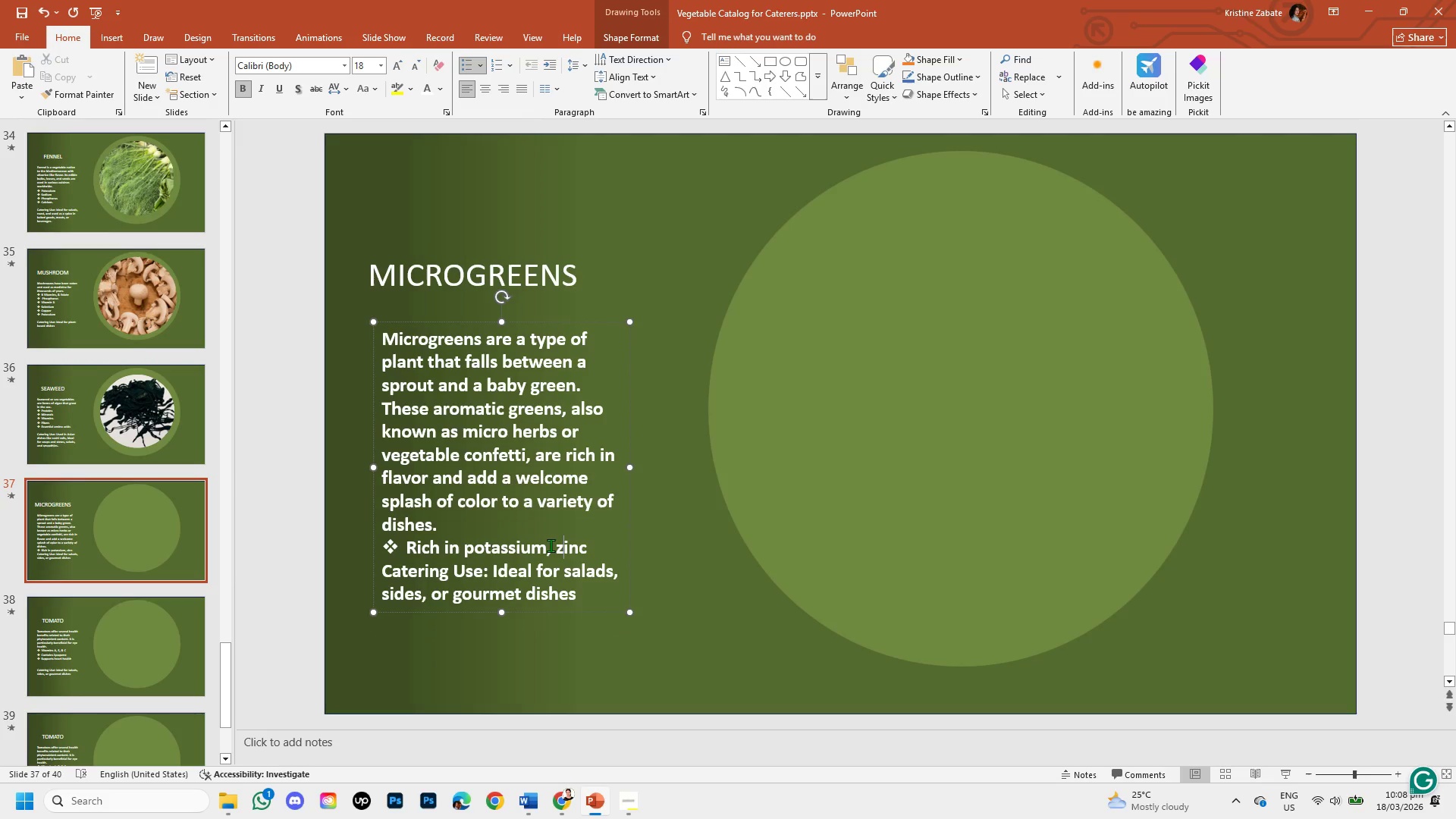 
left_click([557, 548])
 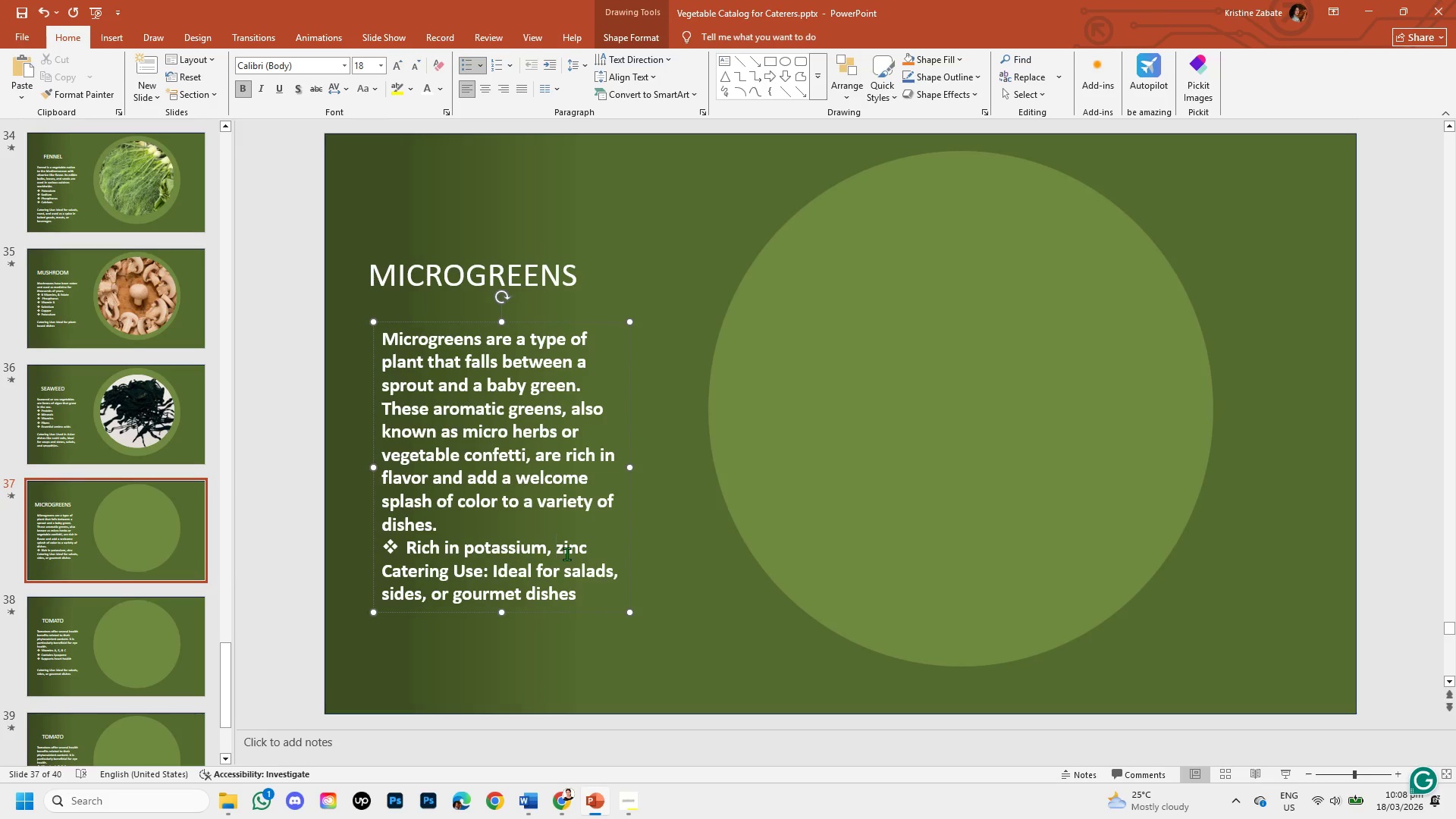 
key(Backspace)
 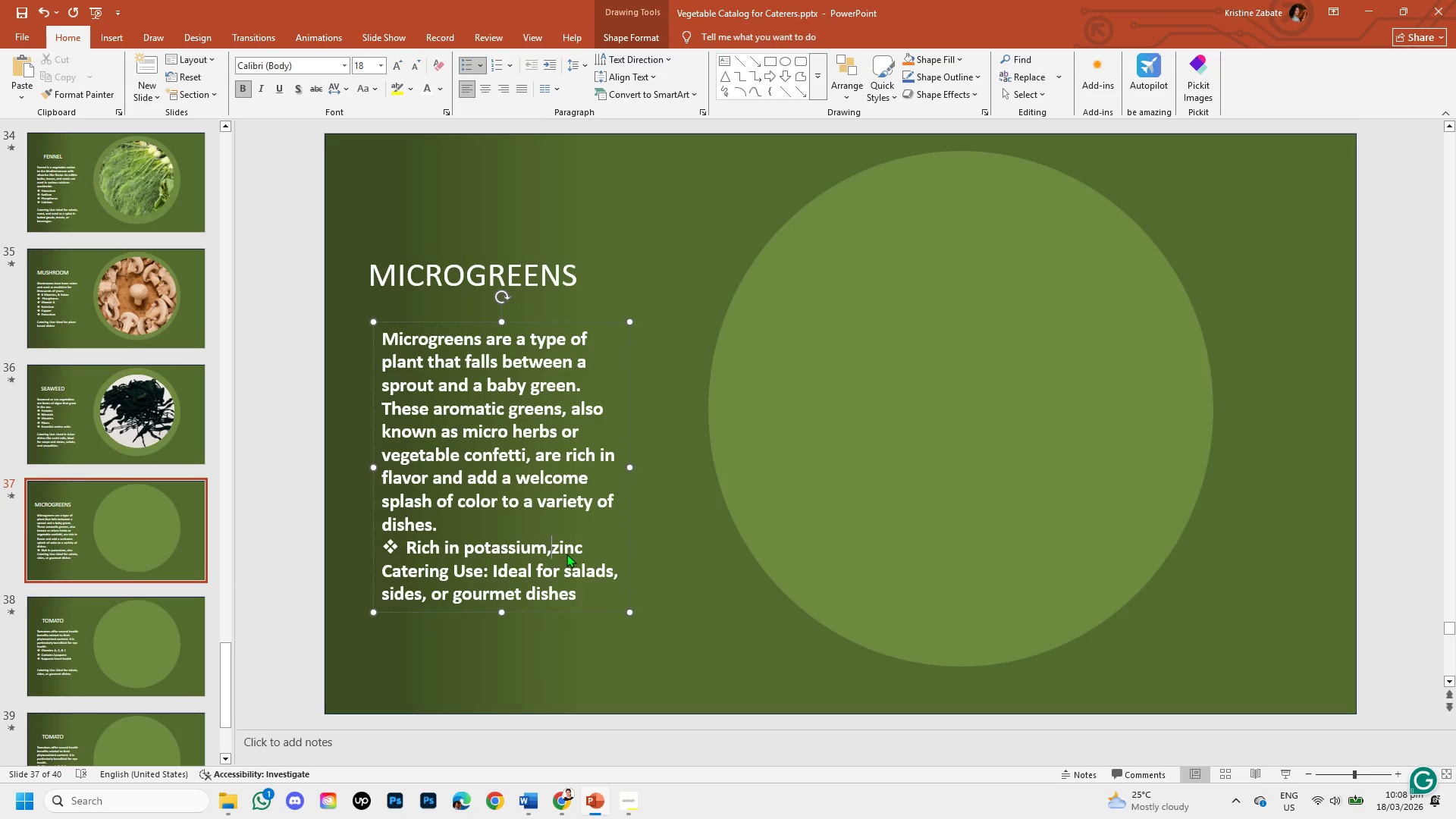 
key(Backspace)
 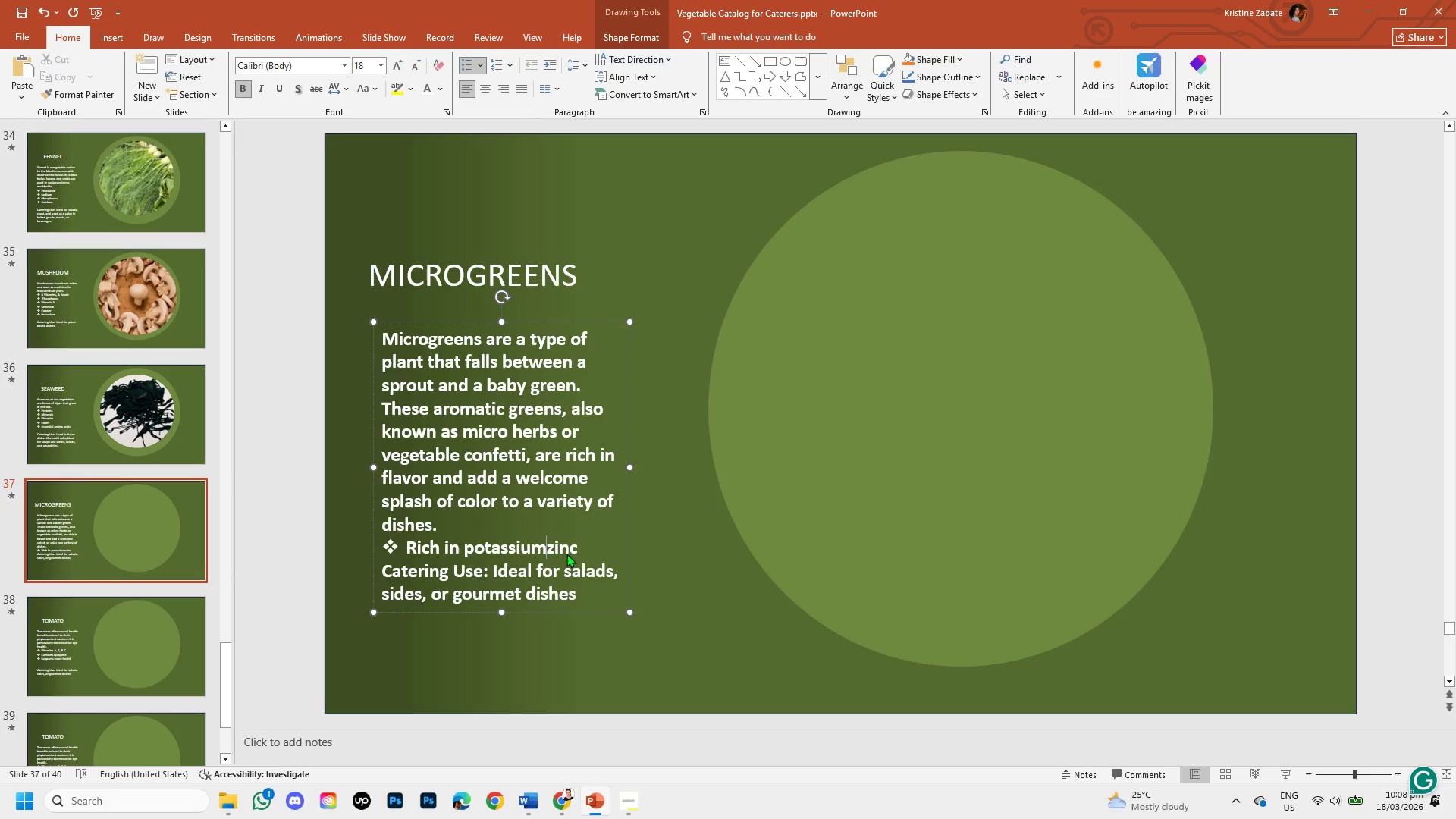 
key(Space)
 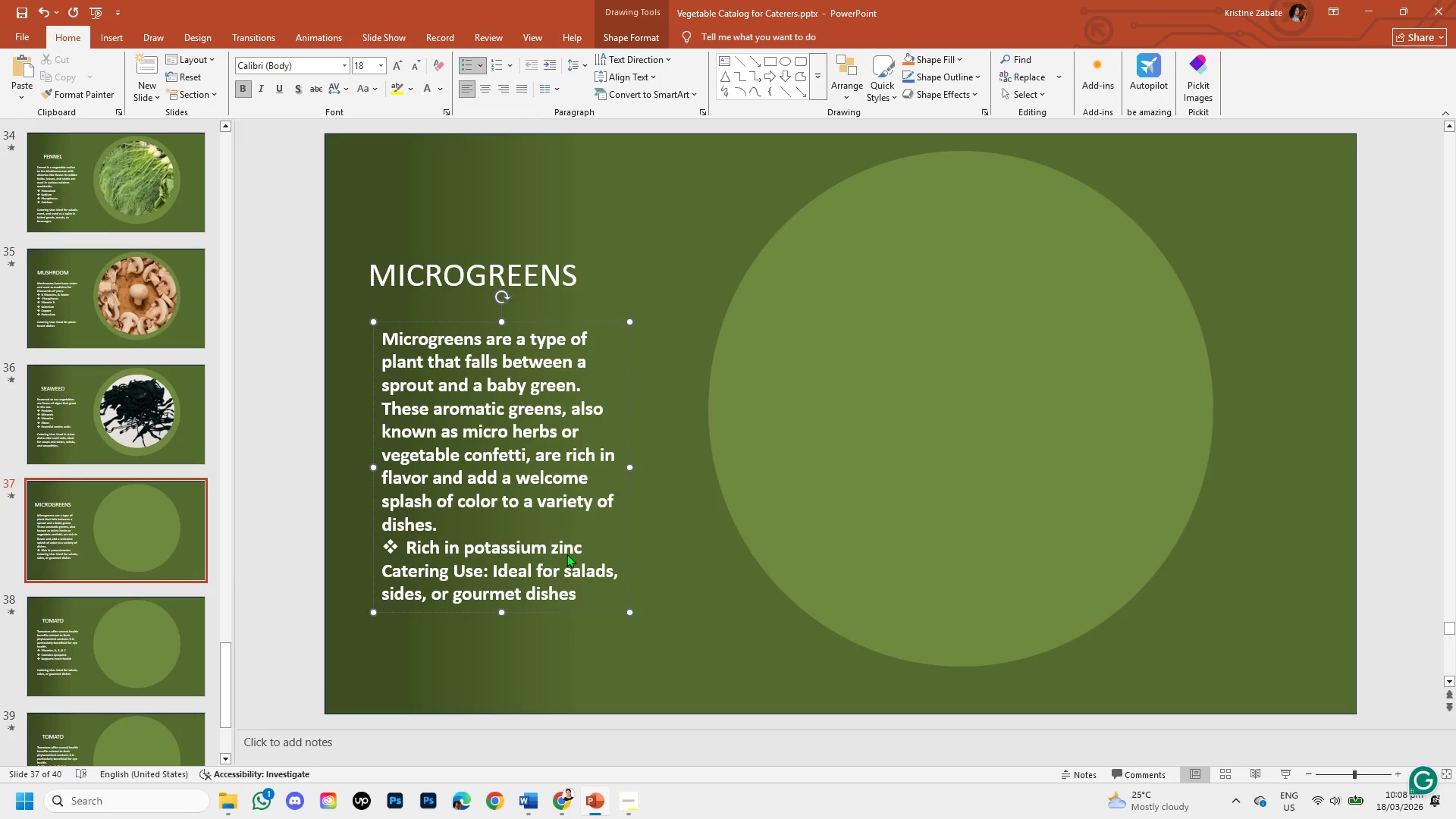 
key(Shift+7)
 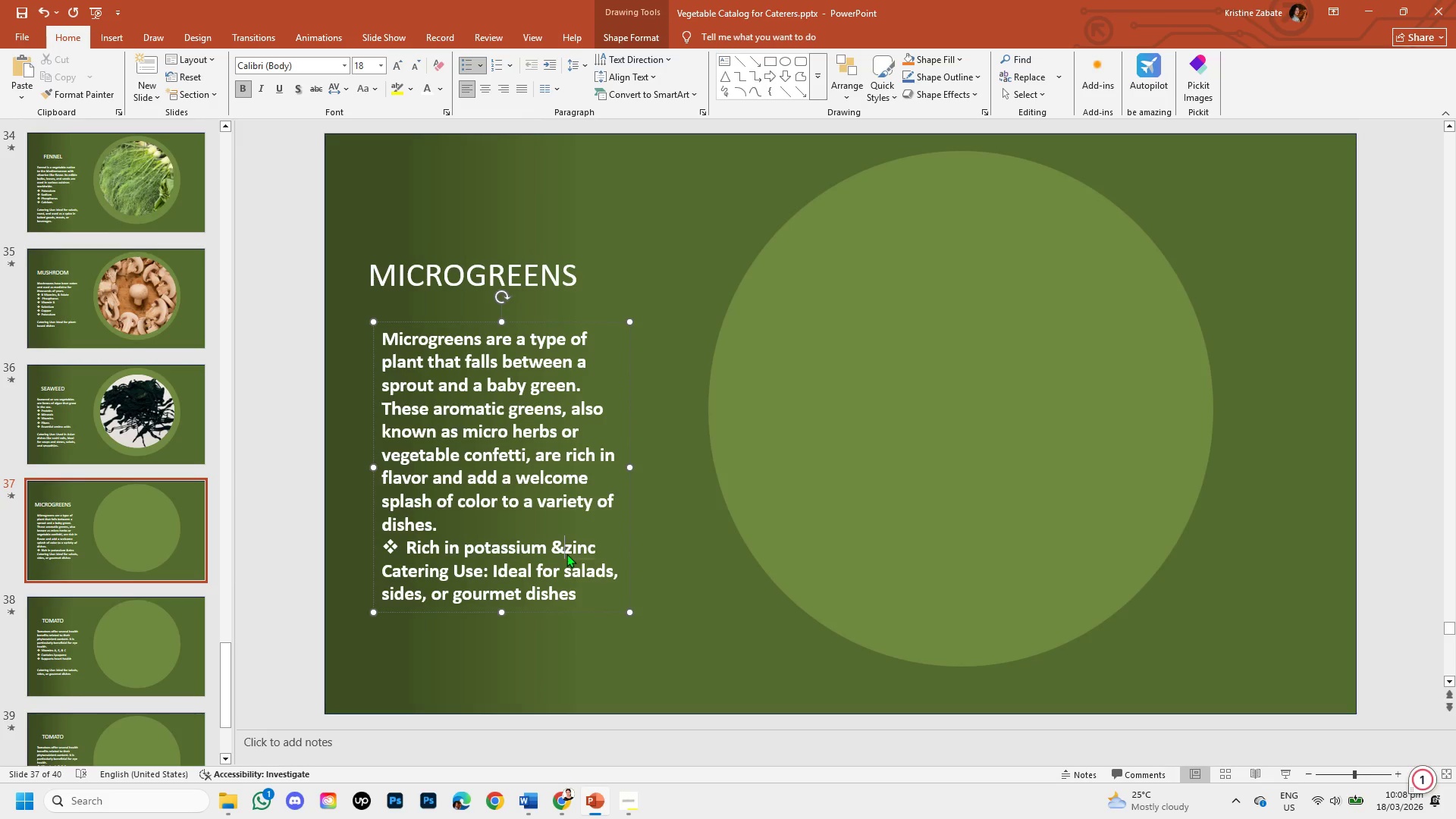 
key(Space)
 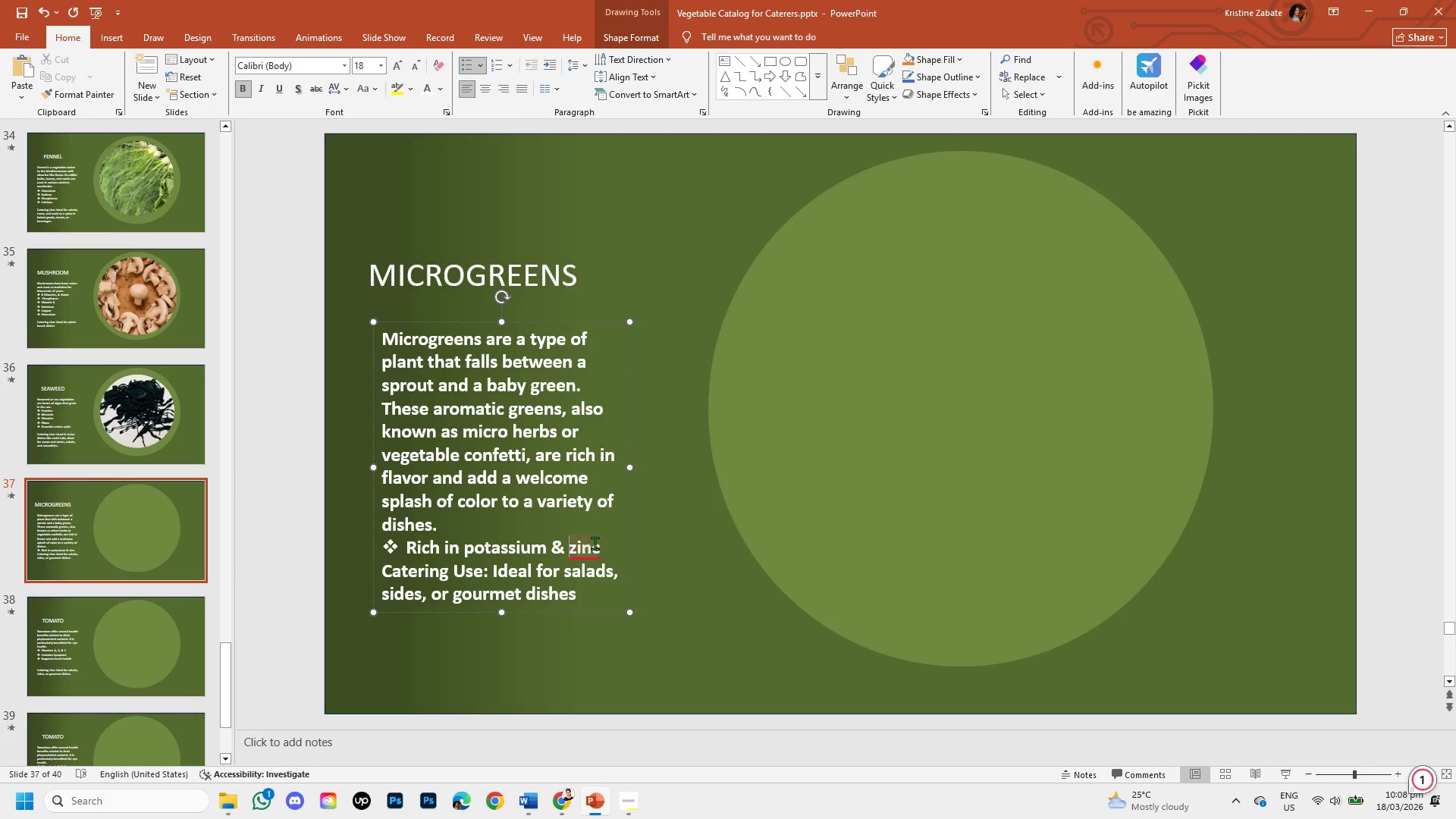 
left_click([605, 544])
 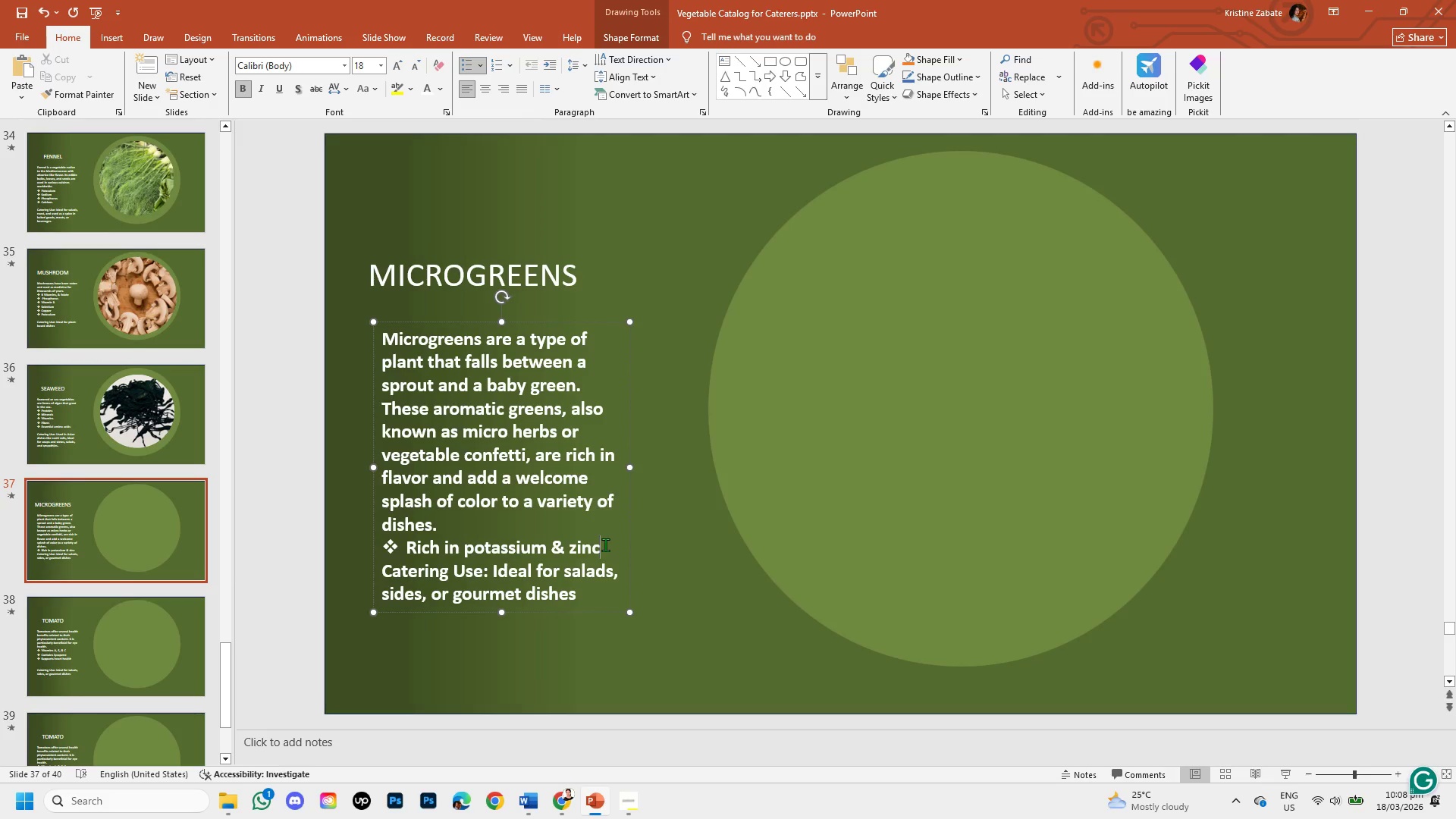 
key(Enter)
 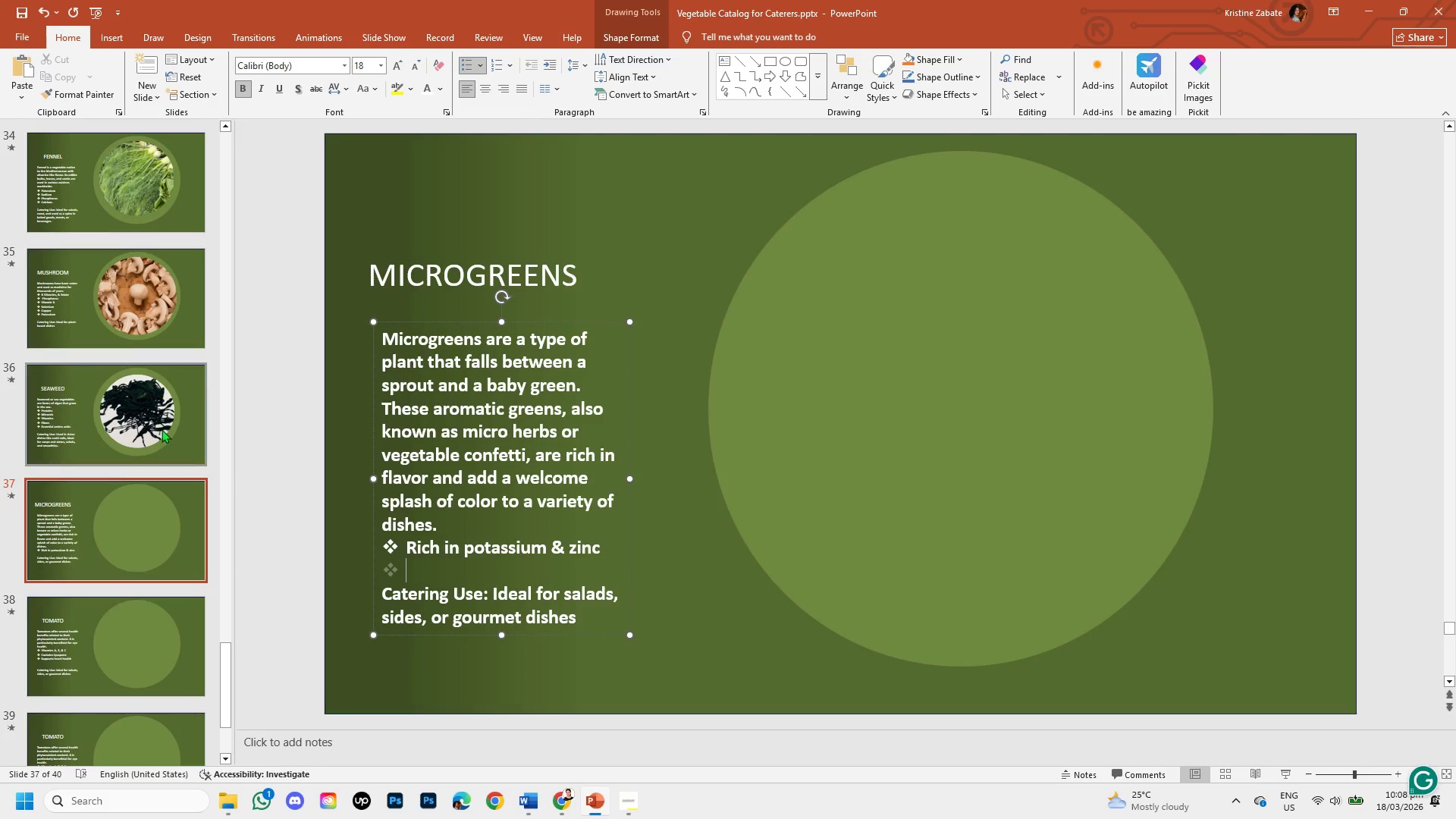 
left_click([120, 395])
 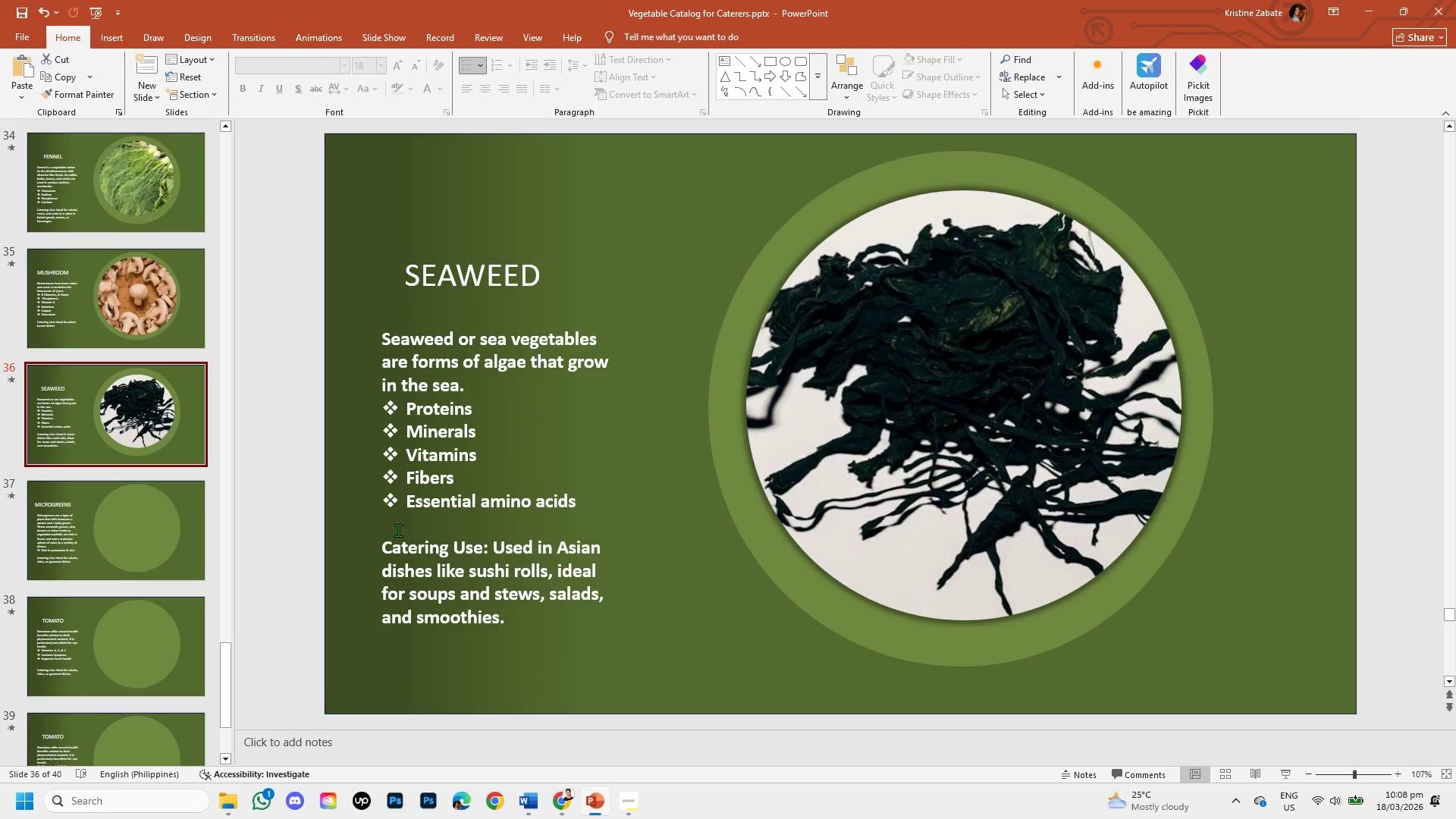 
left_click([382, 532])
 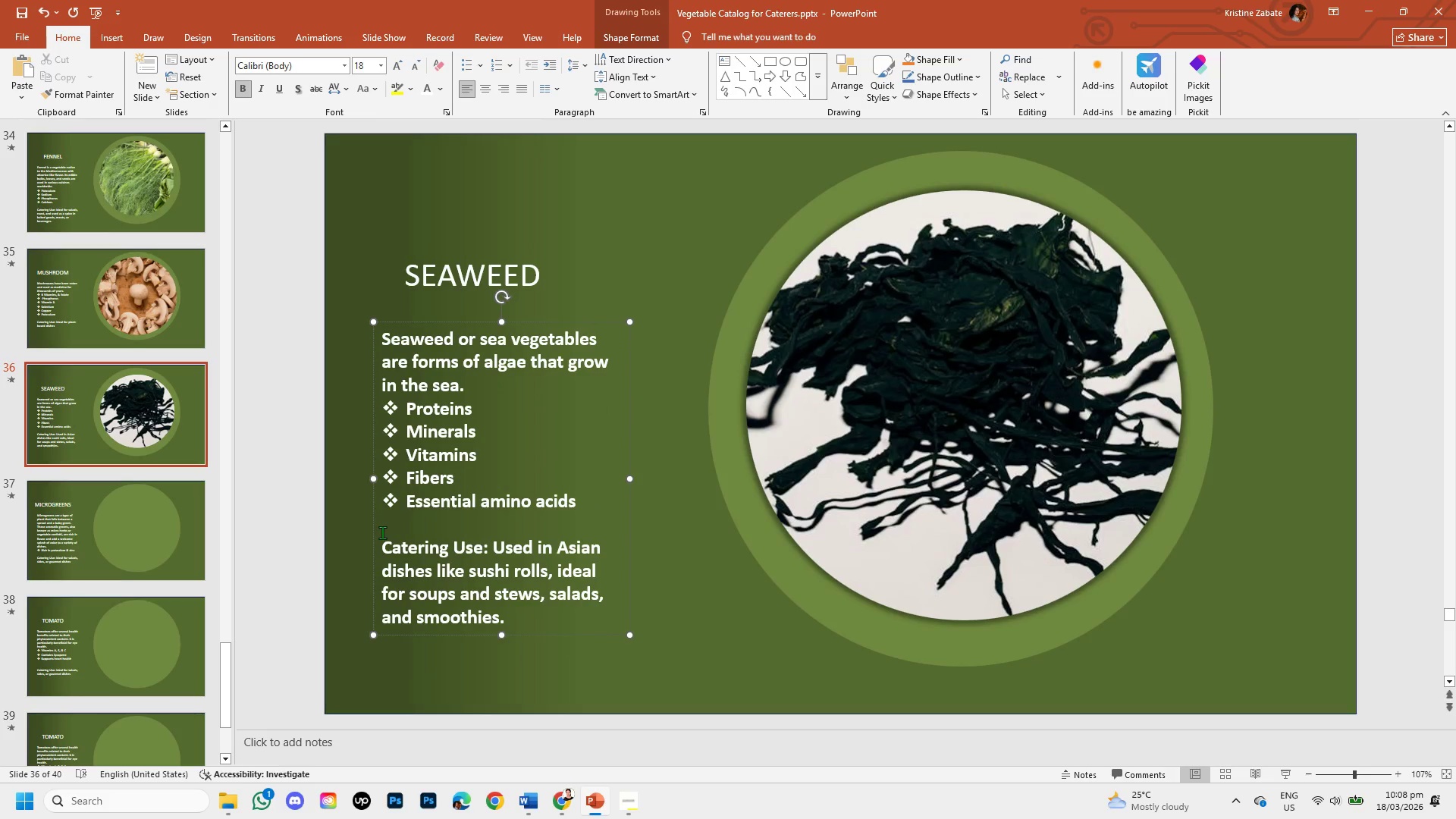 
key(Enter)
 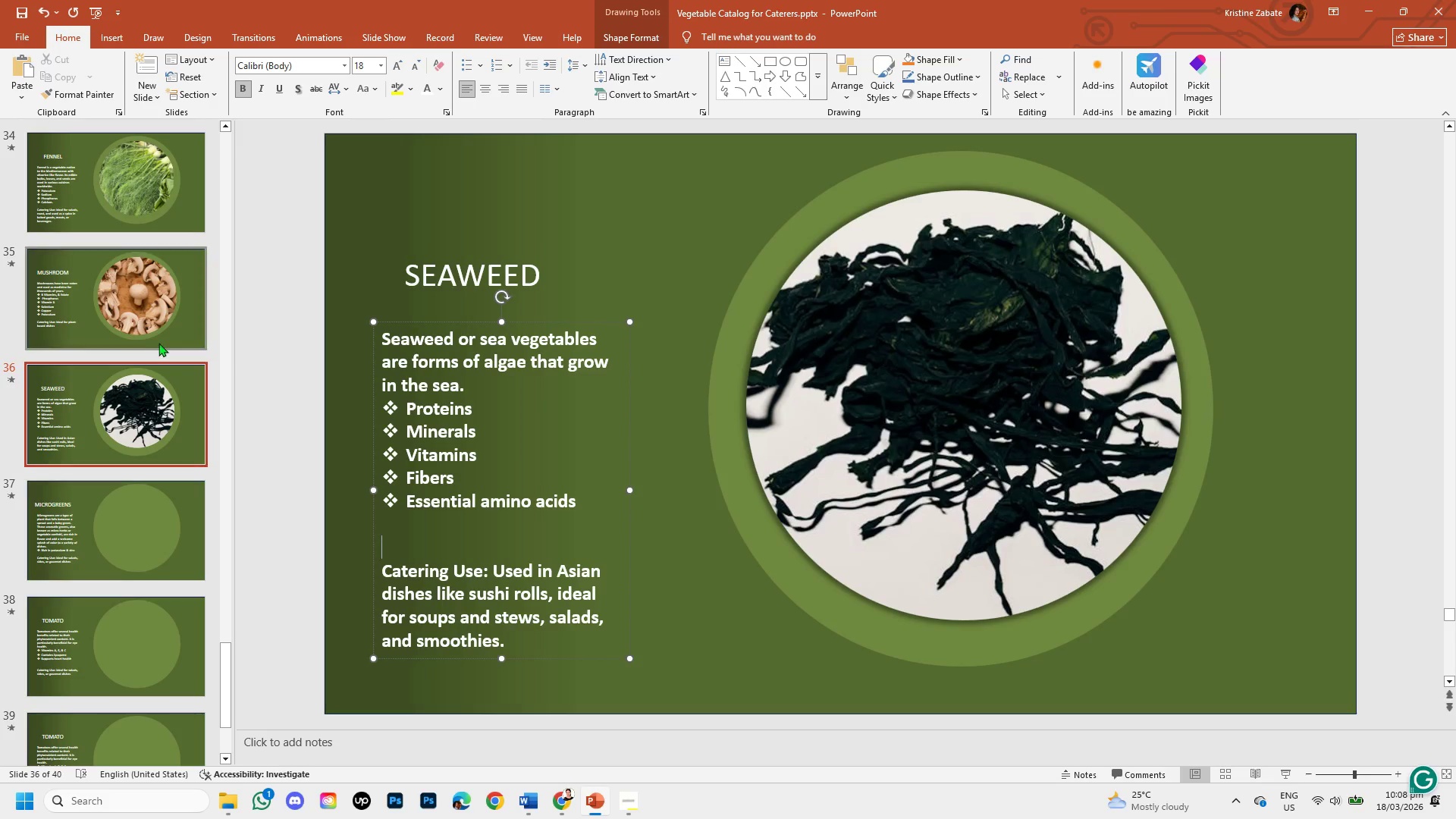 
left_click([149, 302])
 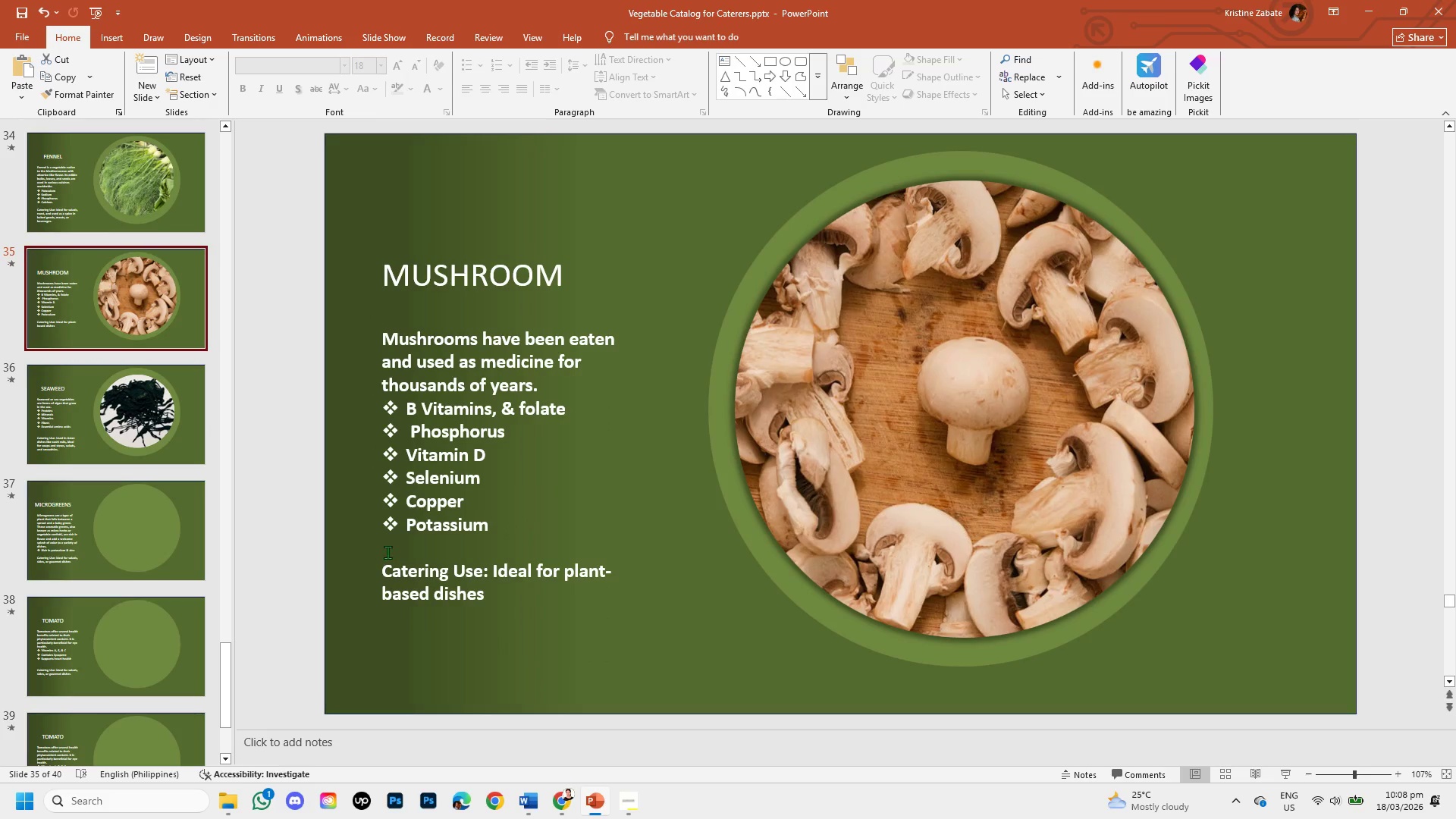 
left_click([391, 552])
 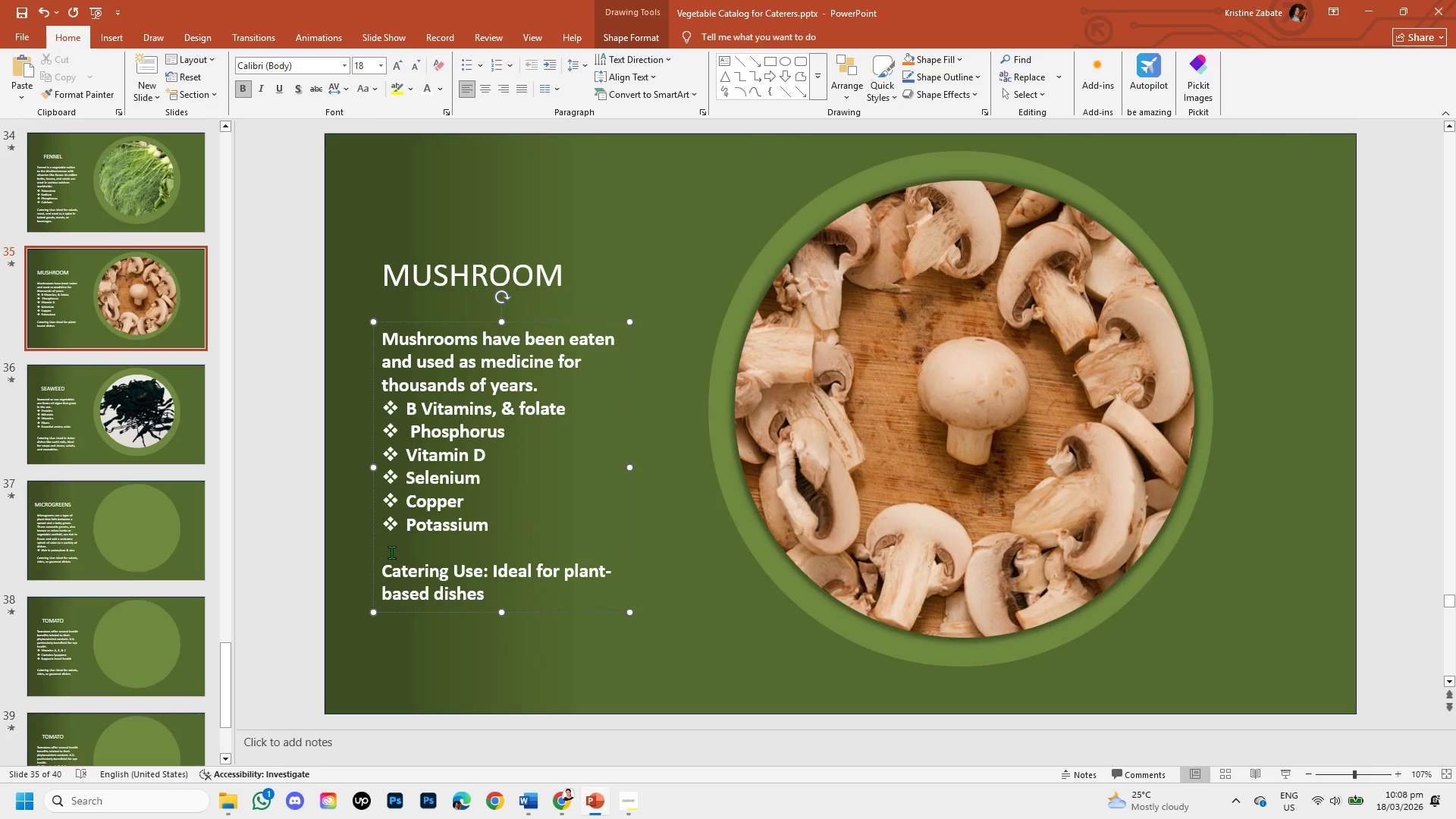 
key(Enter)
 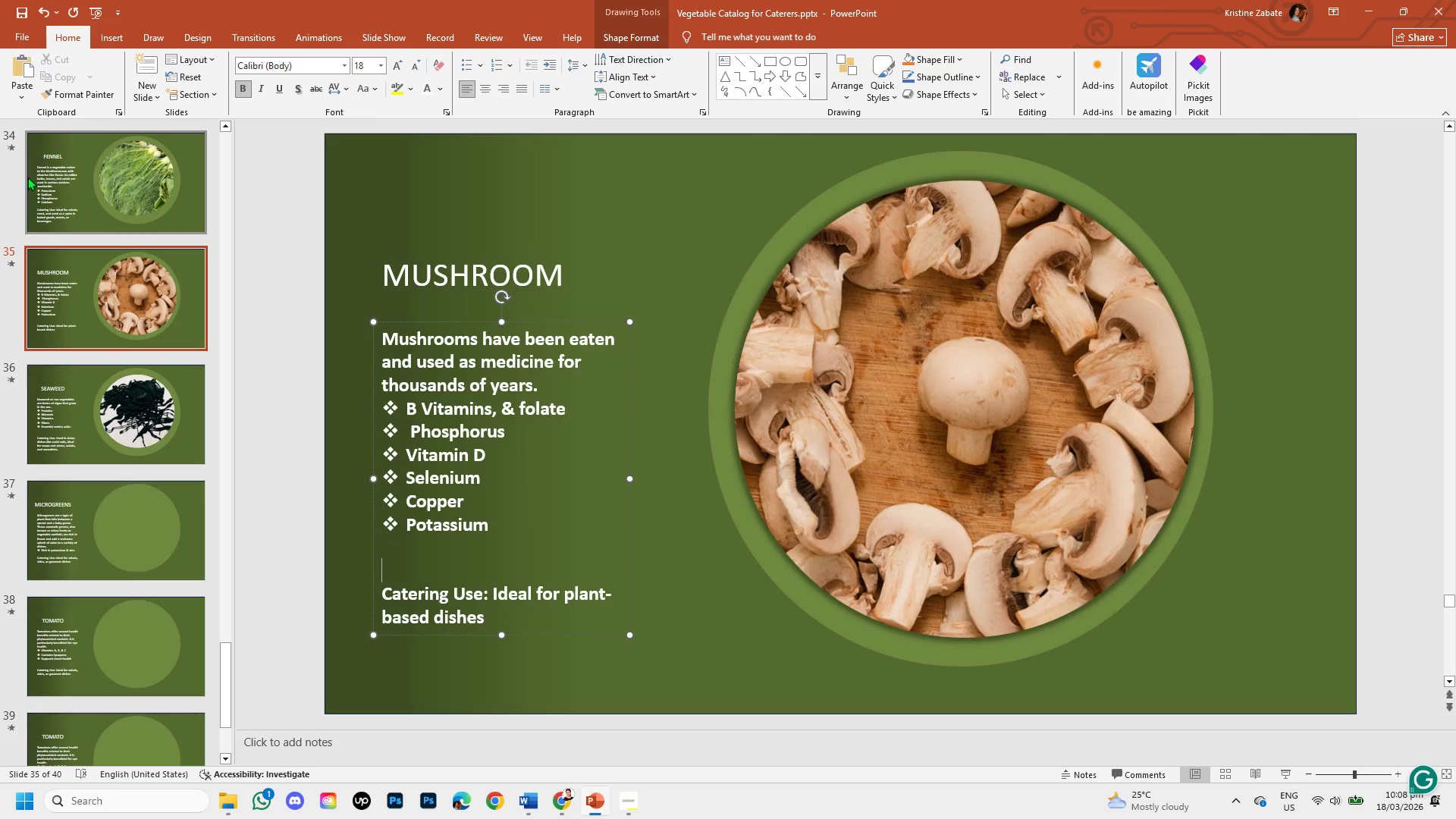 
left_click_drag(start_coordinate=[47, 177], to_coordinate=[388, 576])
 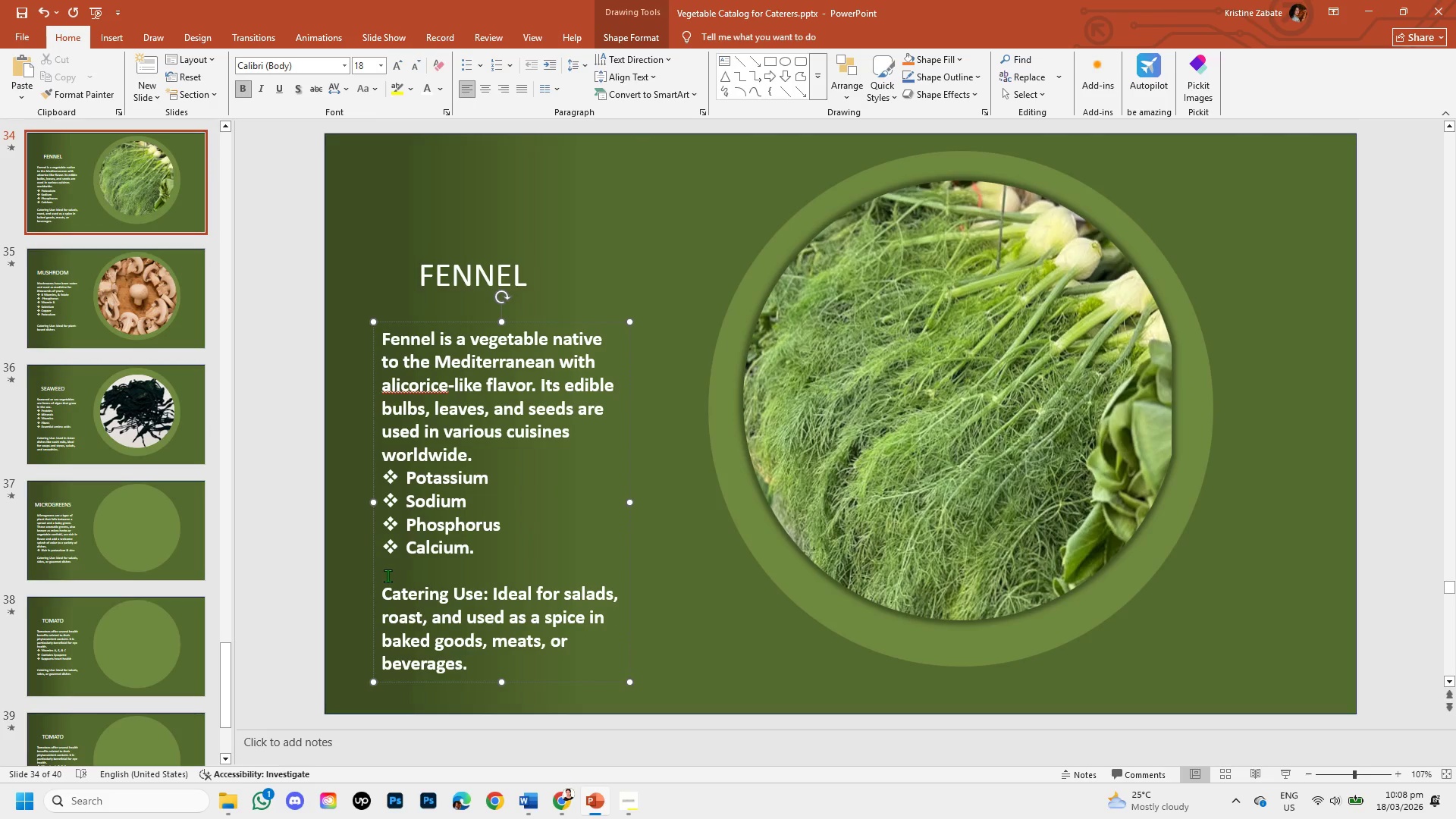 
left_click([388, 576])
 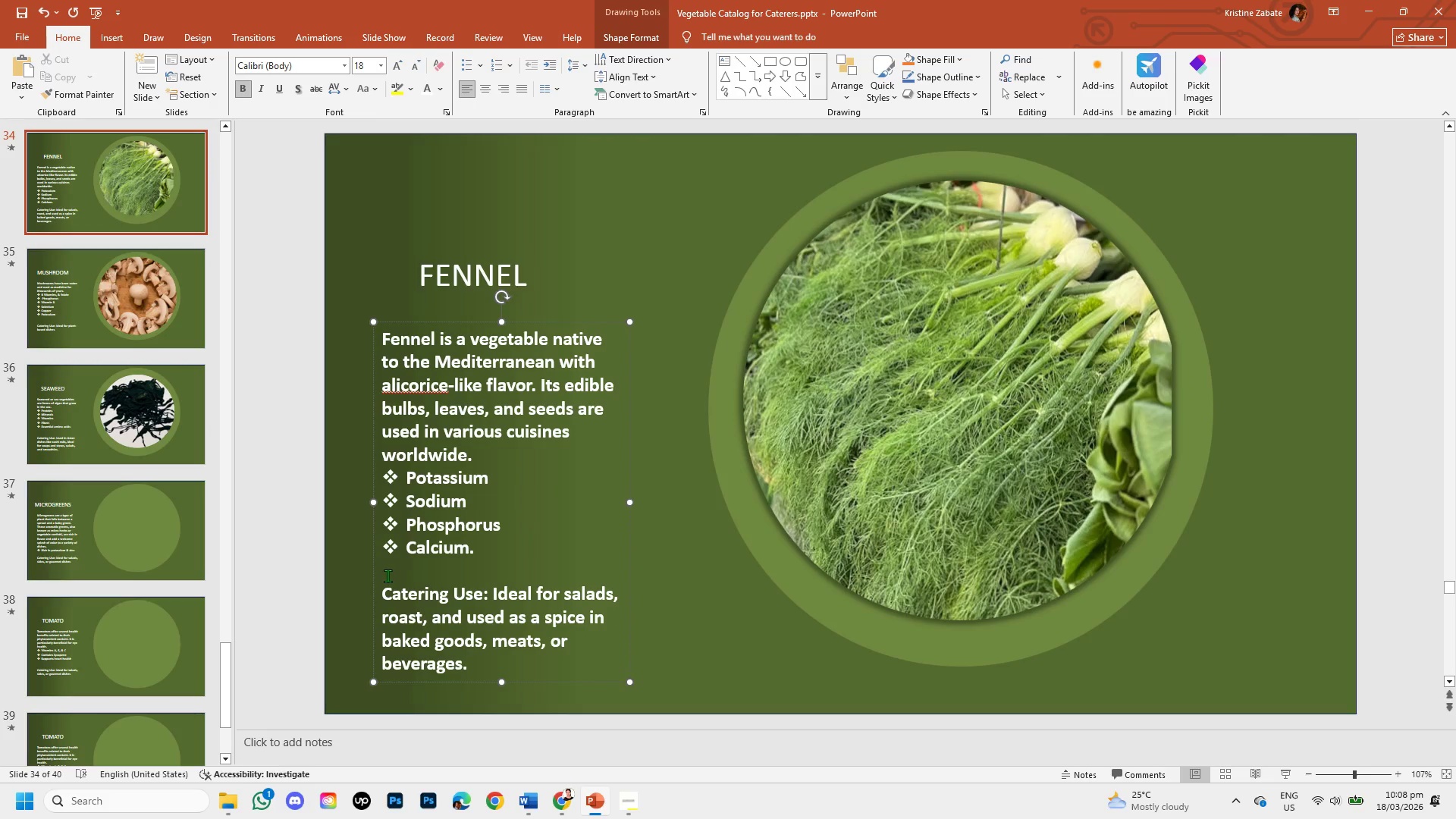 
key(Enter)
 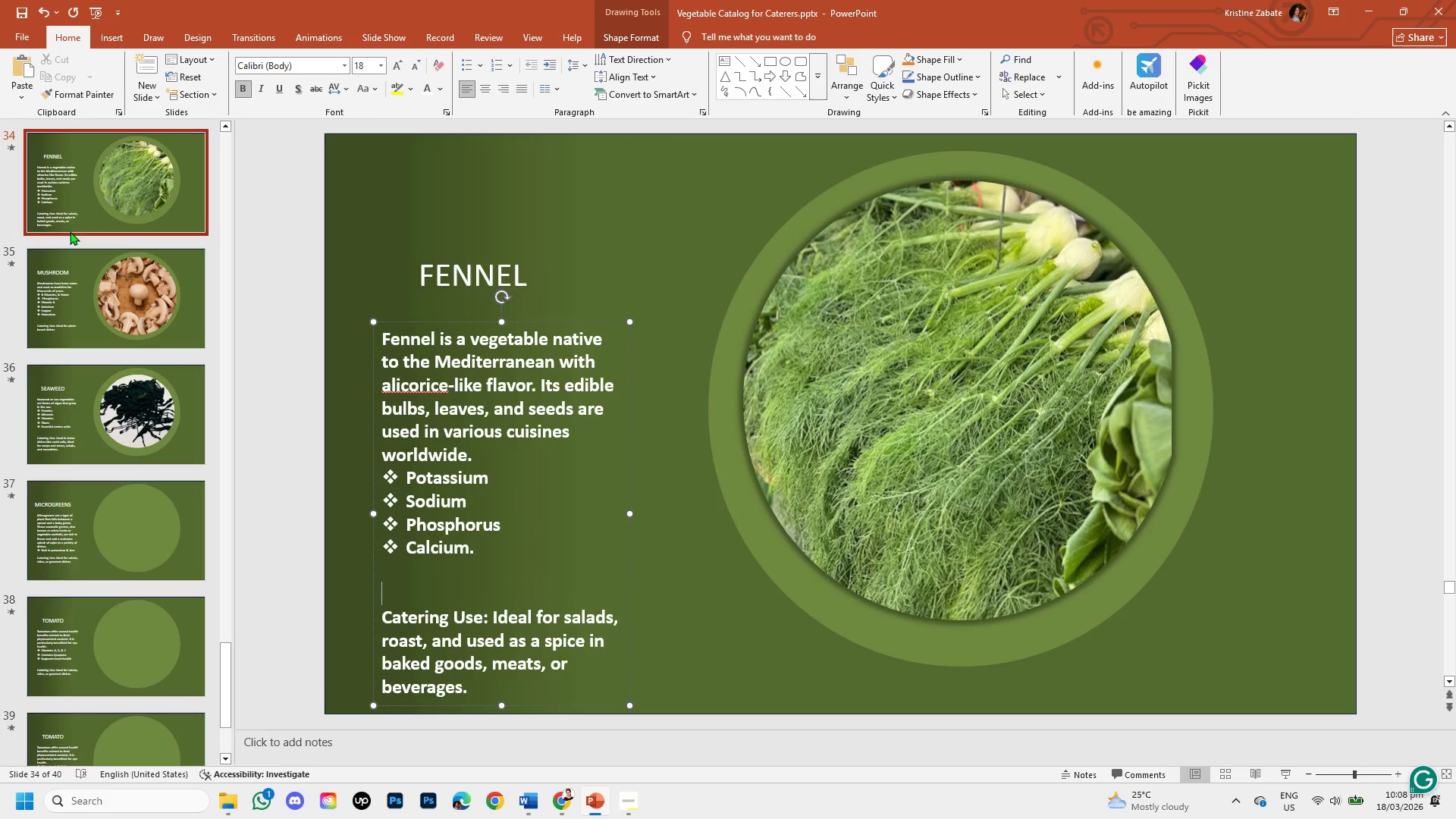 
left_click([65, 196])
 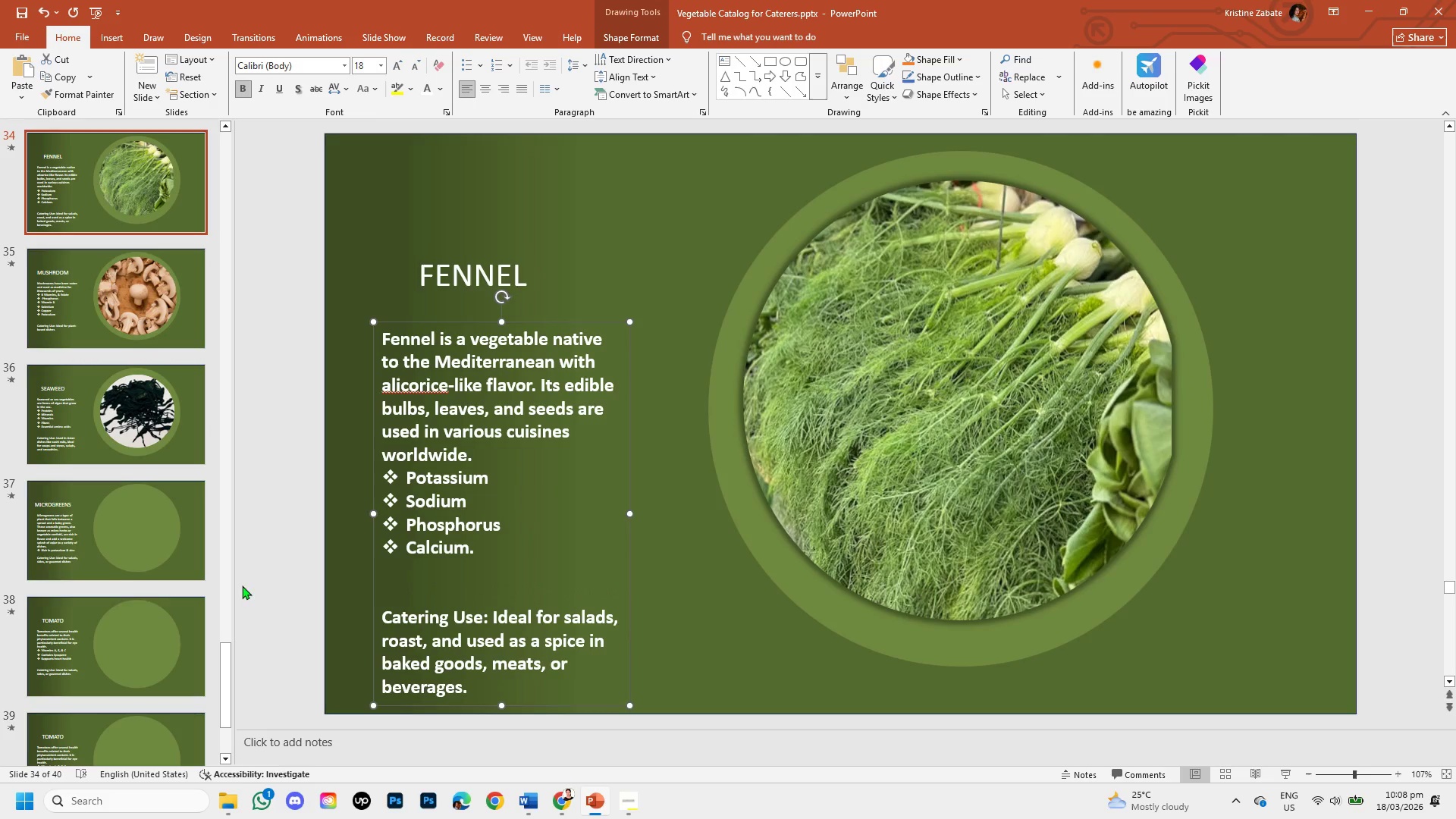 
left_click_drag(start_coordinate=[222, 656], to_coordinate=[224, 628])
 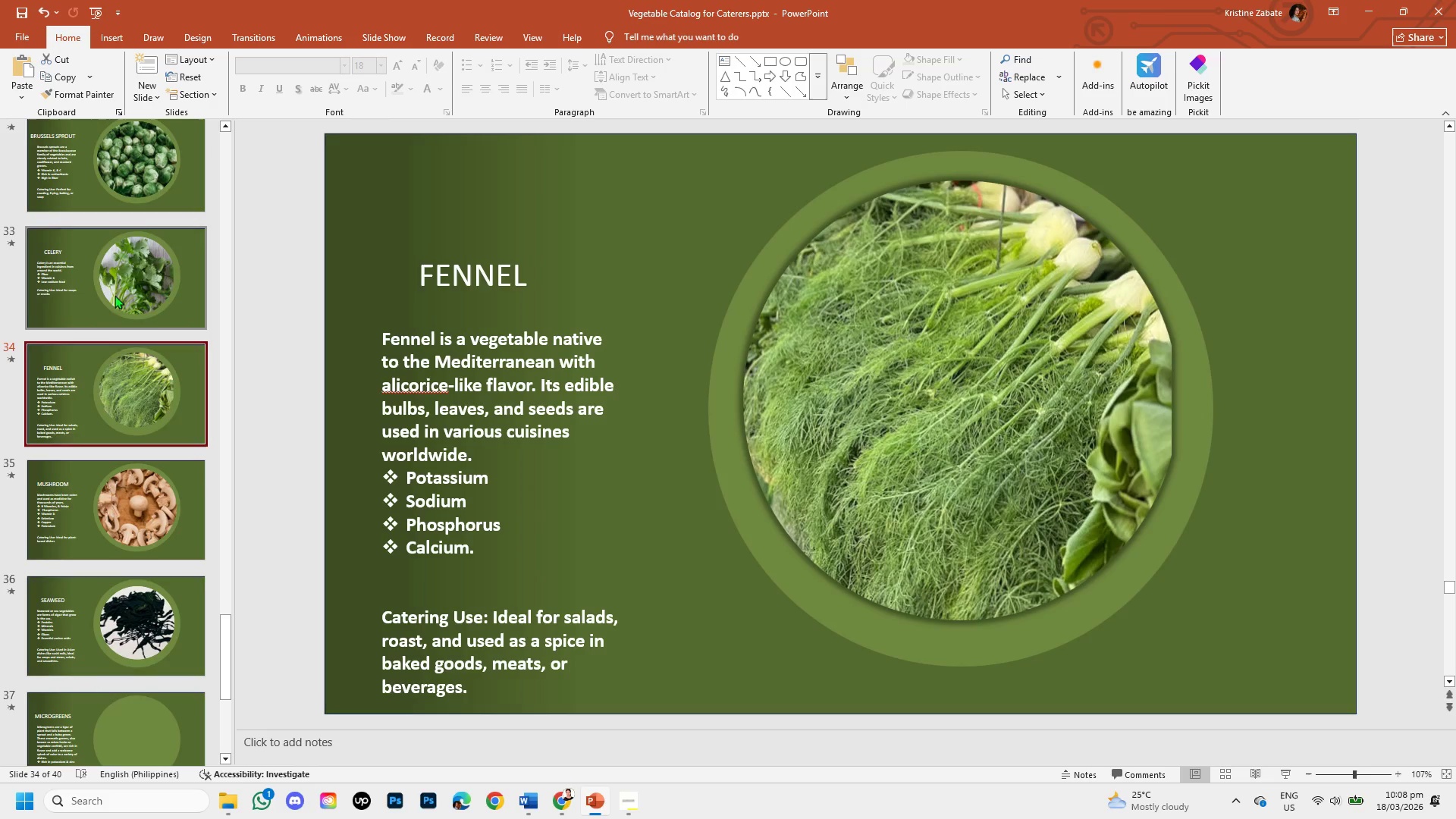 
left_click([108, 281])
 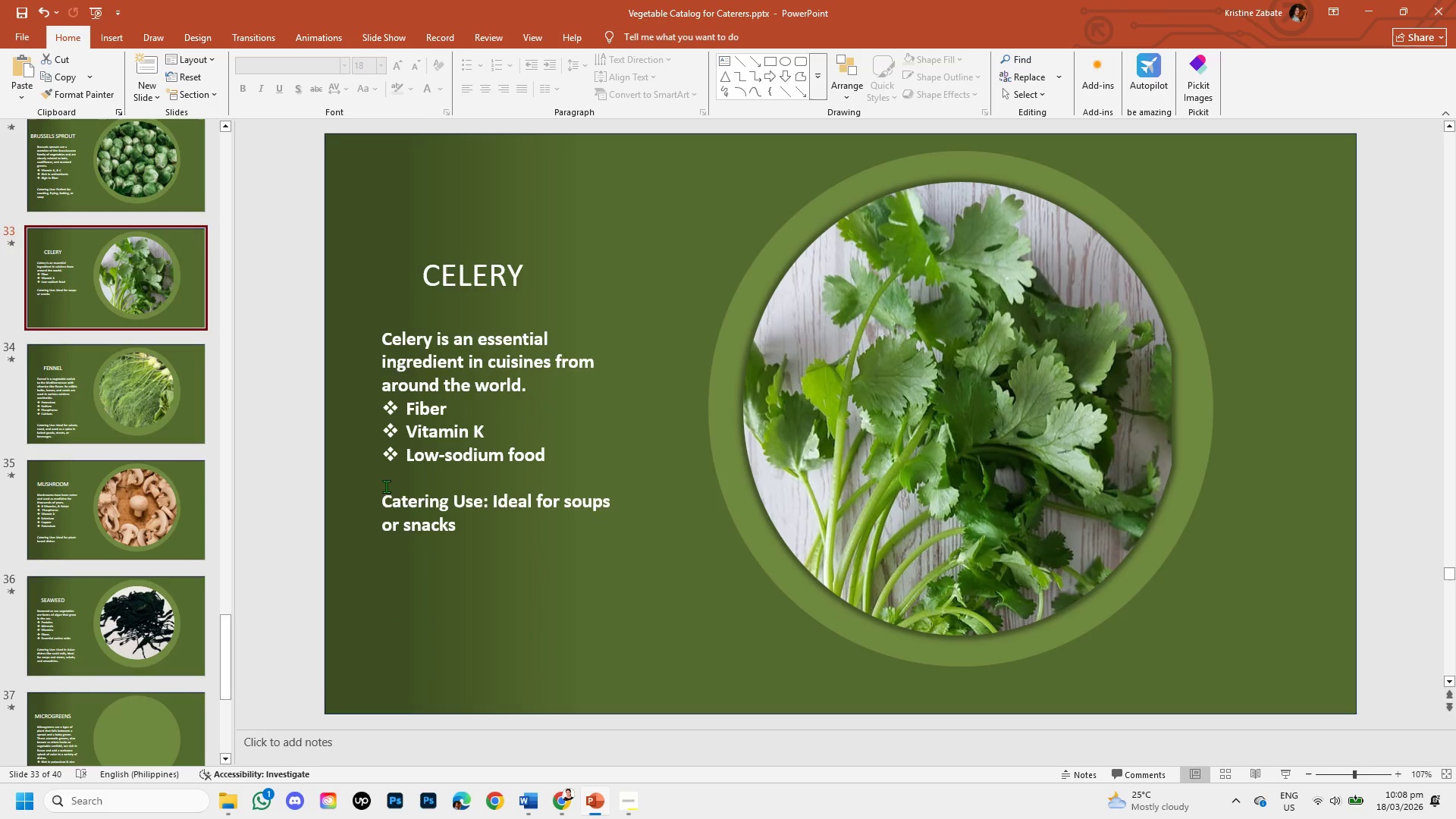 
left_click([386, 482])
 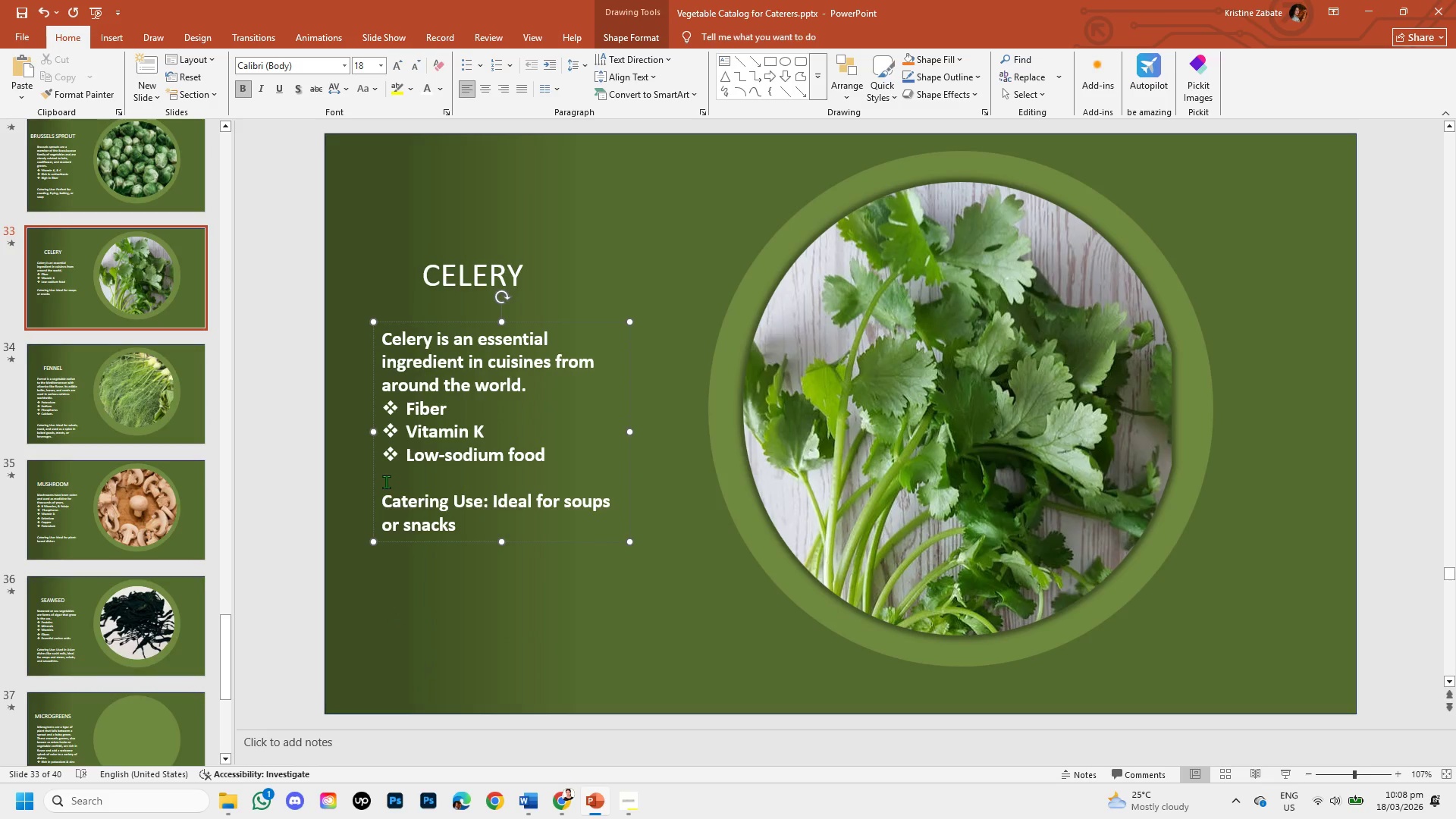 
key(Enter)
 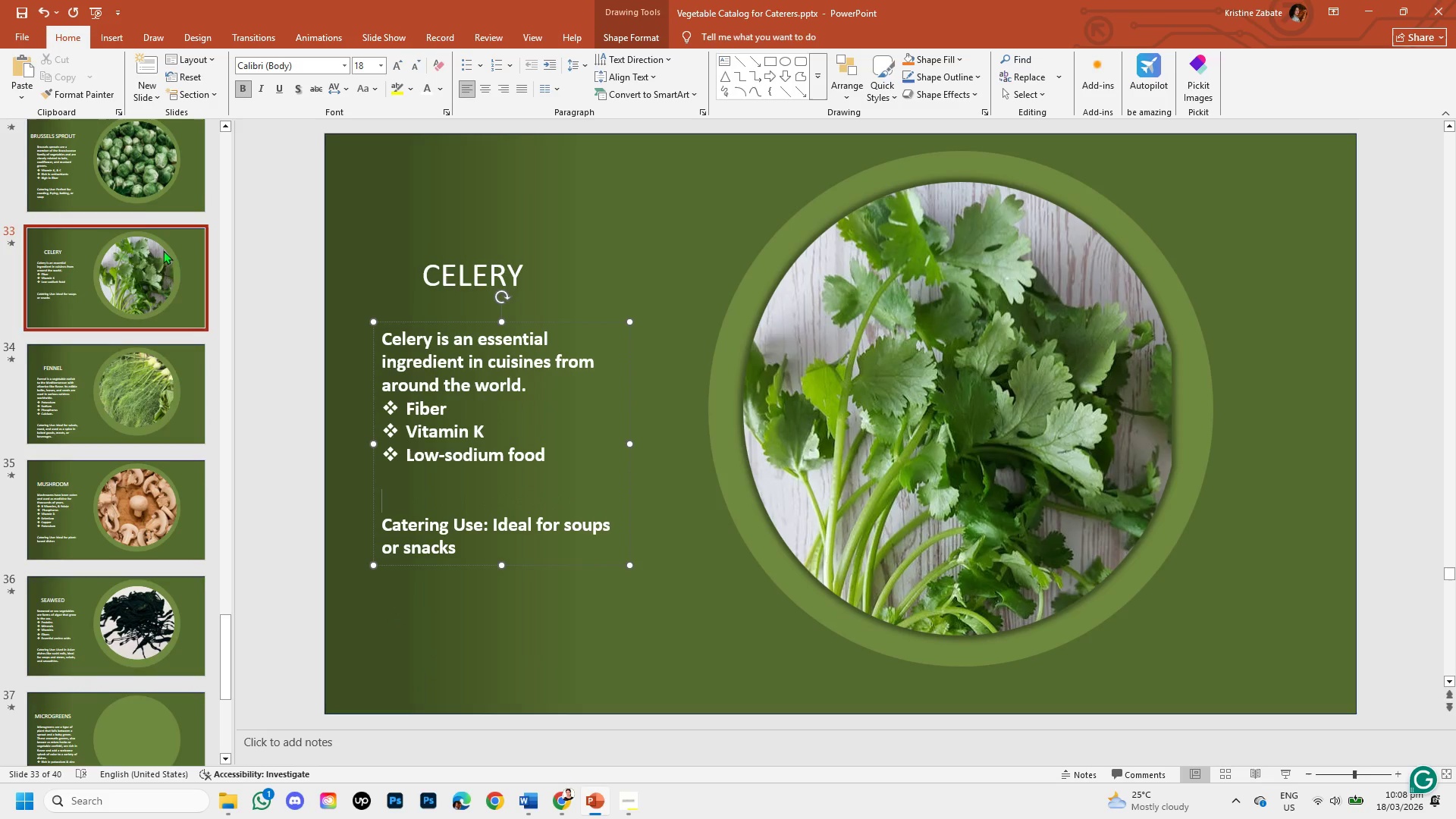 
left_click([124, 168])
 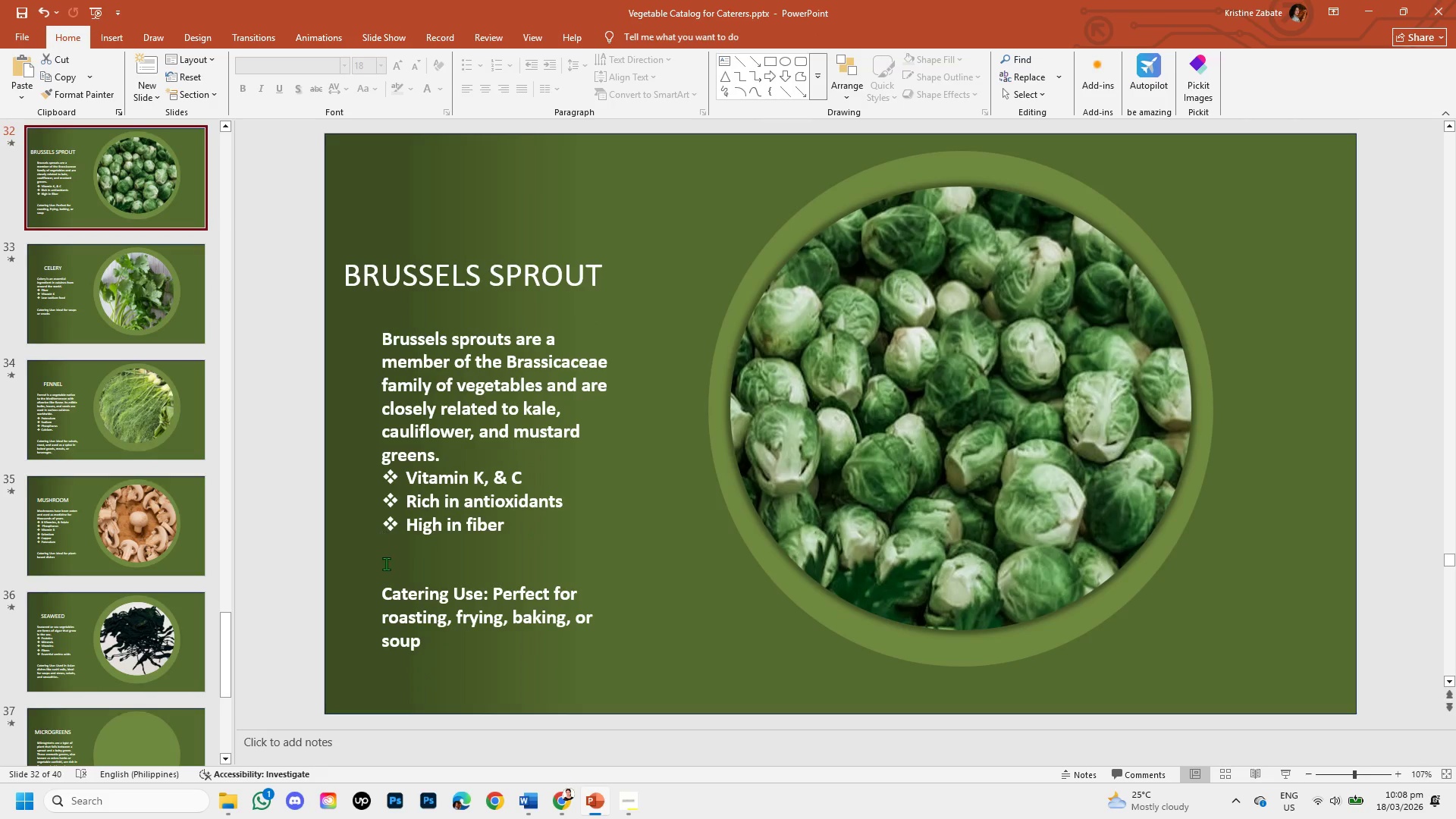 
left_click([382, 574])
 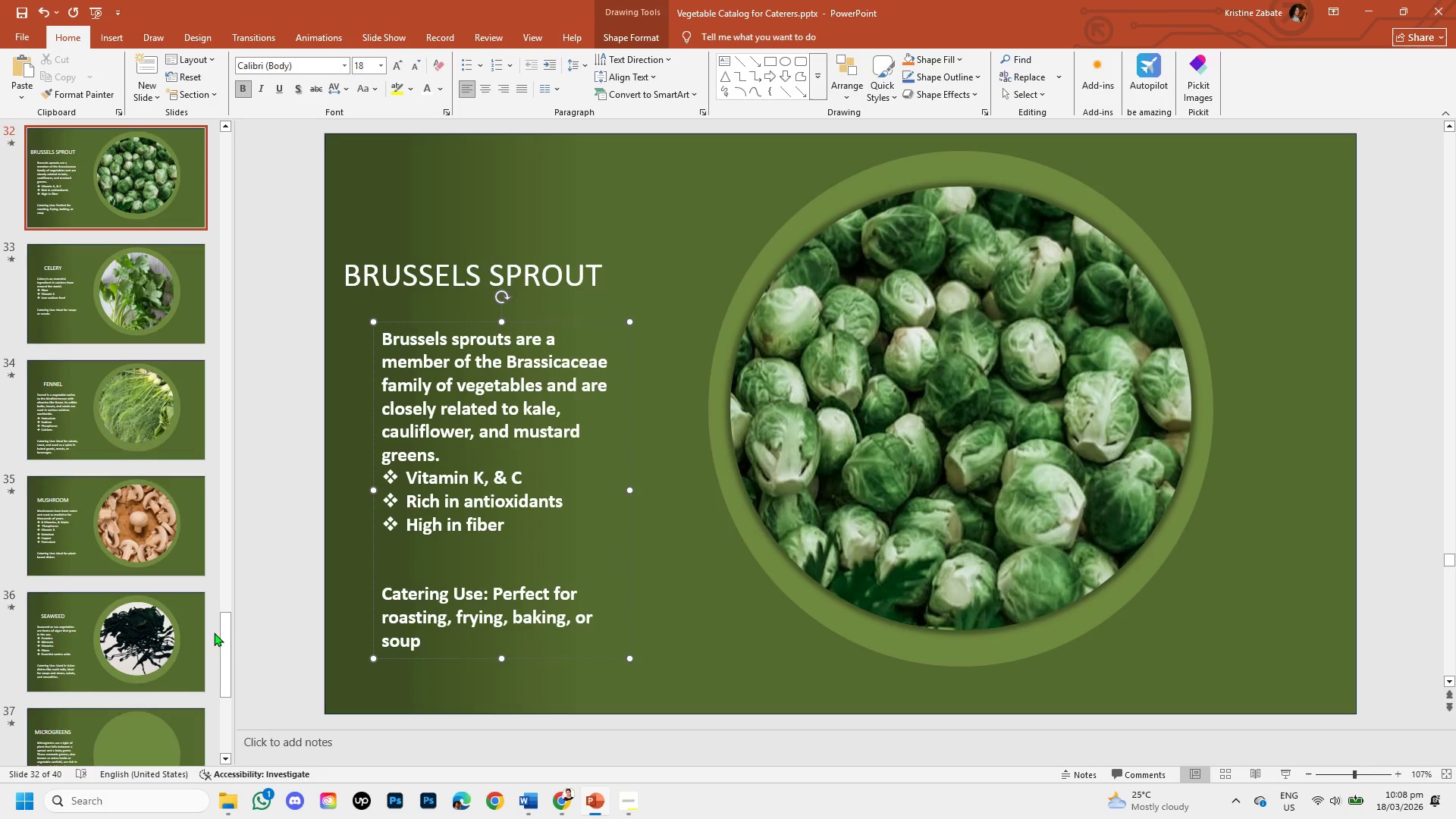 
left_click_drag(start_coordinate=[222, 634], to_coordinate=[234, 566])
 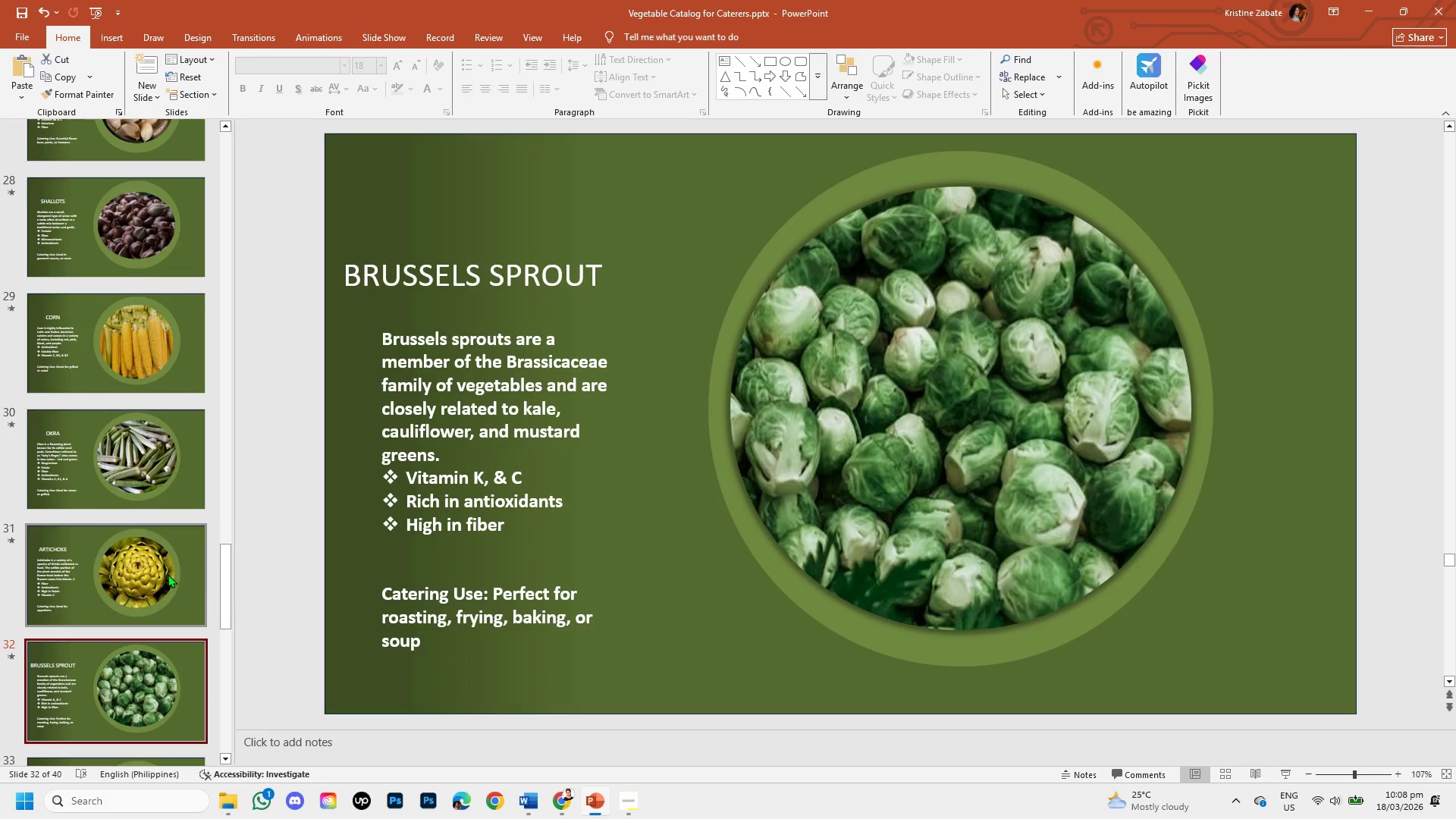 
left_click([168, 574])
 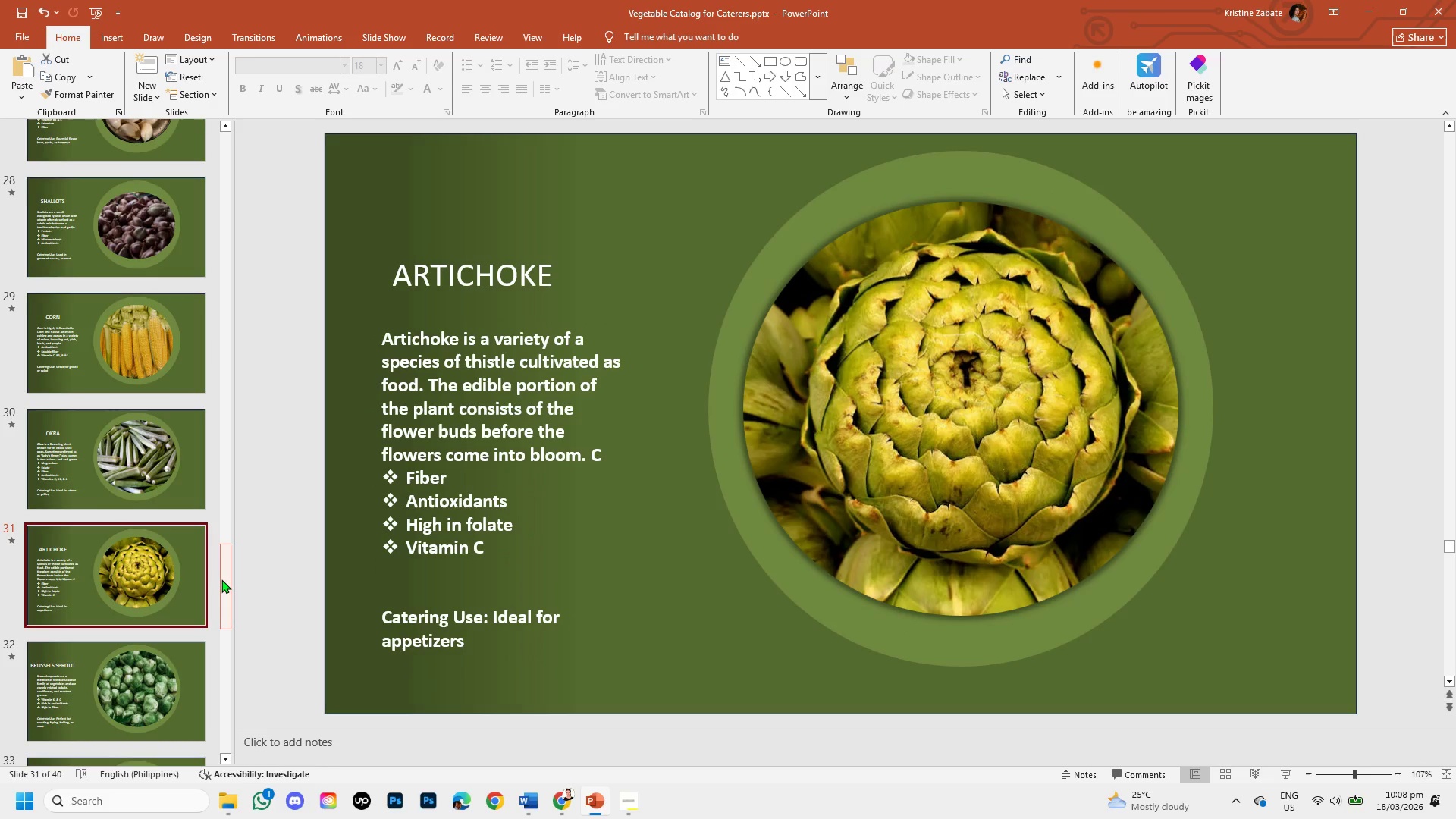 
left_click_drag(start_coordinate=[222, 579], to_coordinate=[231, 720])
 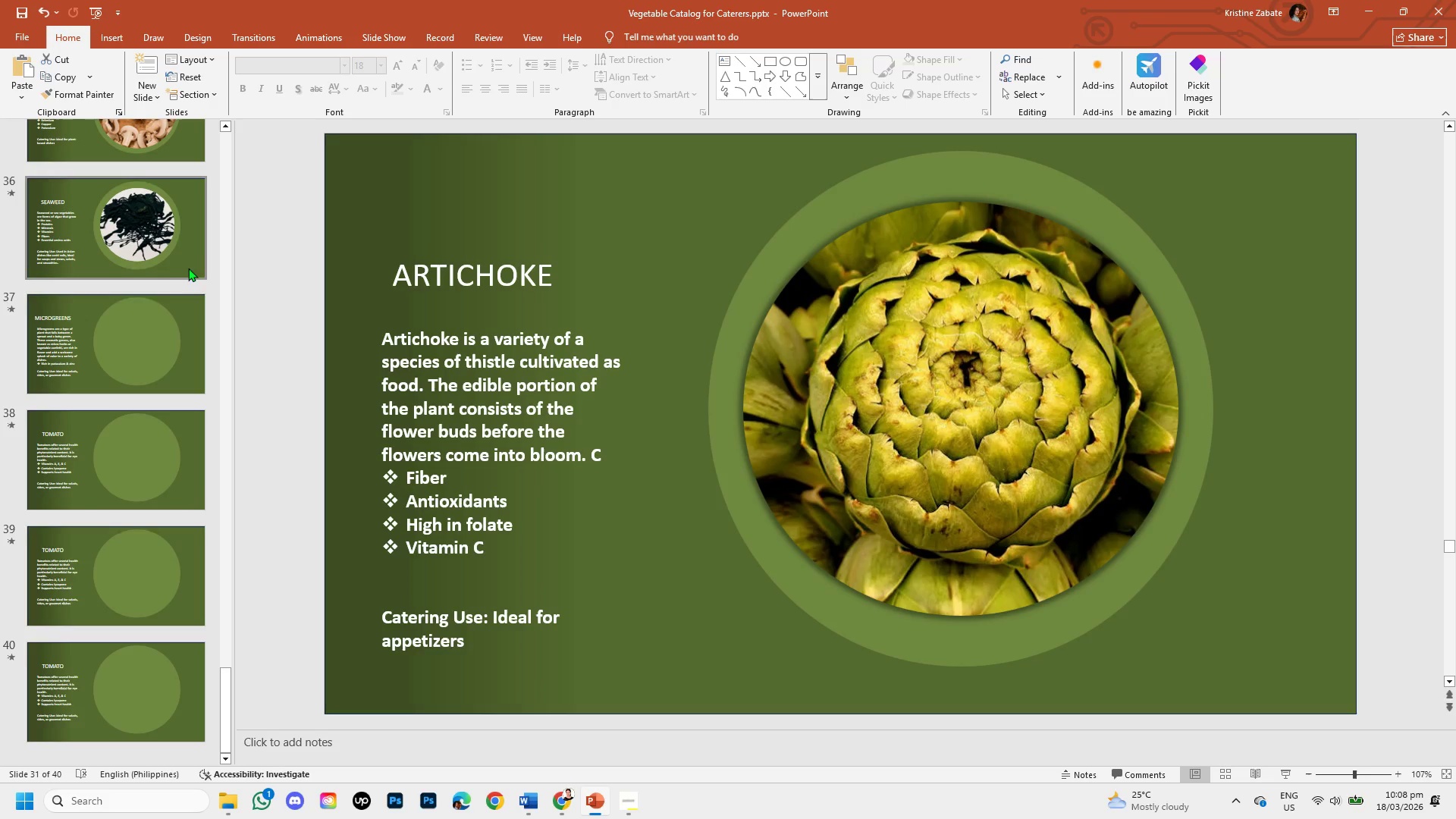 
left_click([177, 253])
 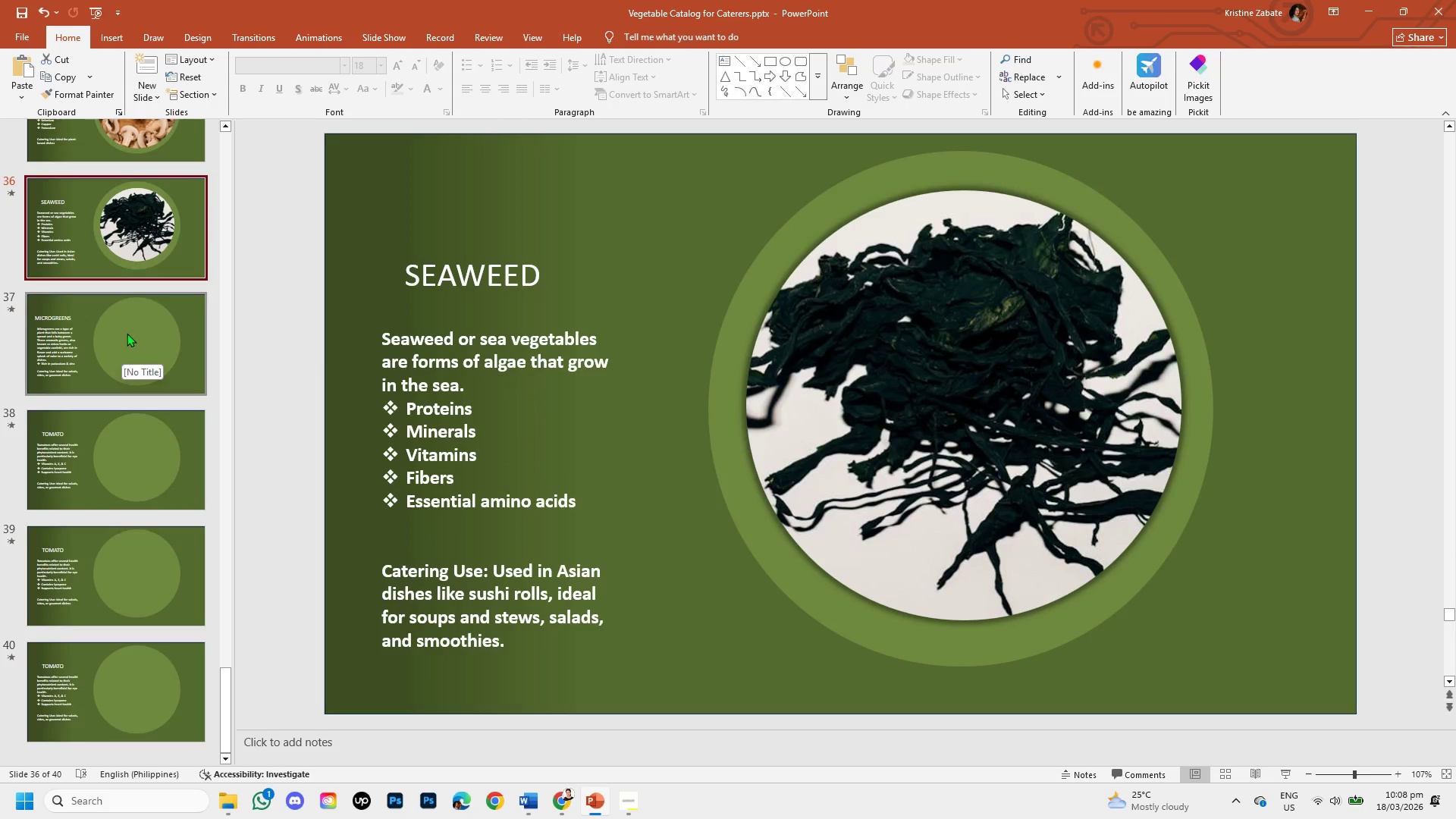 
wait(5.75)
 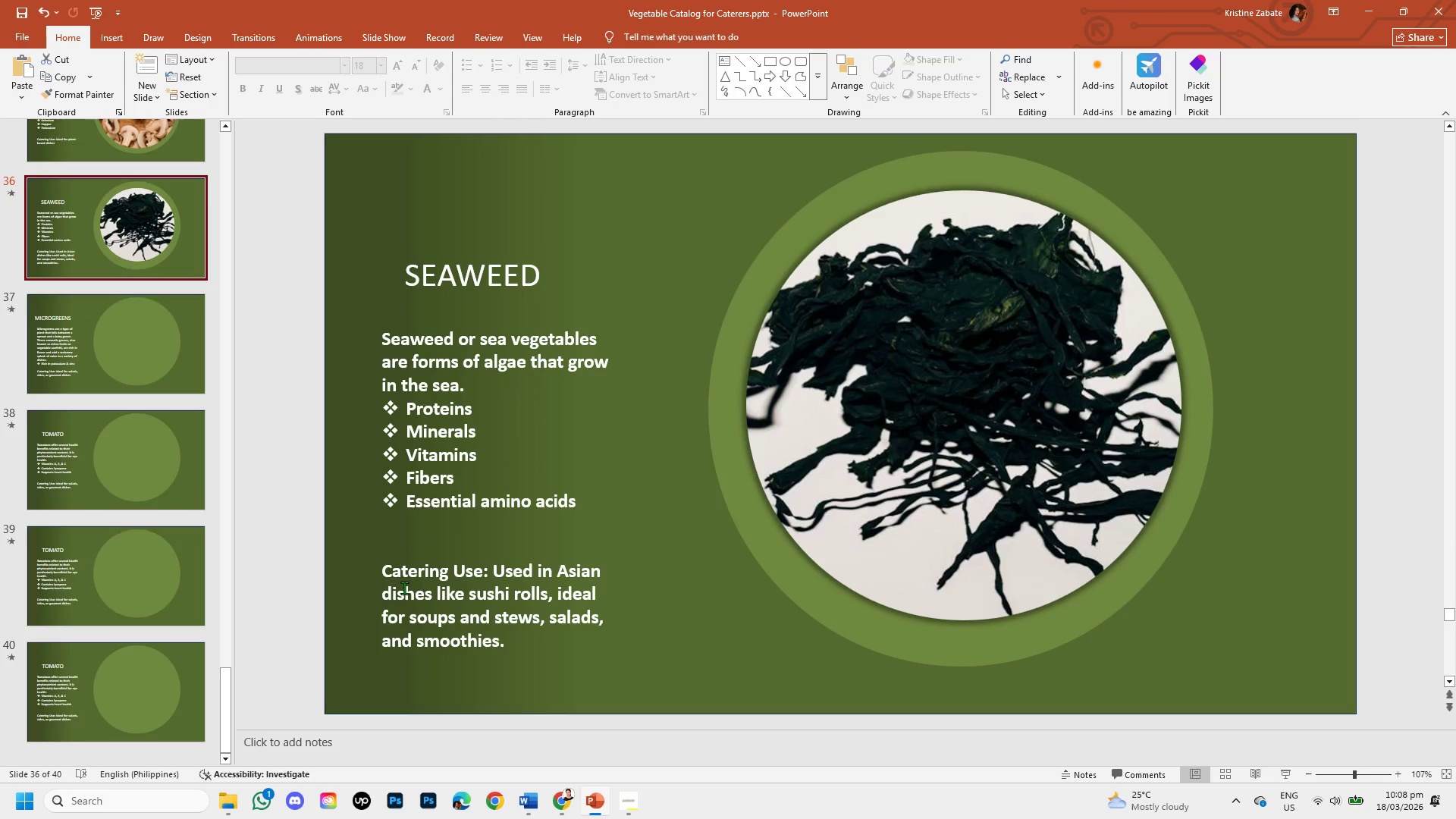 
left_click([102, 342])
 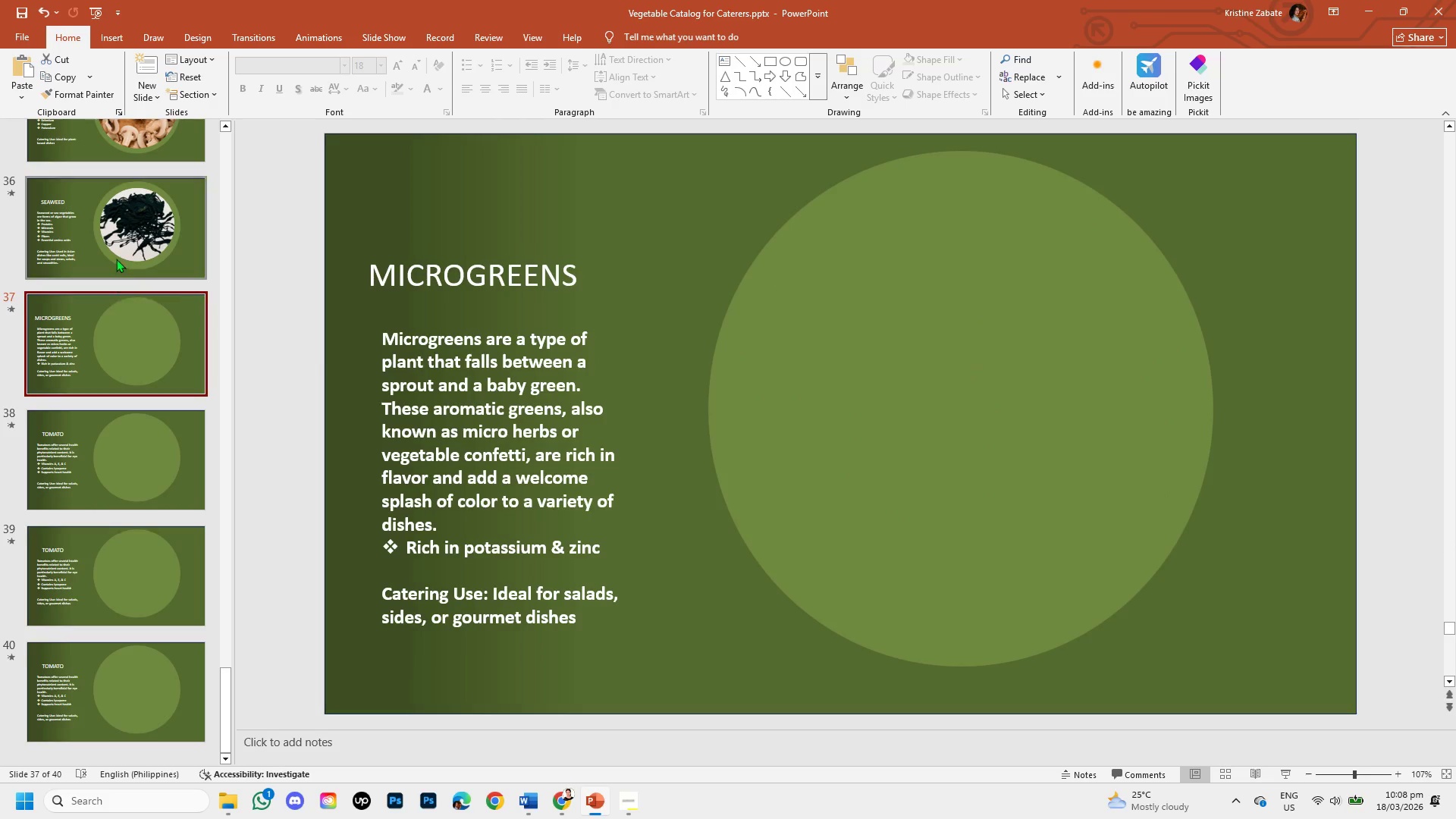 
left_click([116, 243])
 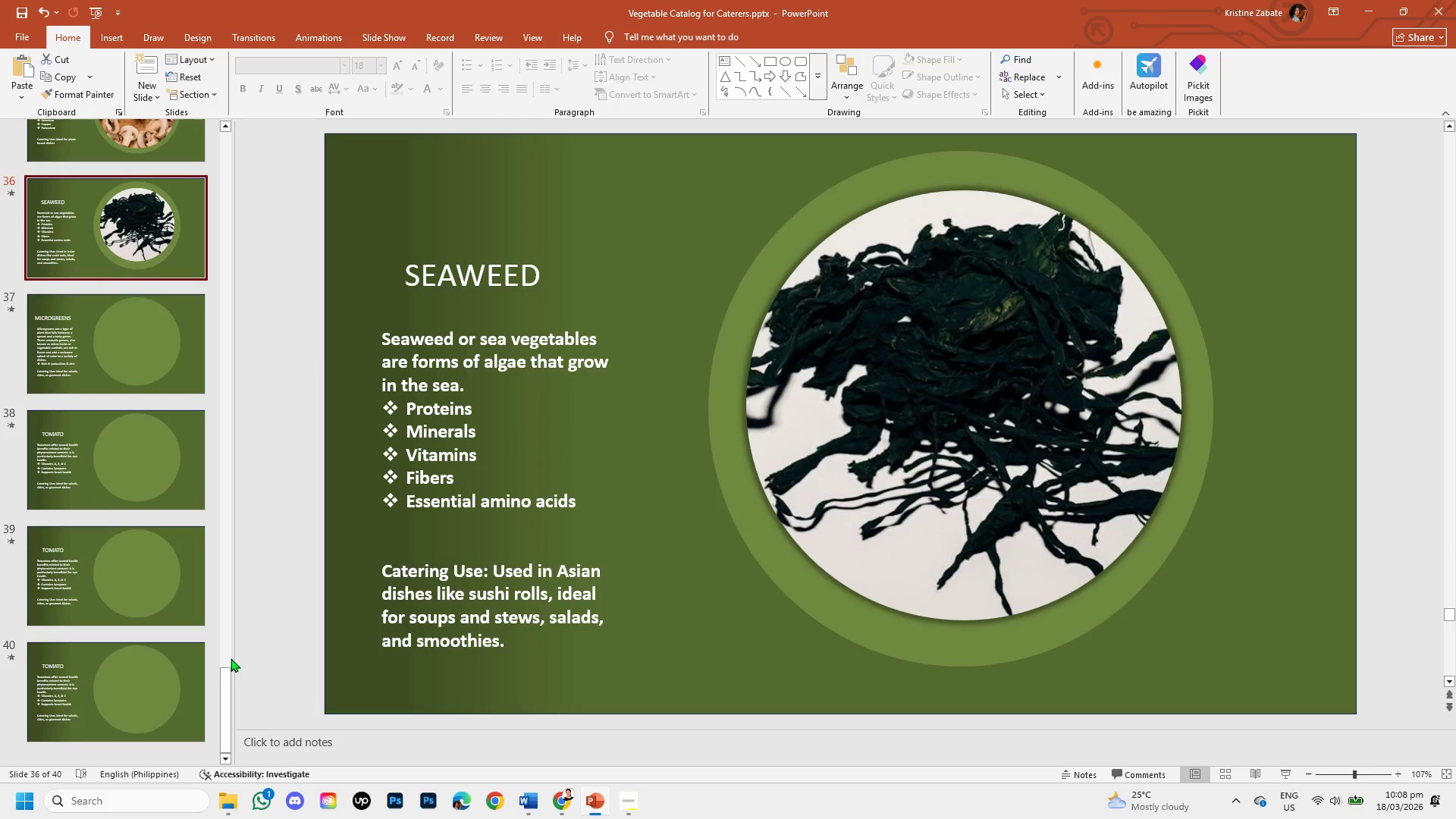 
left_click_drag(start_coordinate=[228, 680], to_coordinate=[236, 640])
 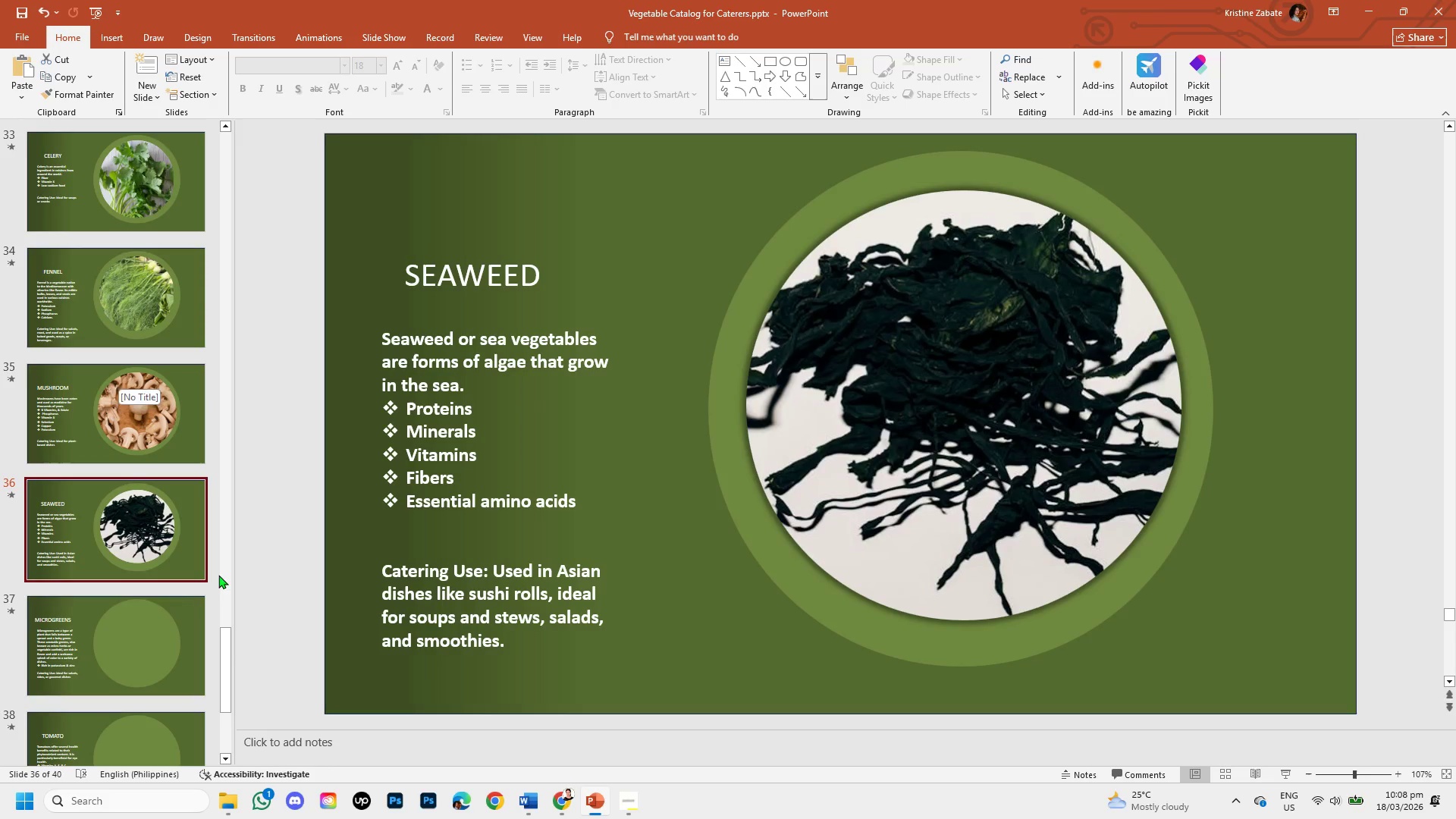 
left_click([145, 623])
 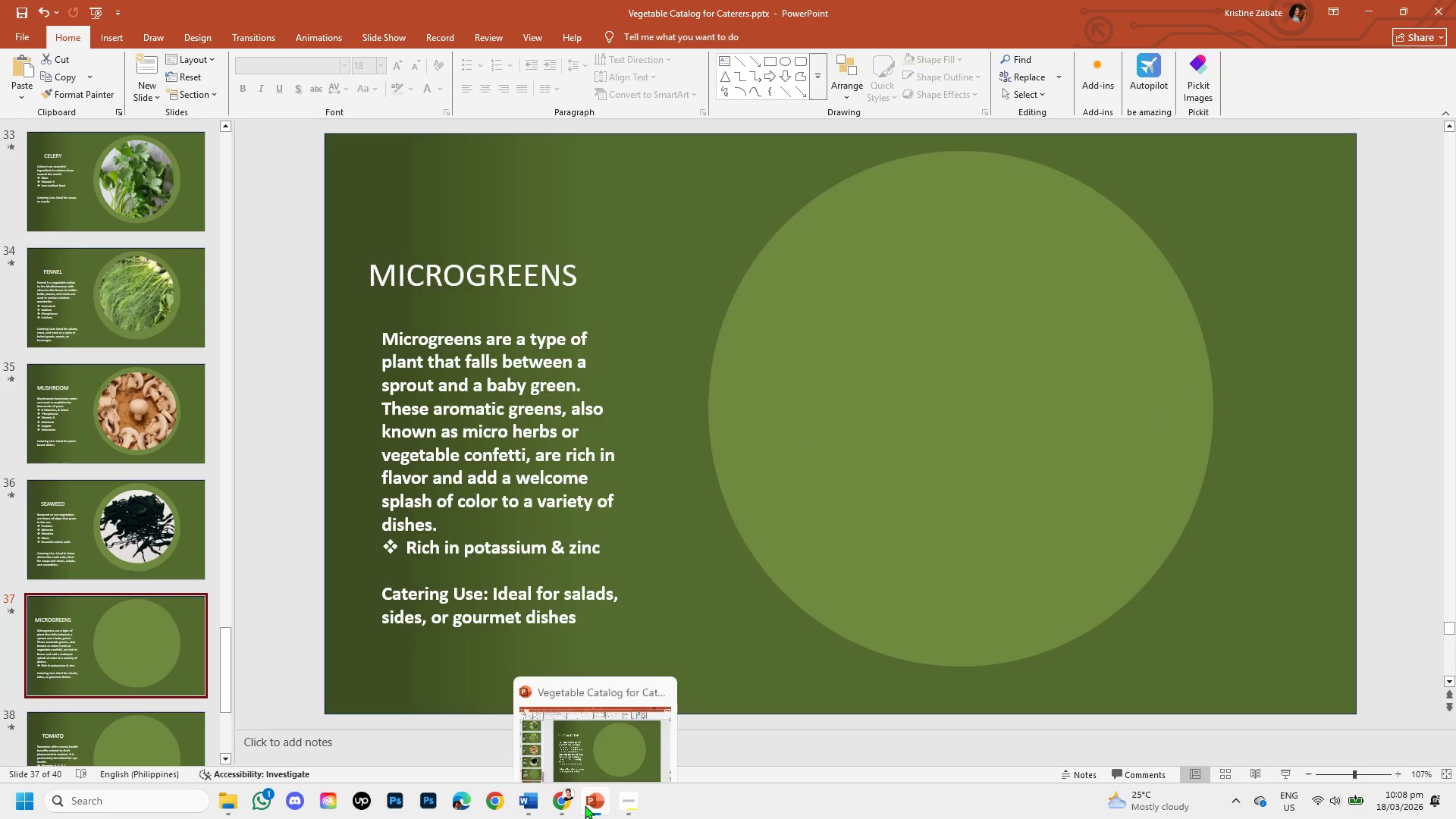 
left_click([585, 805])
 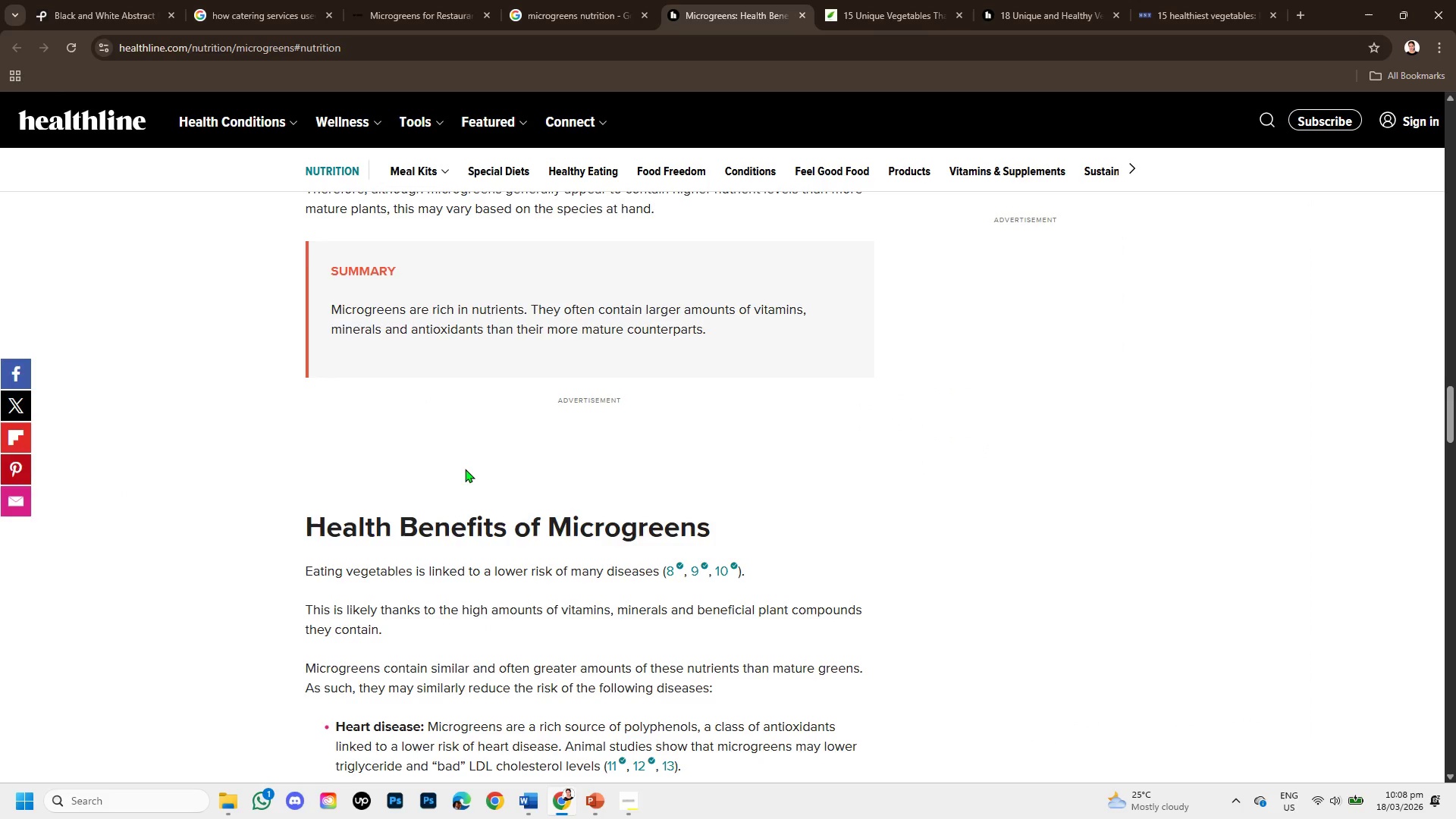 
scroll: coordinate [464, 454], scroll_direction: up, amount: 3.0
 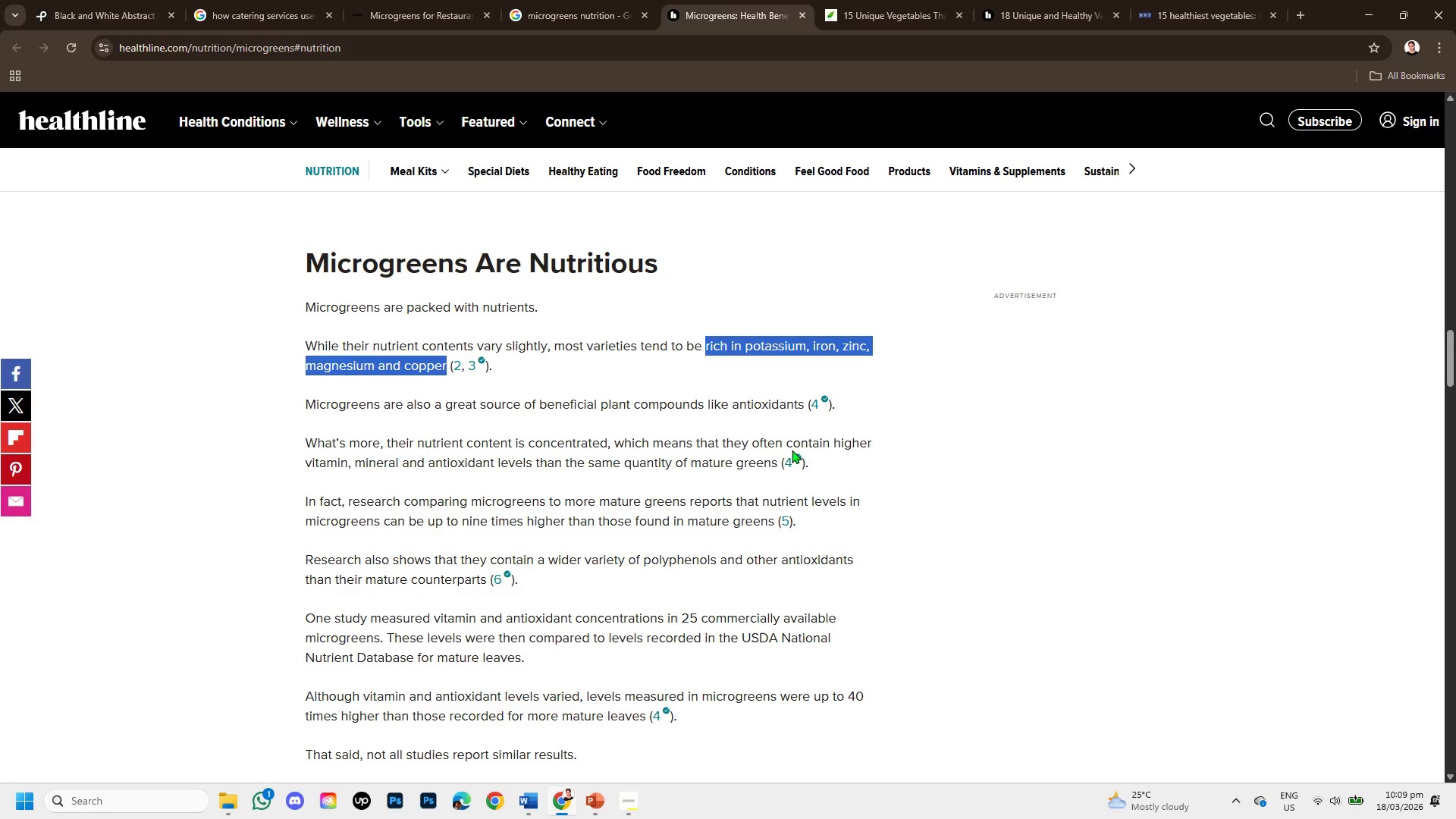 
wait(6.57)
 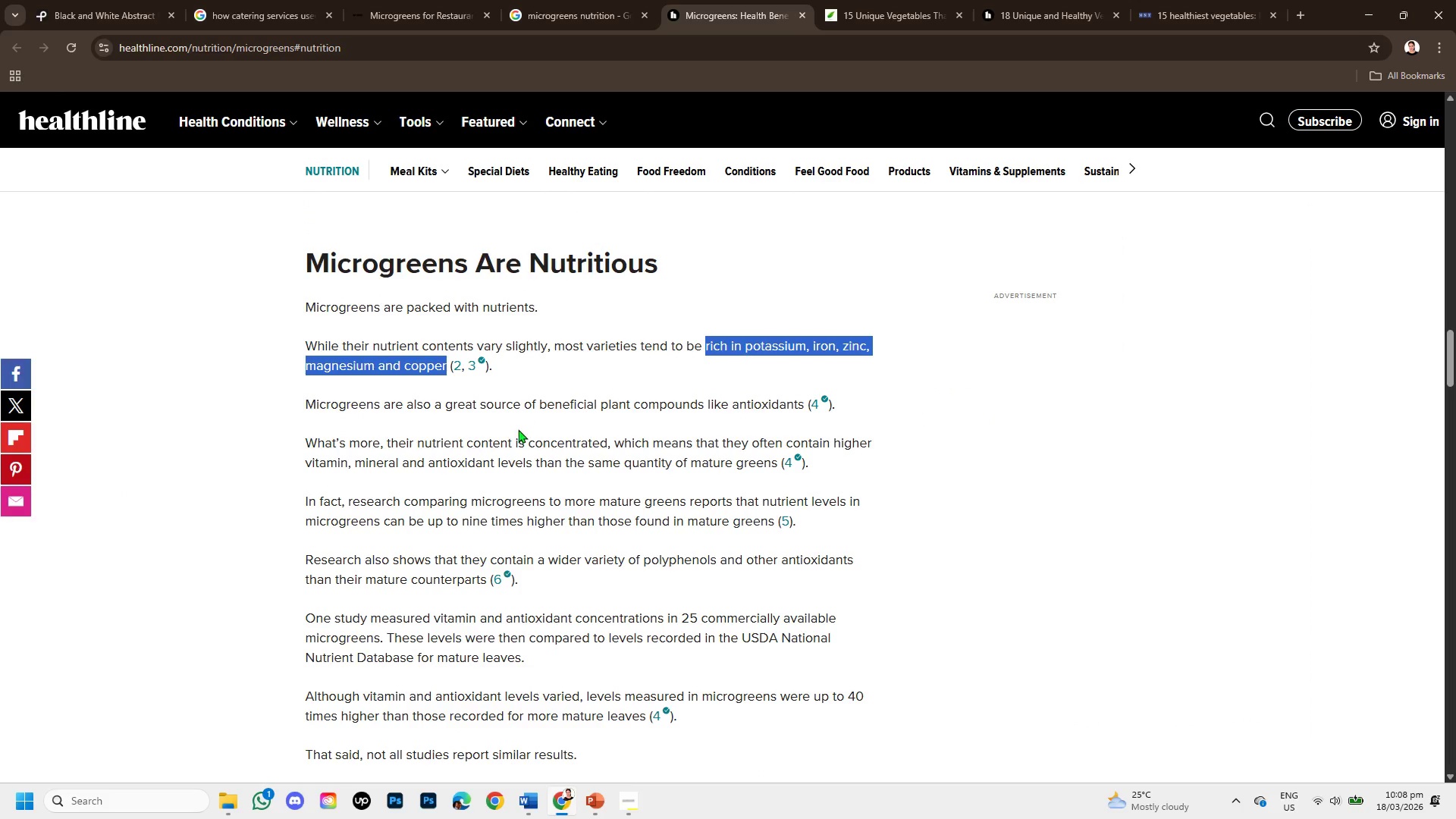 
left_click_drag(start_coordinate=[833, 438], to_coordinate=[497, 465])
 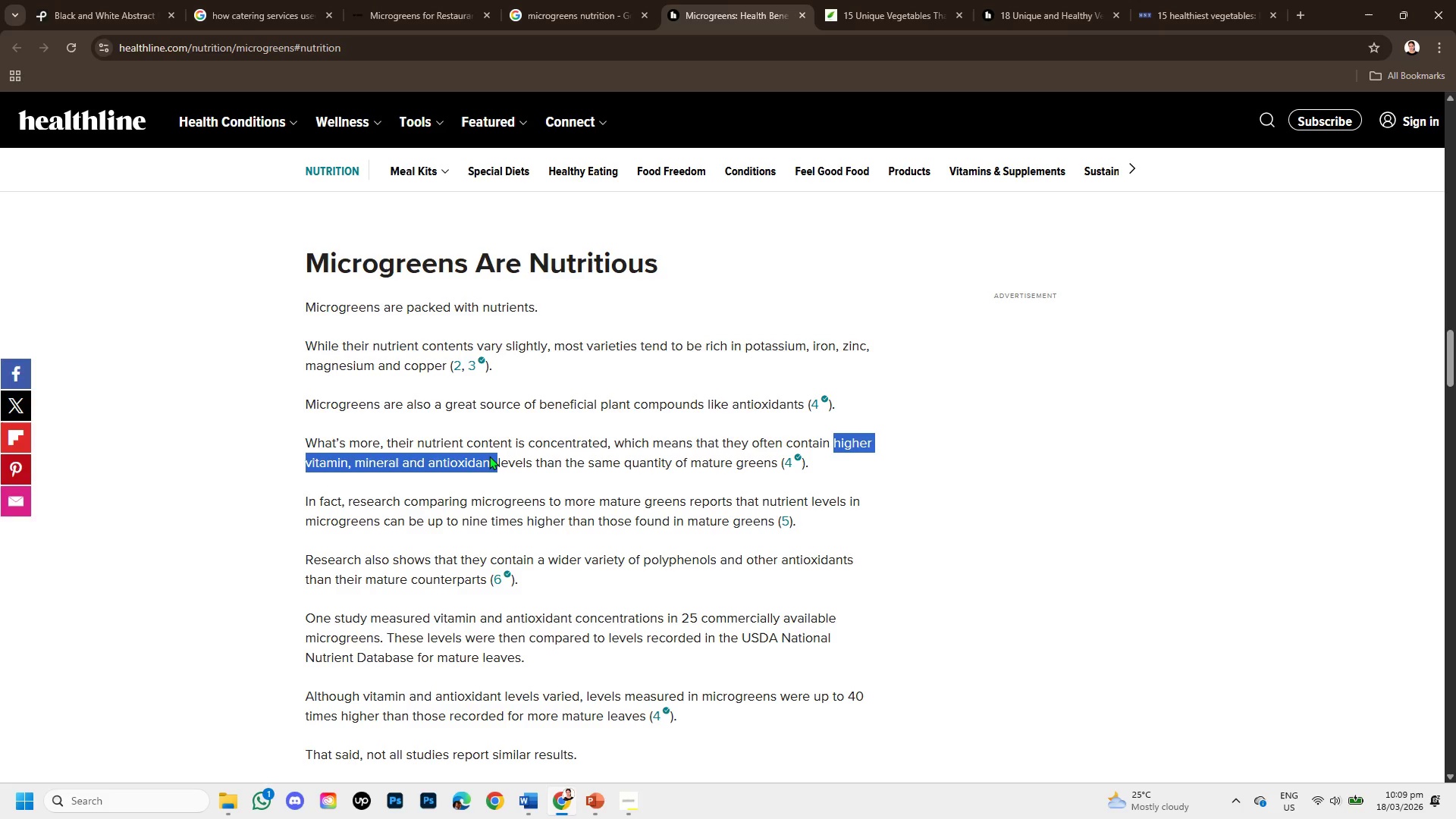 
right_click([489, 456])
 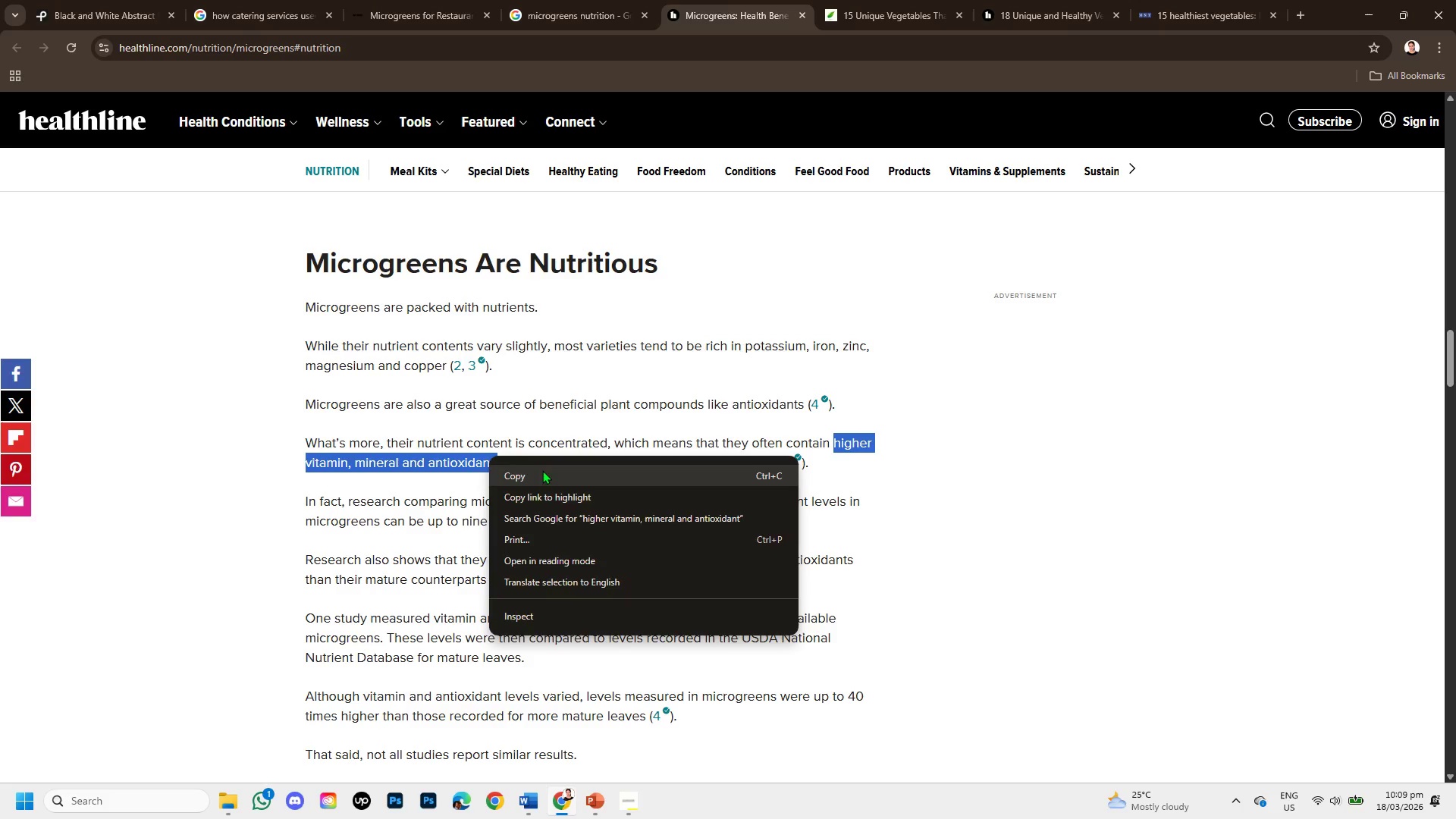 
left_click([543, 472])
 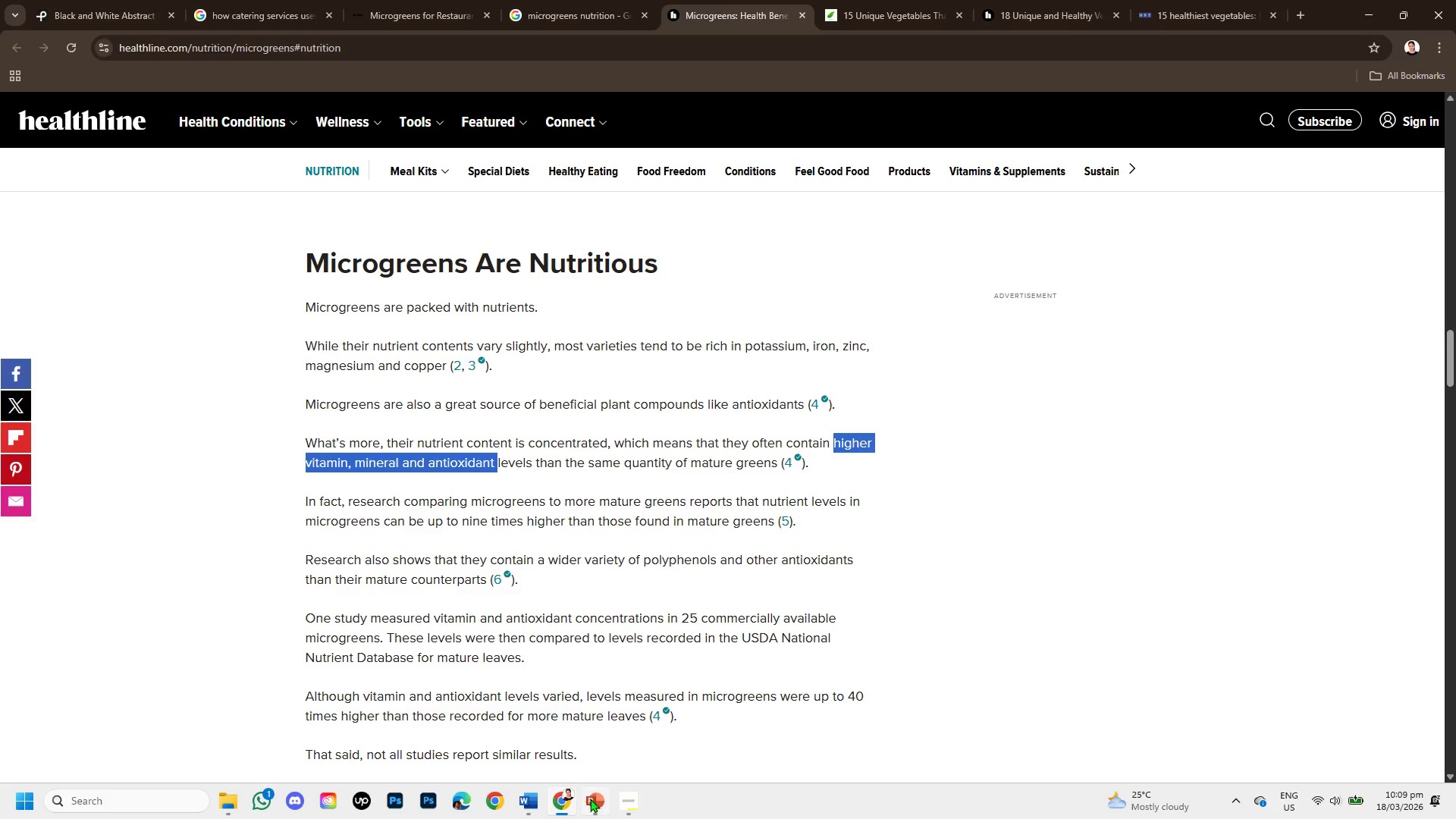 
left_click([594, 803])
 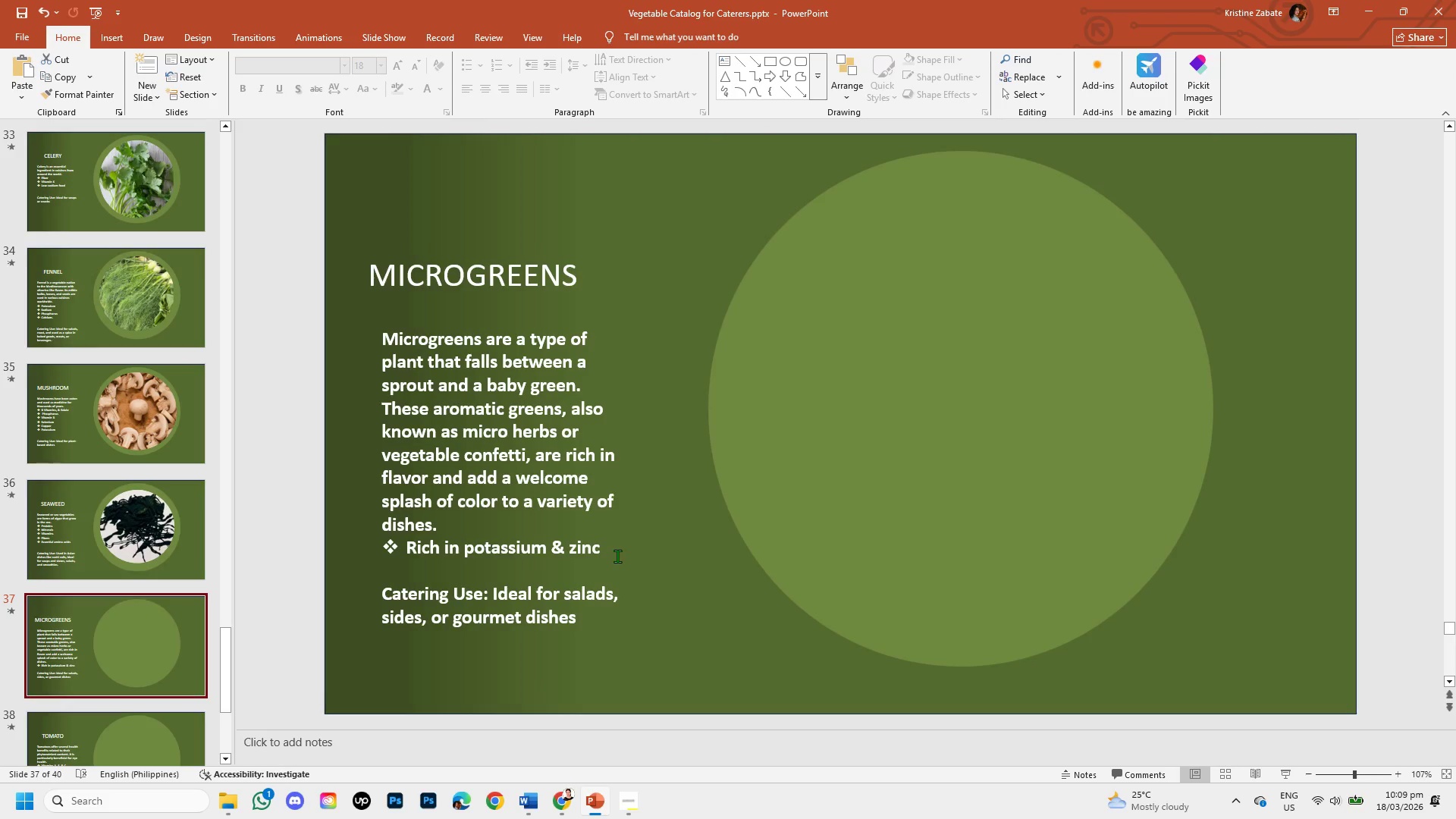 
left_click([607, 554])
 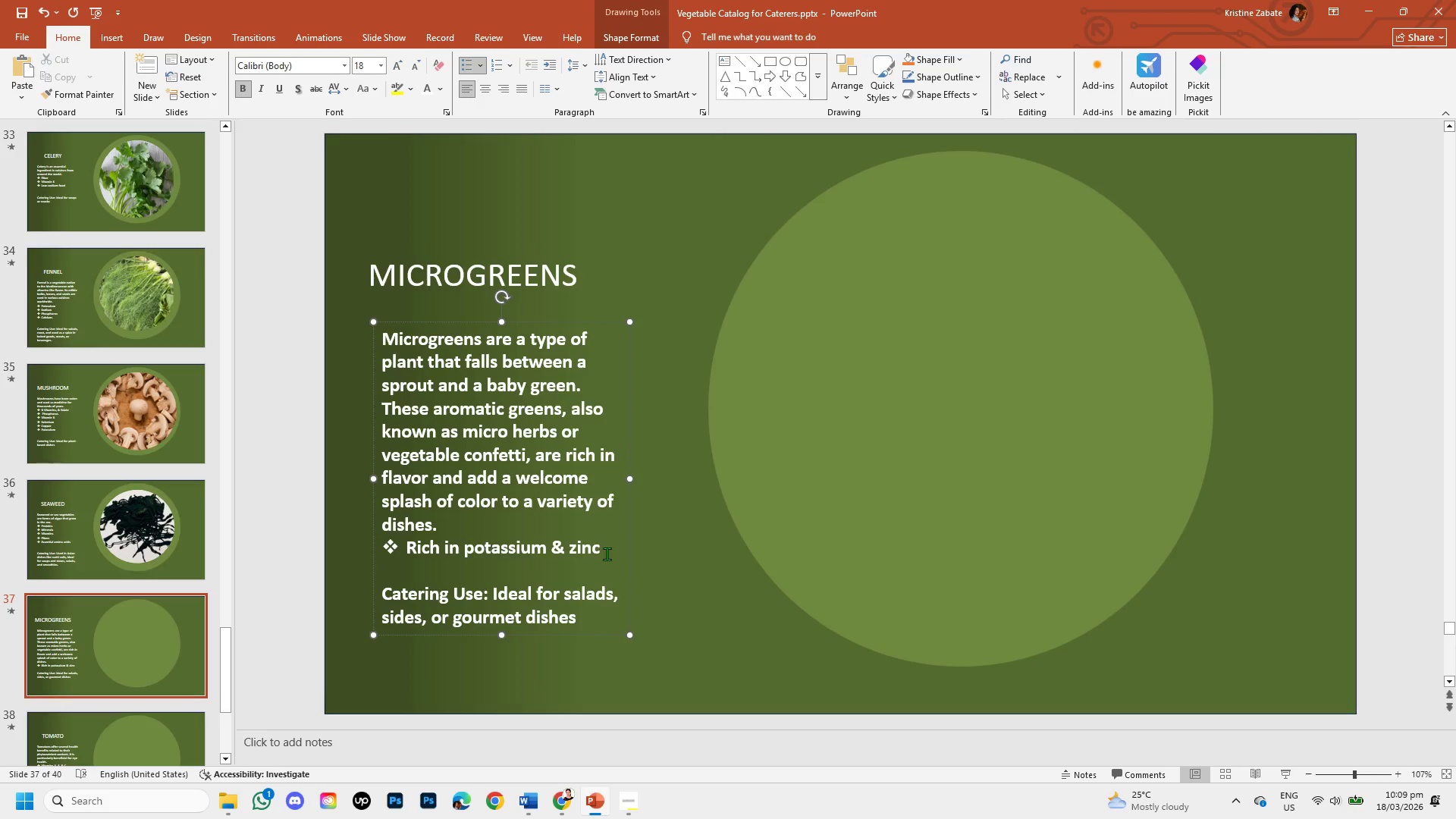 
key(Enter)
 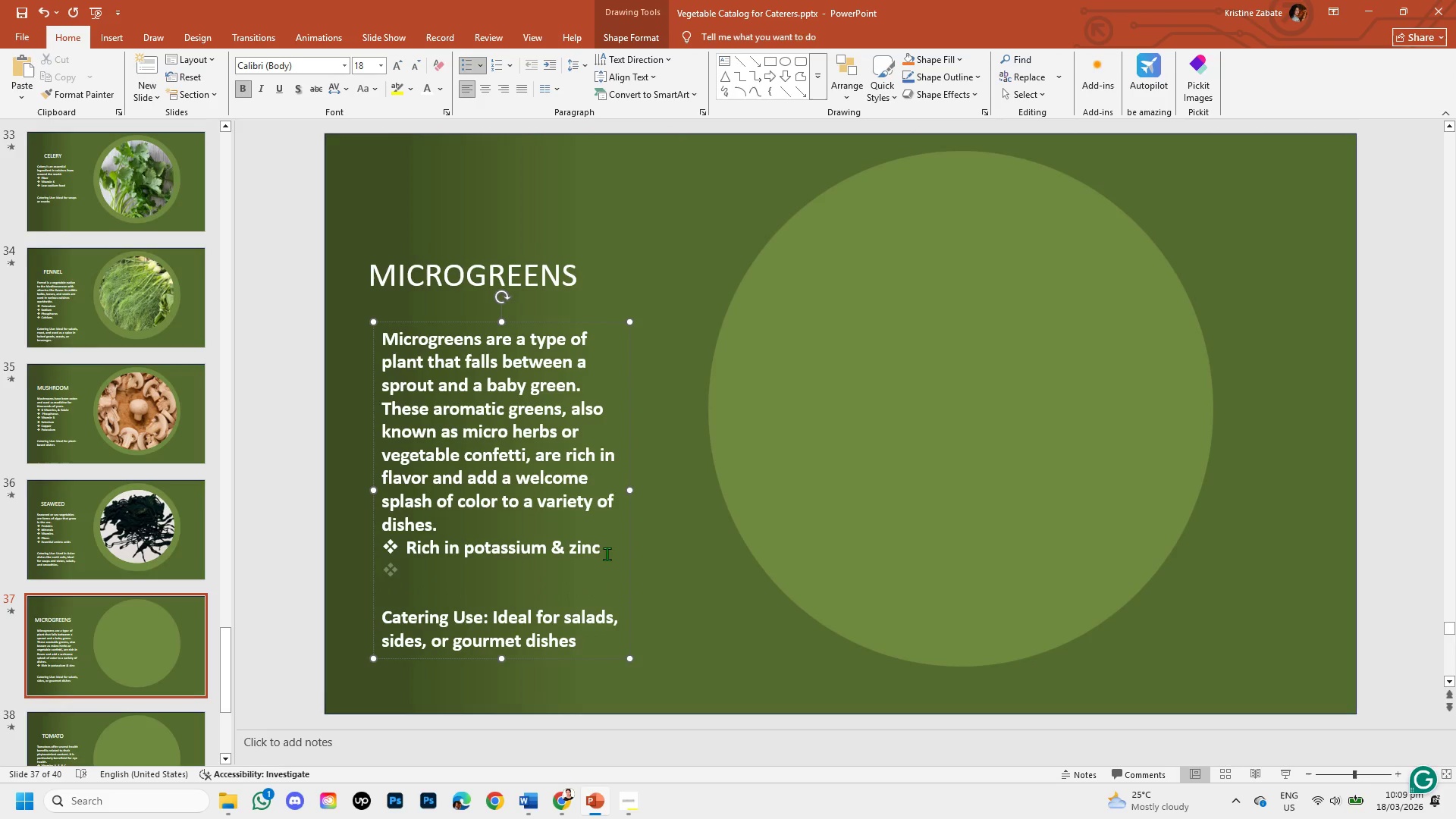 
key(Control+V)
 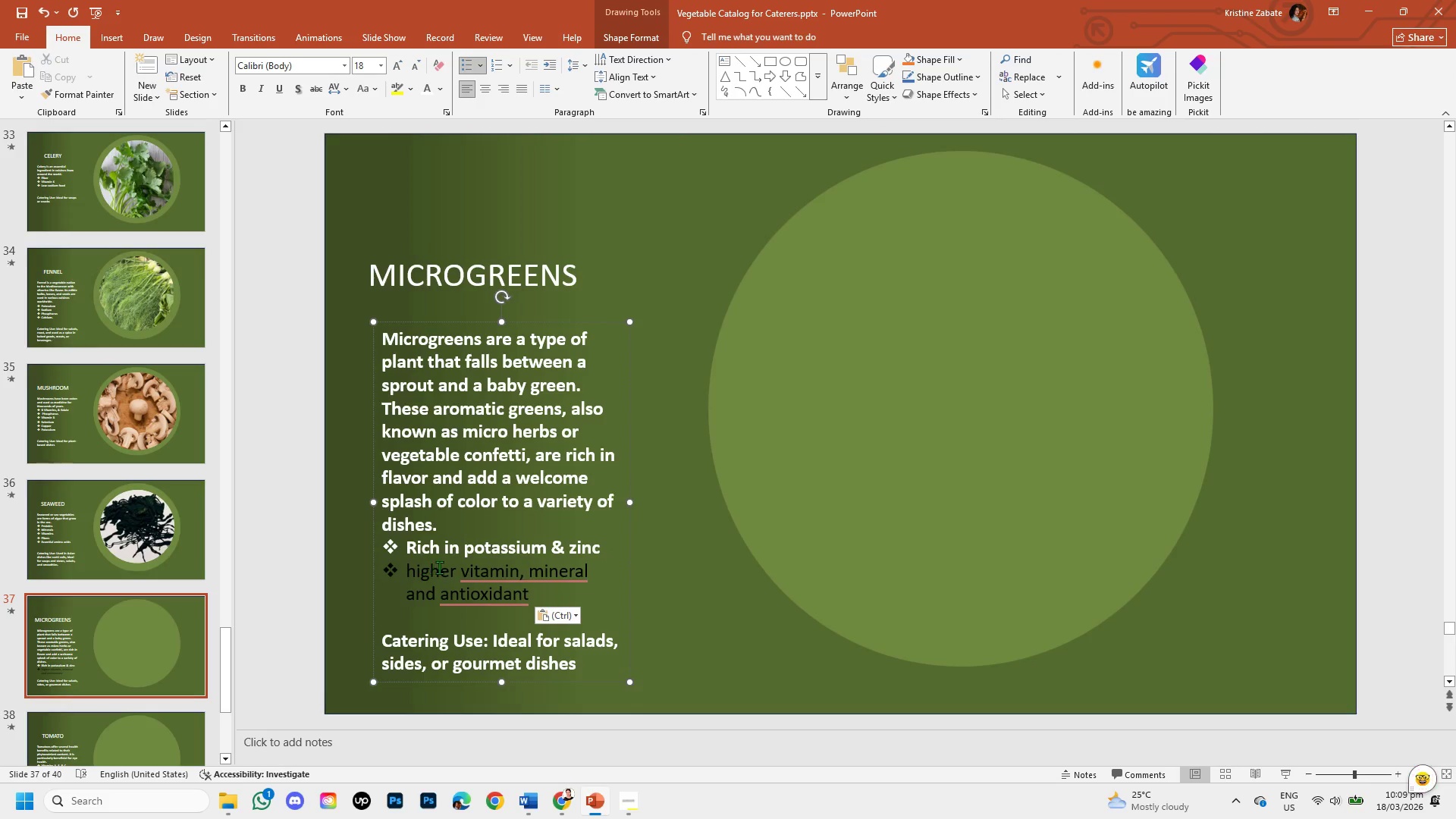 
left_click([463, 570])
 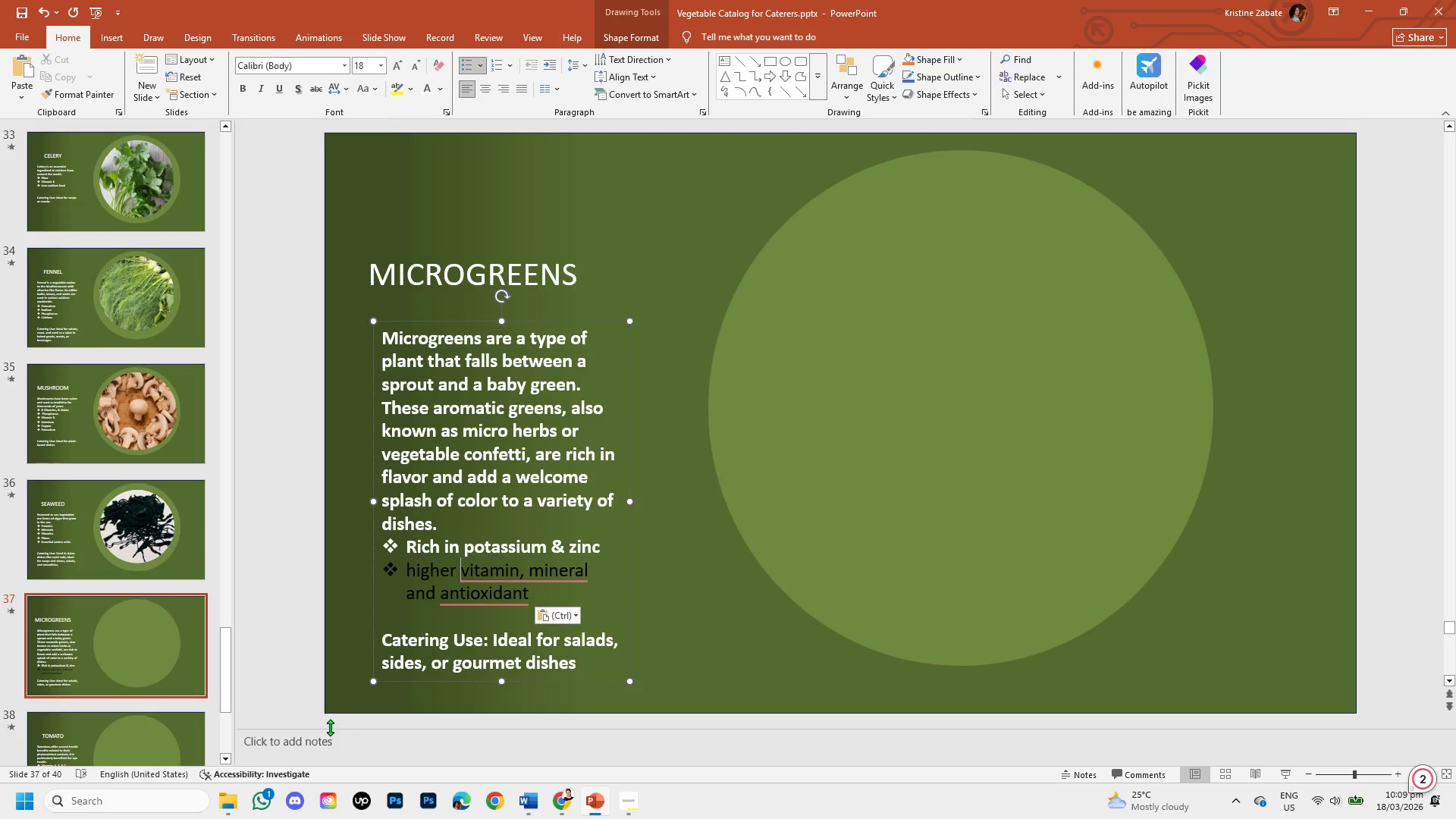 
left_click([571, 617])
 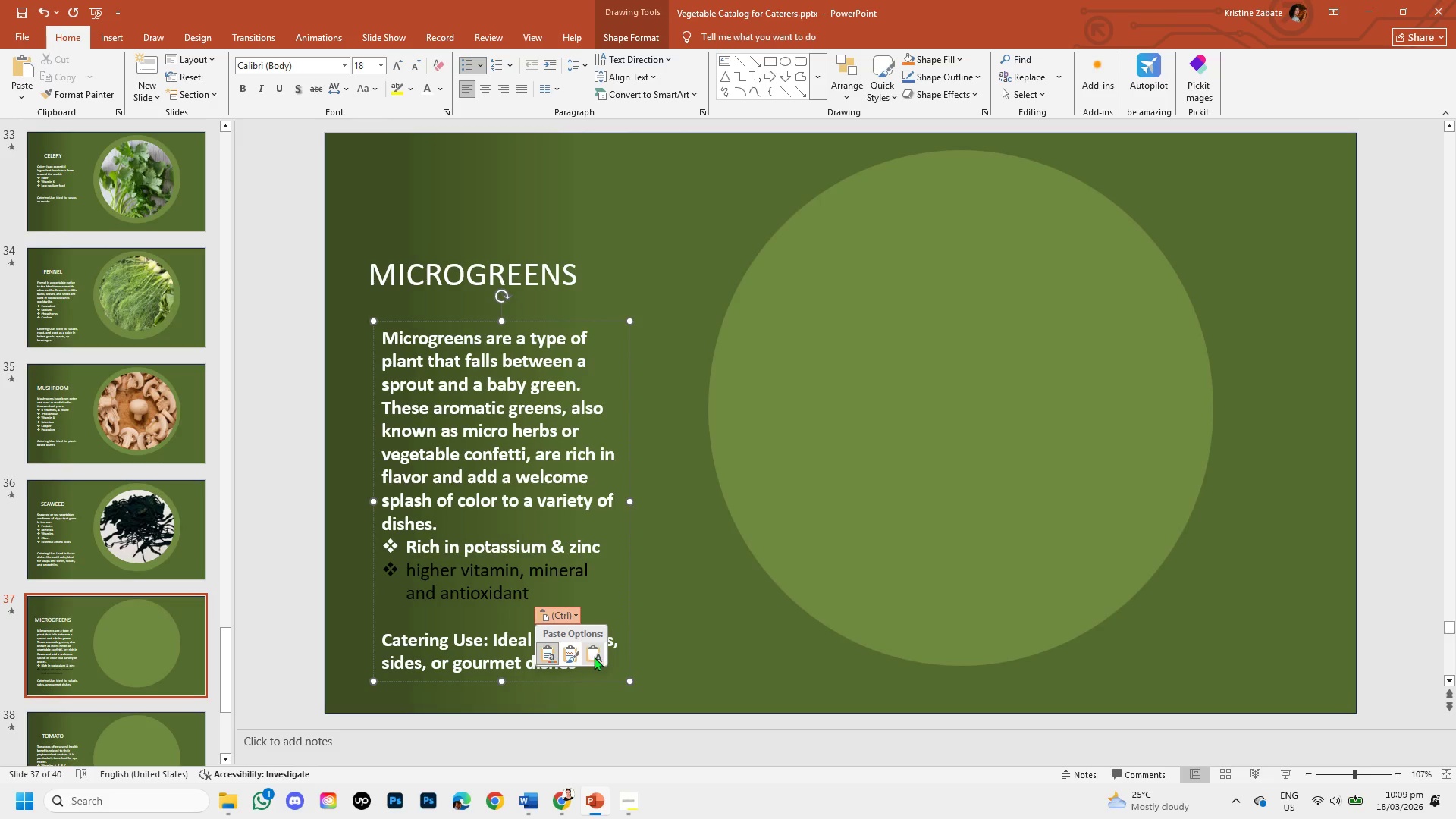 
left_click([594, 657])
 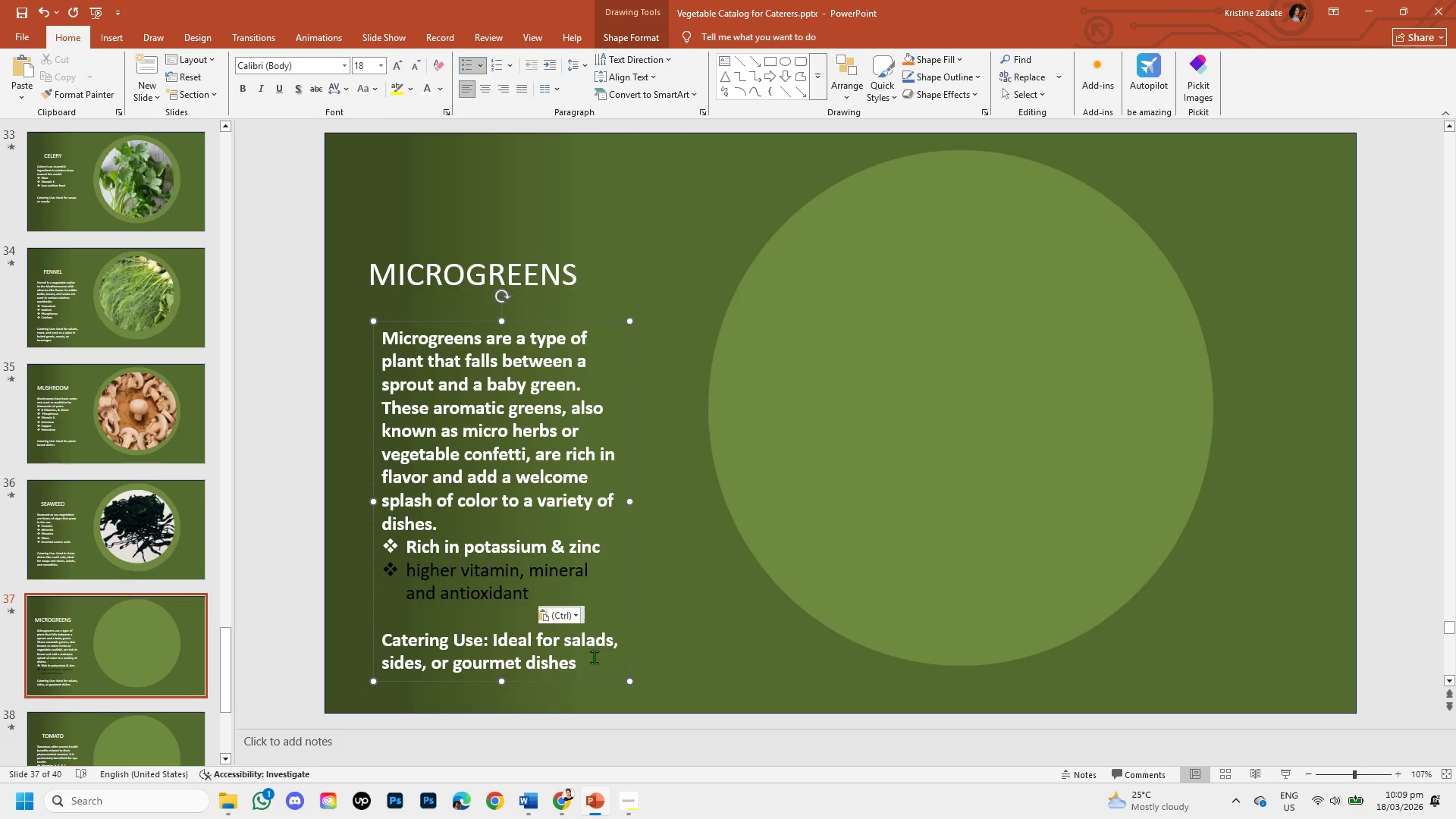 
mouse_move([575, 625])
 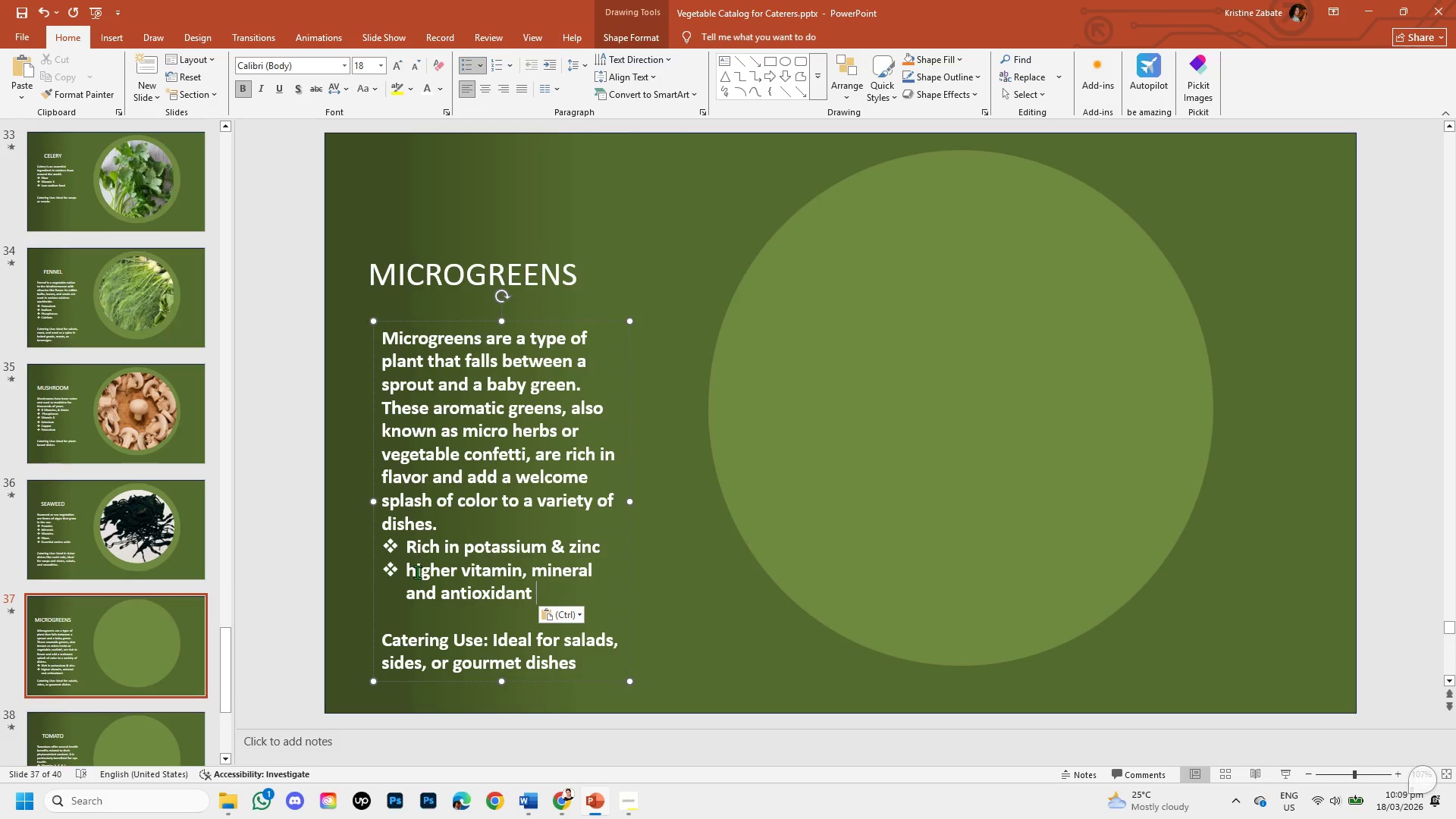 
left_click([417, 572])
 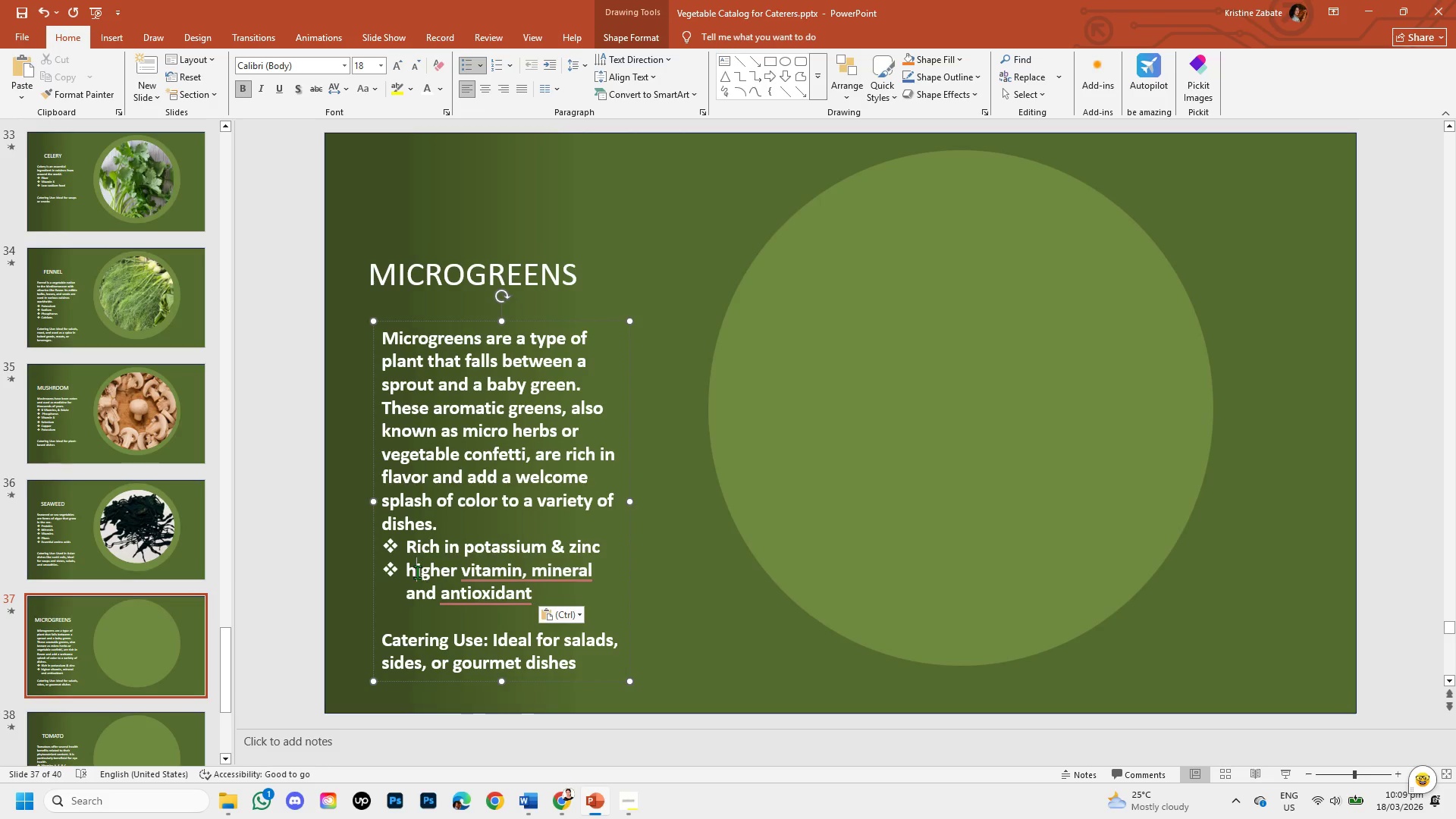 
key(Backspace)
 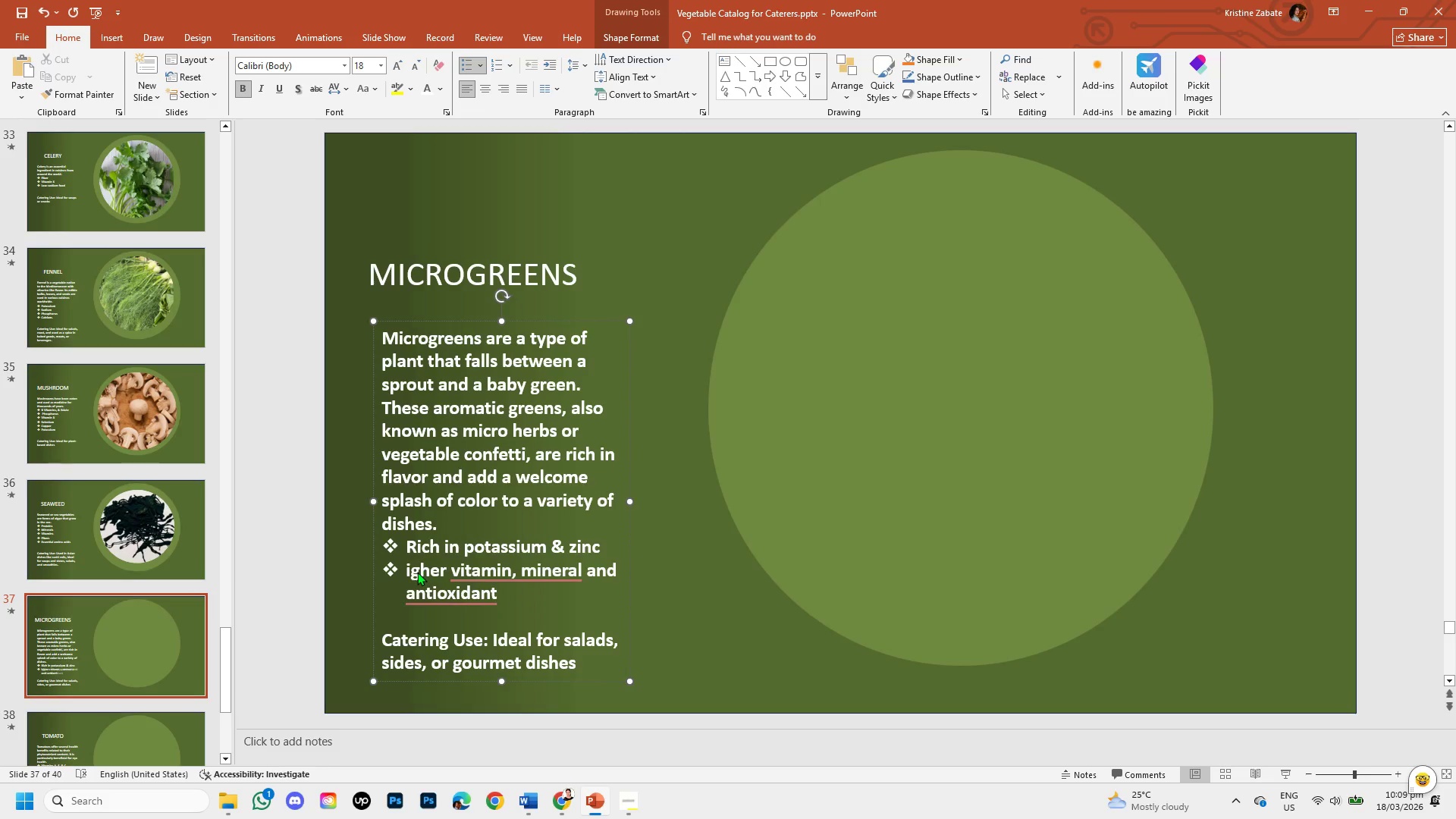 
key(H)
 